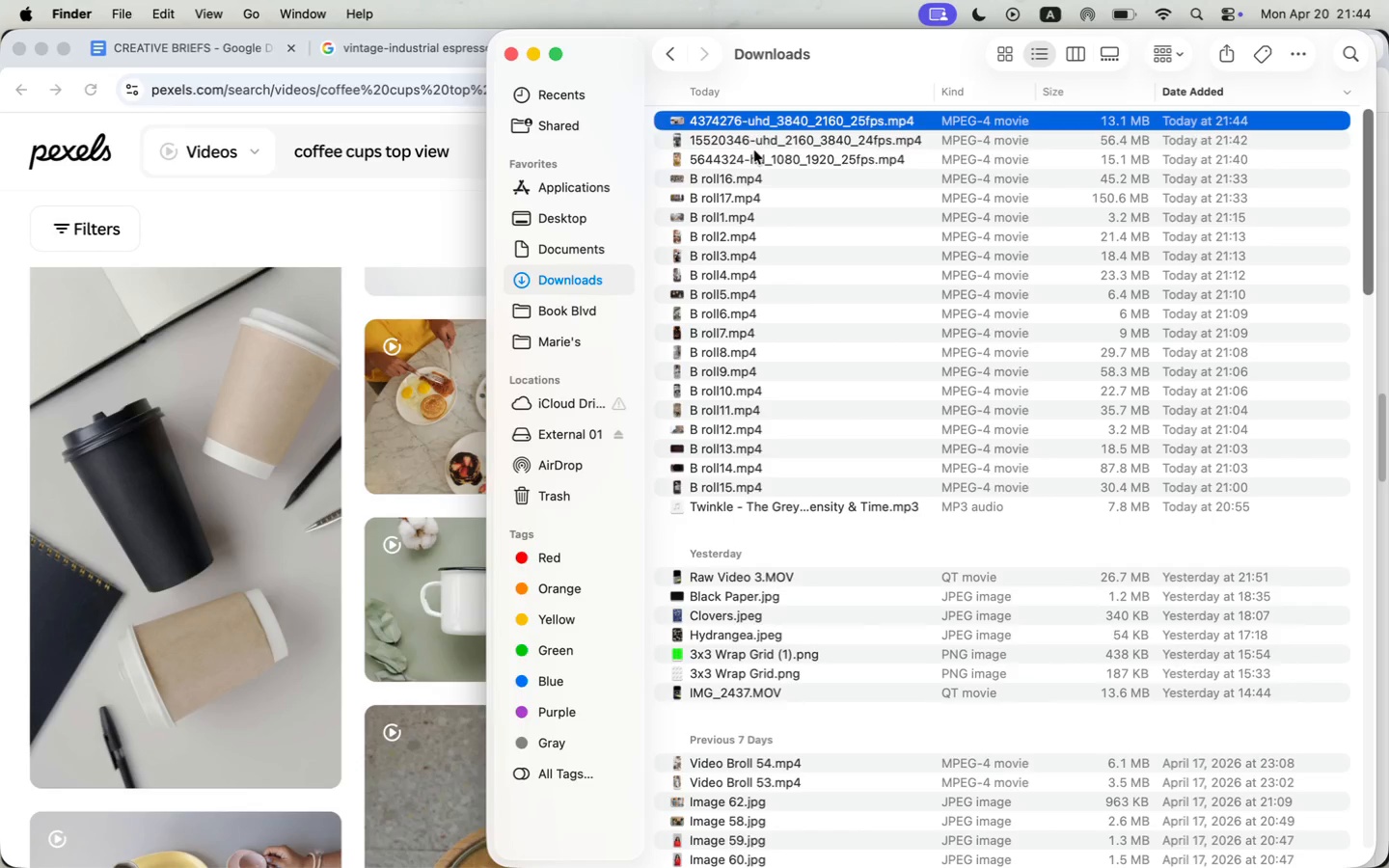 
double_click([754, 150])
 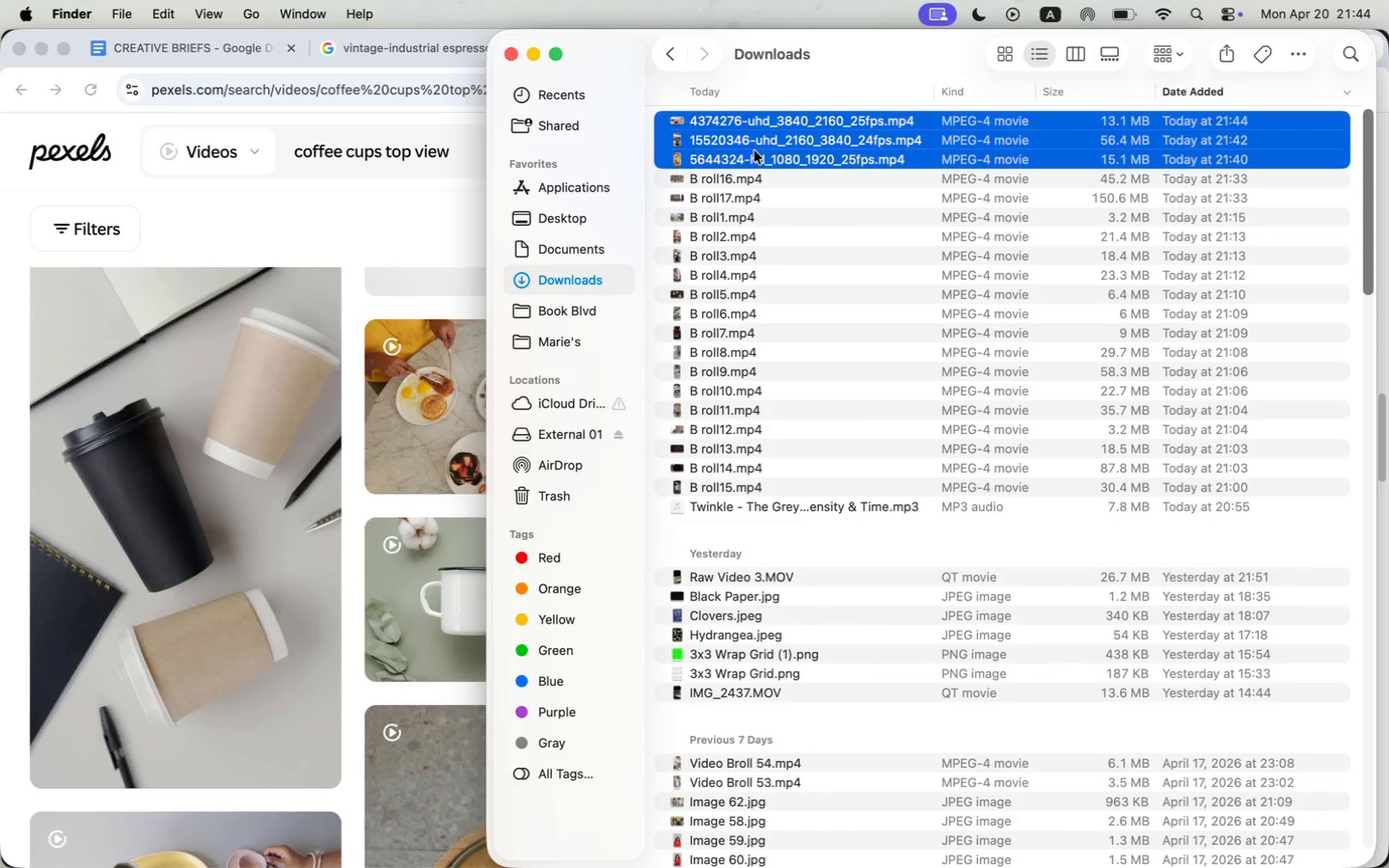 
right_click([754, 152])
 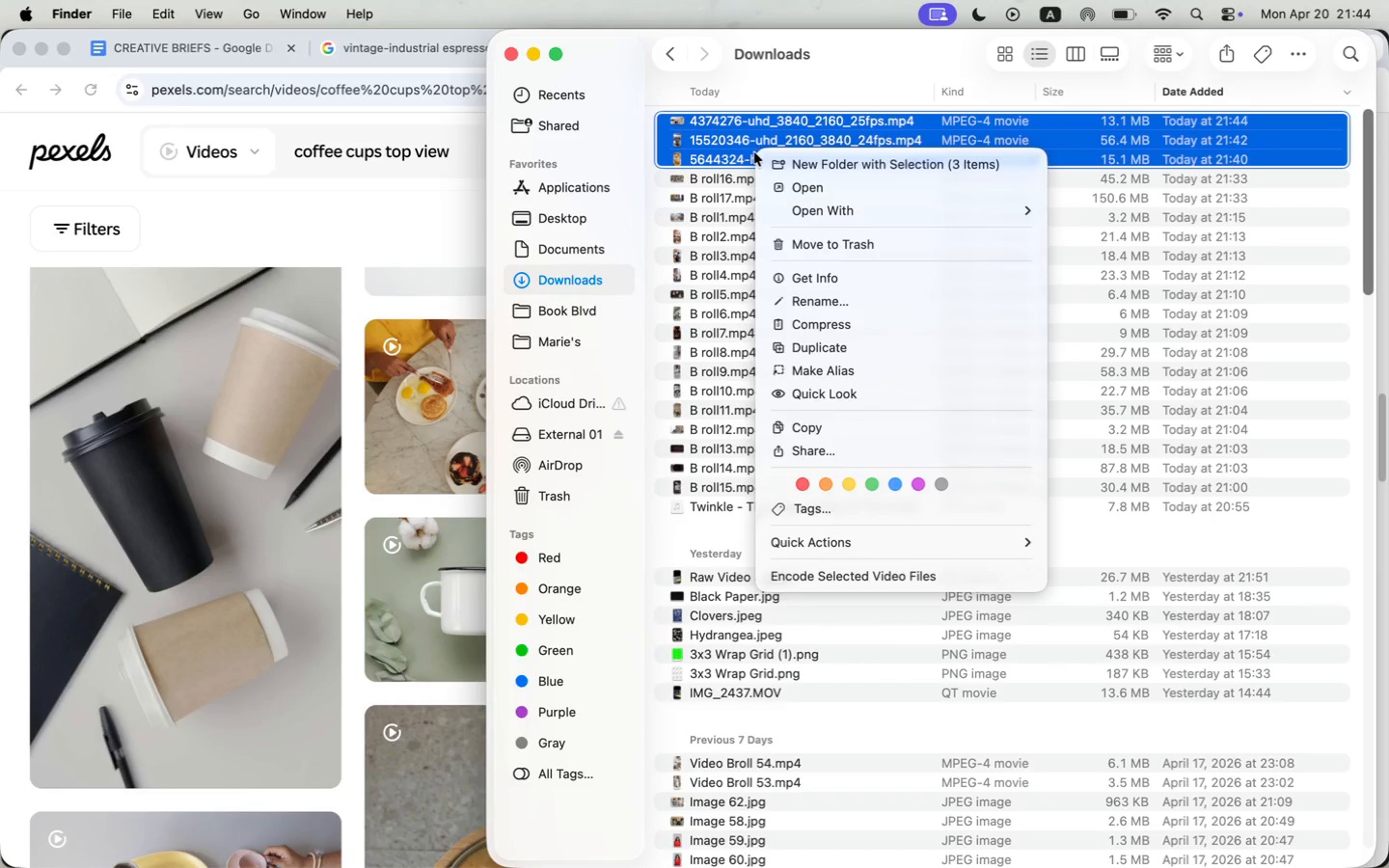 
left_click([849, 300])
 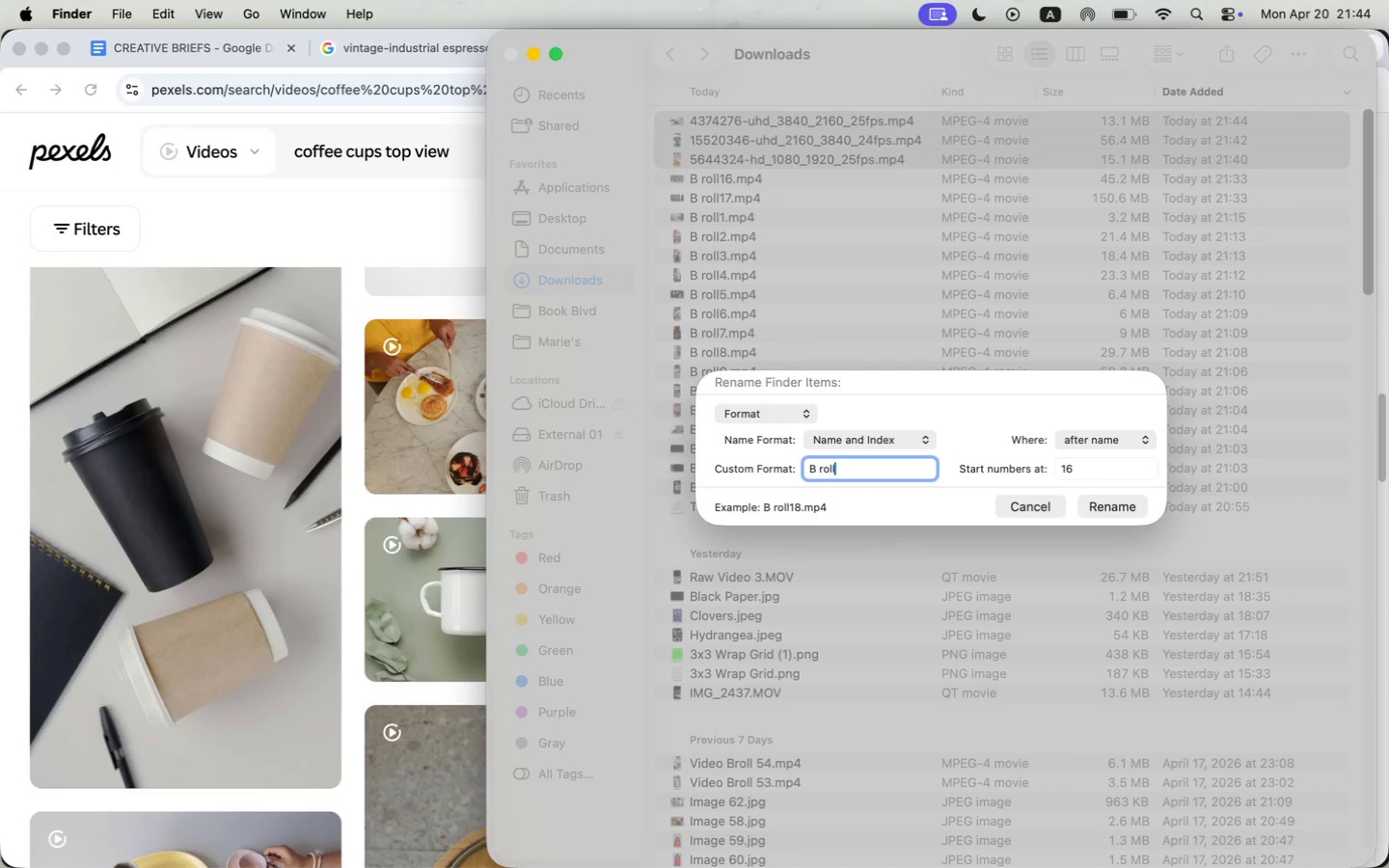 
type(B roll )
 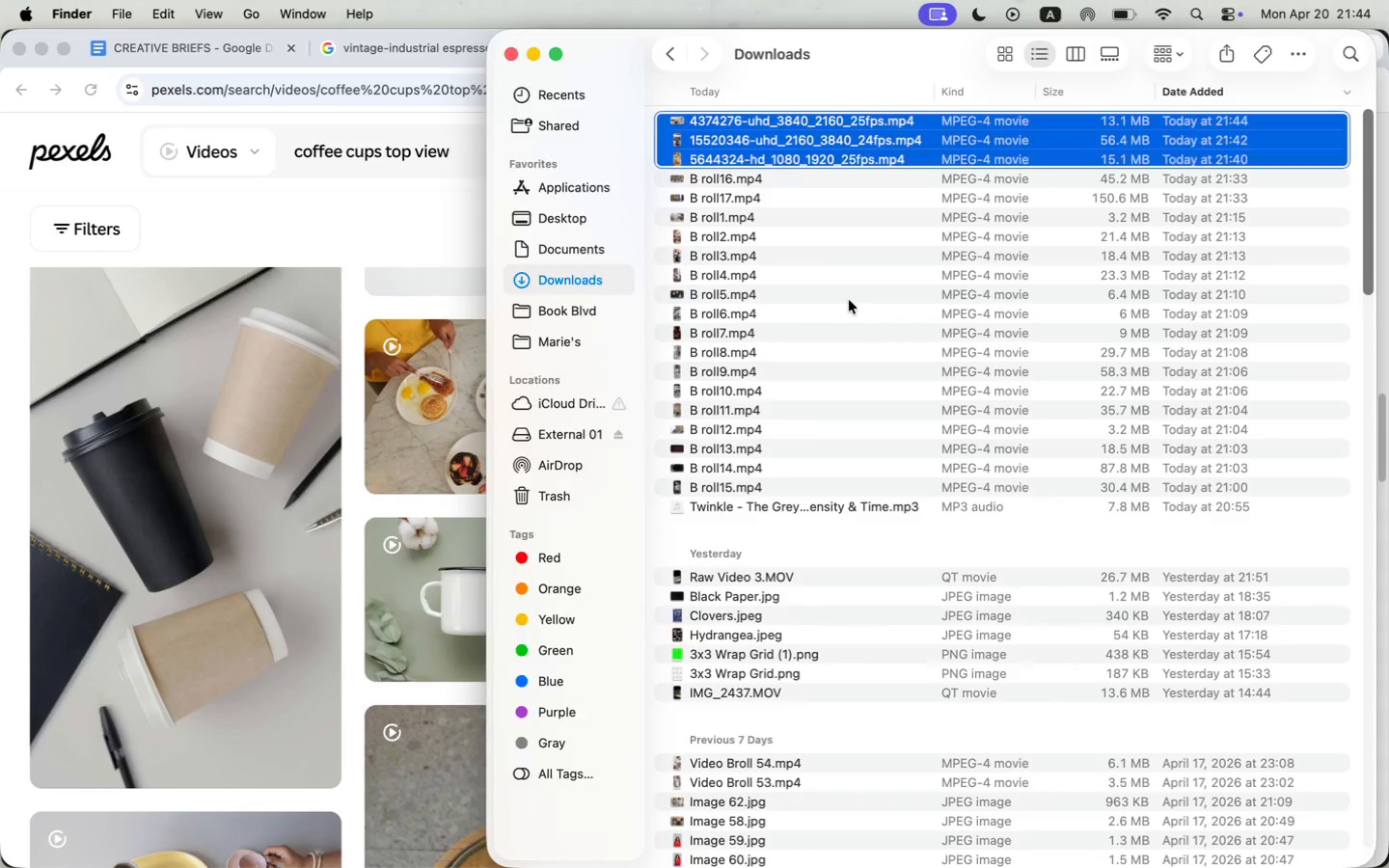 
left_click_drag(start_coordinate=[1003, 384], to_coordinate=[803, 487])
 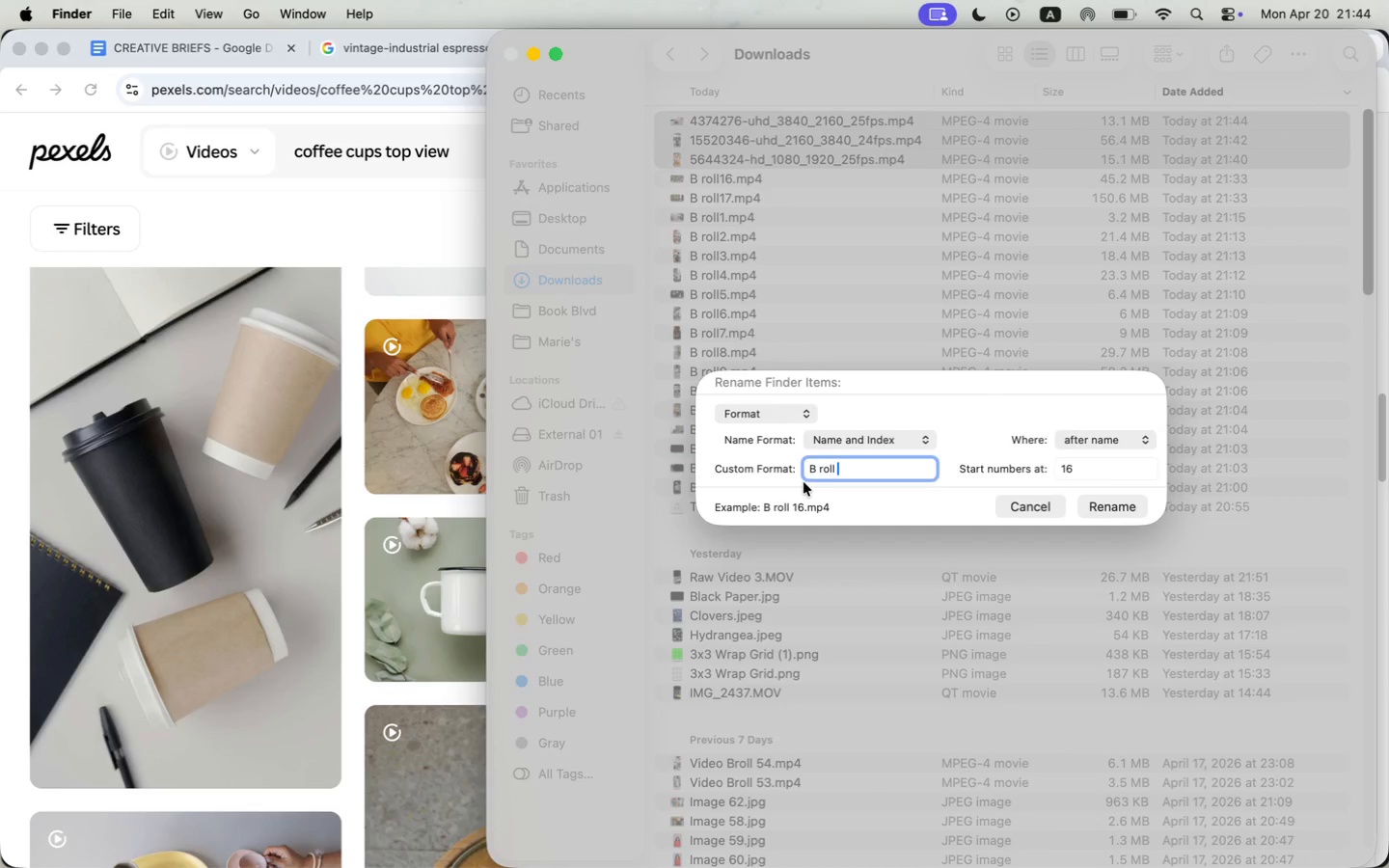 
wait(7.25)
 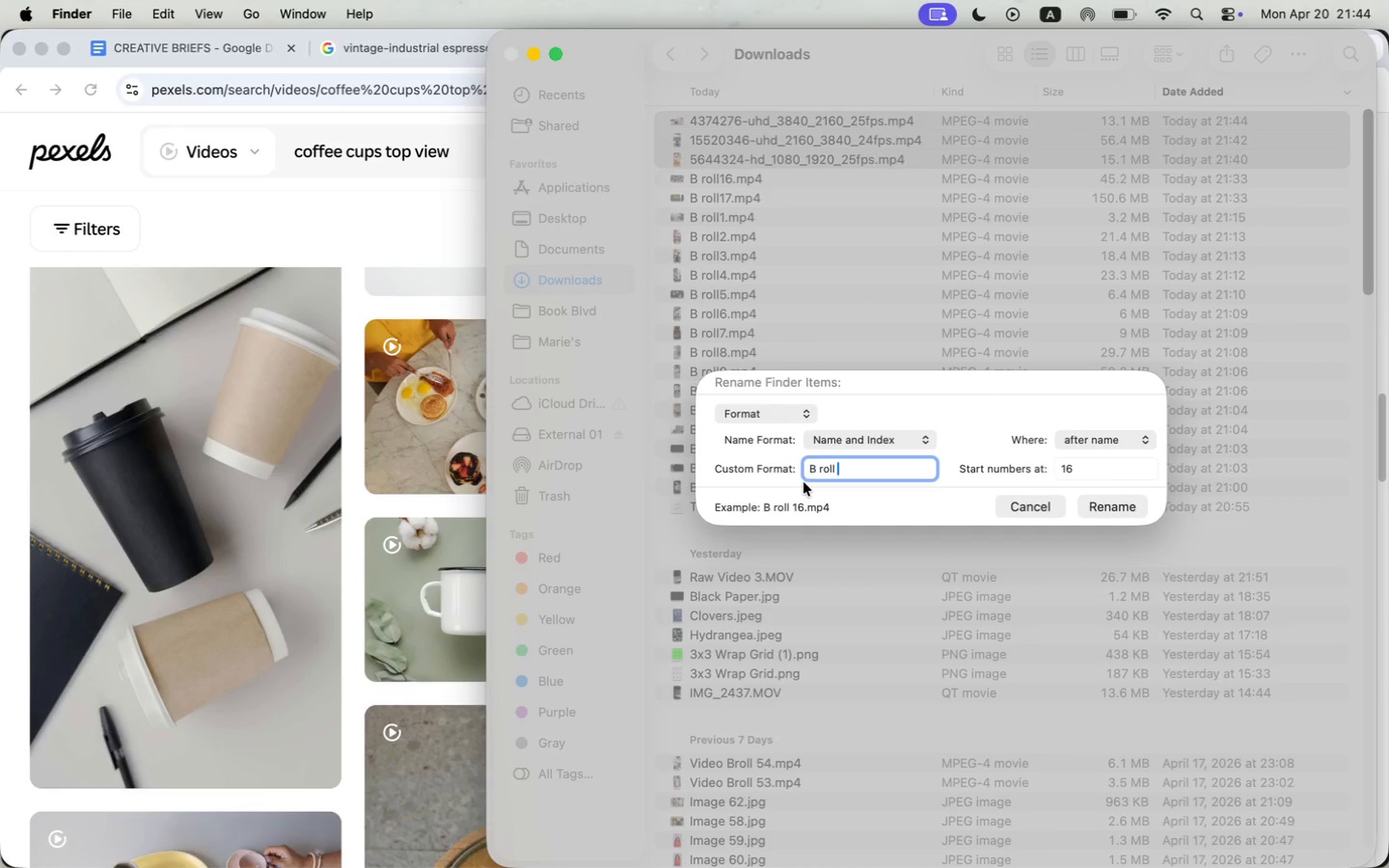 
key(Backspace)
 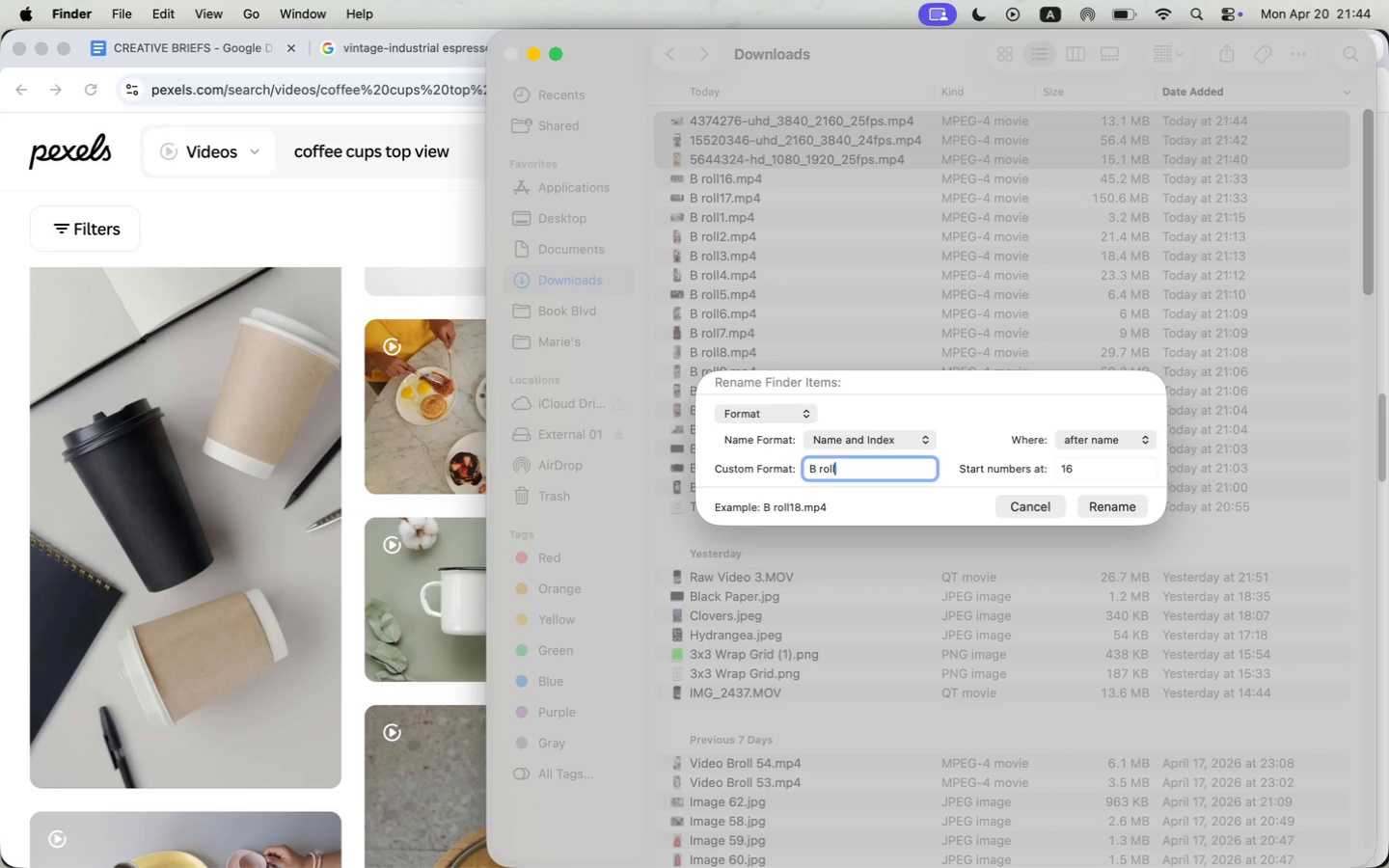 
type(18)
 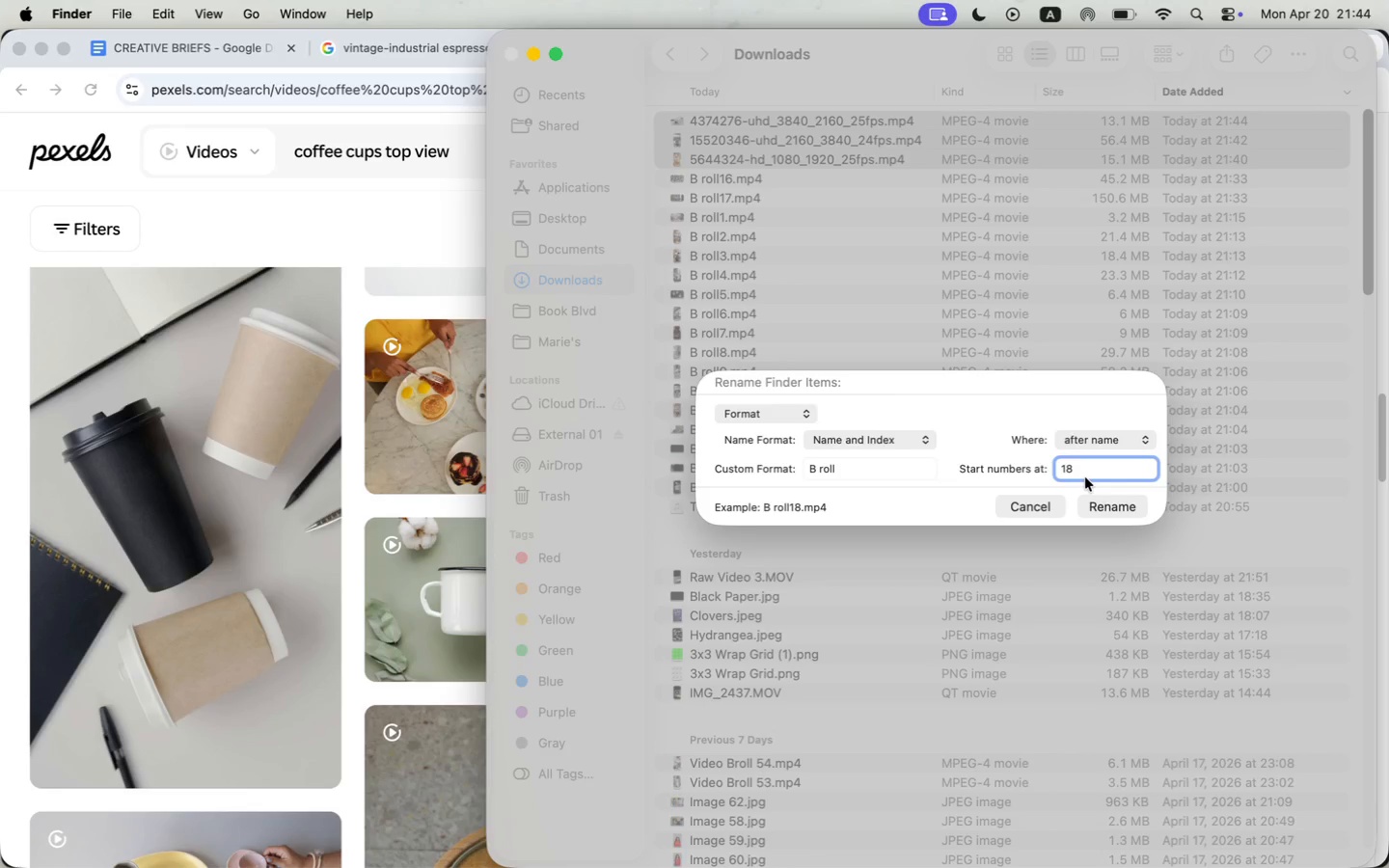 
left_click([1099, 503])
 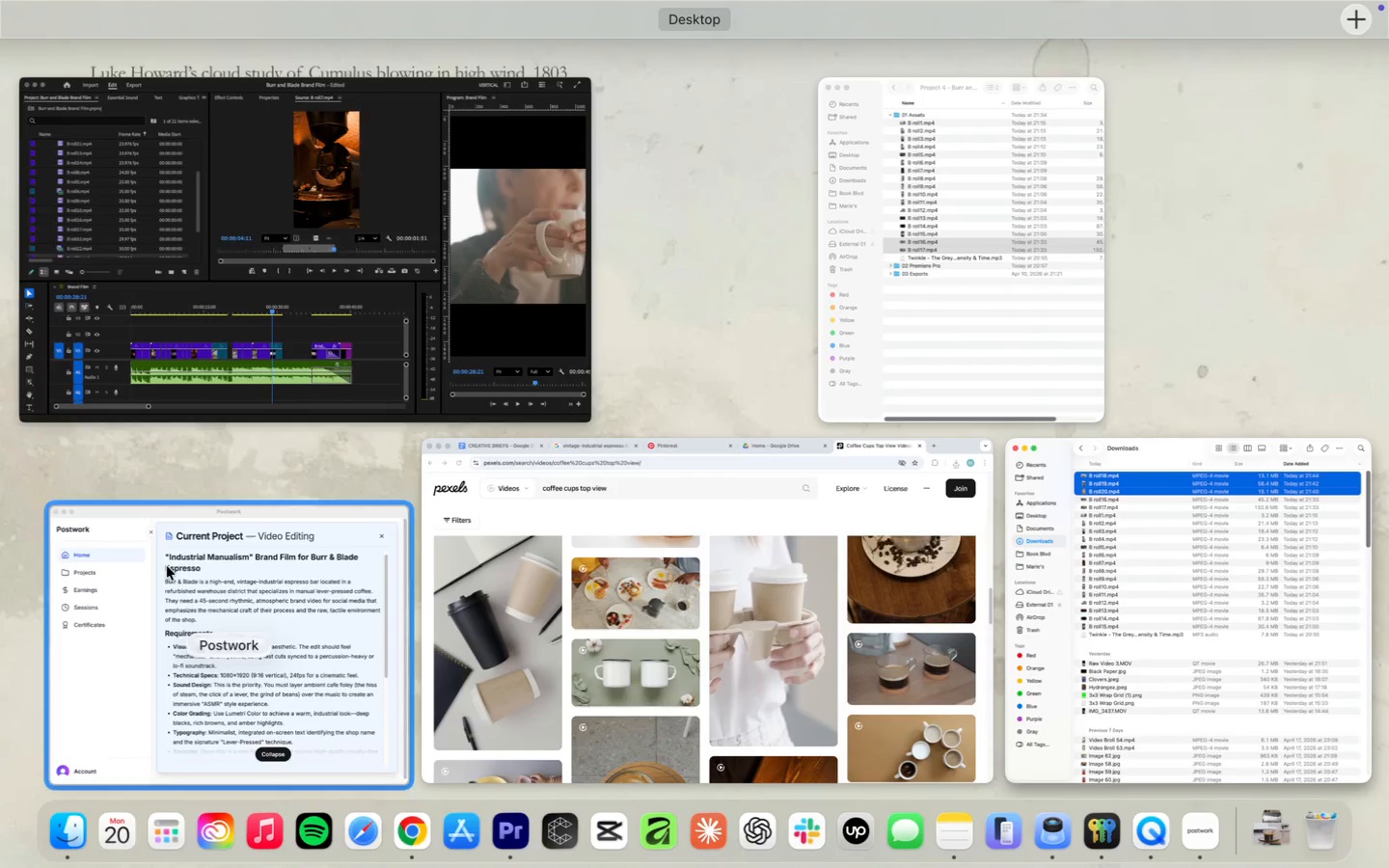 
left_click([956, 317])
 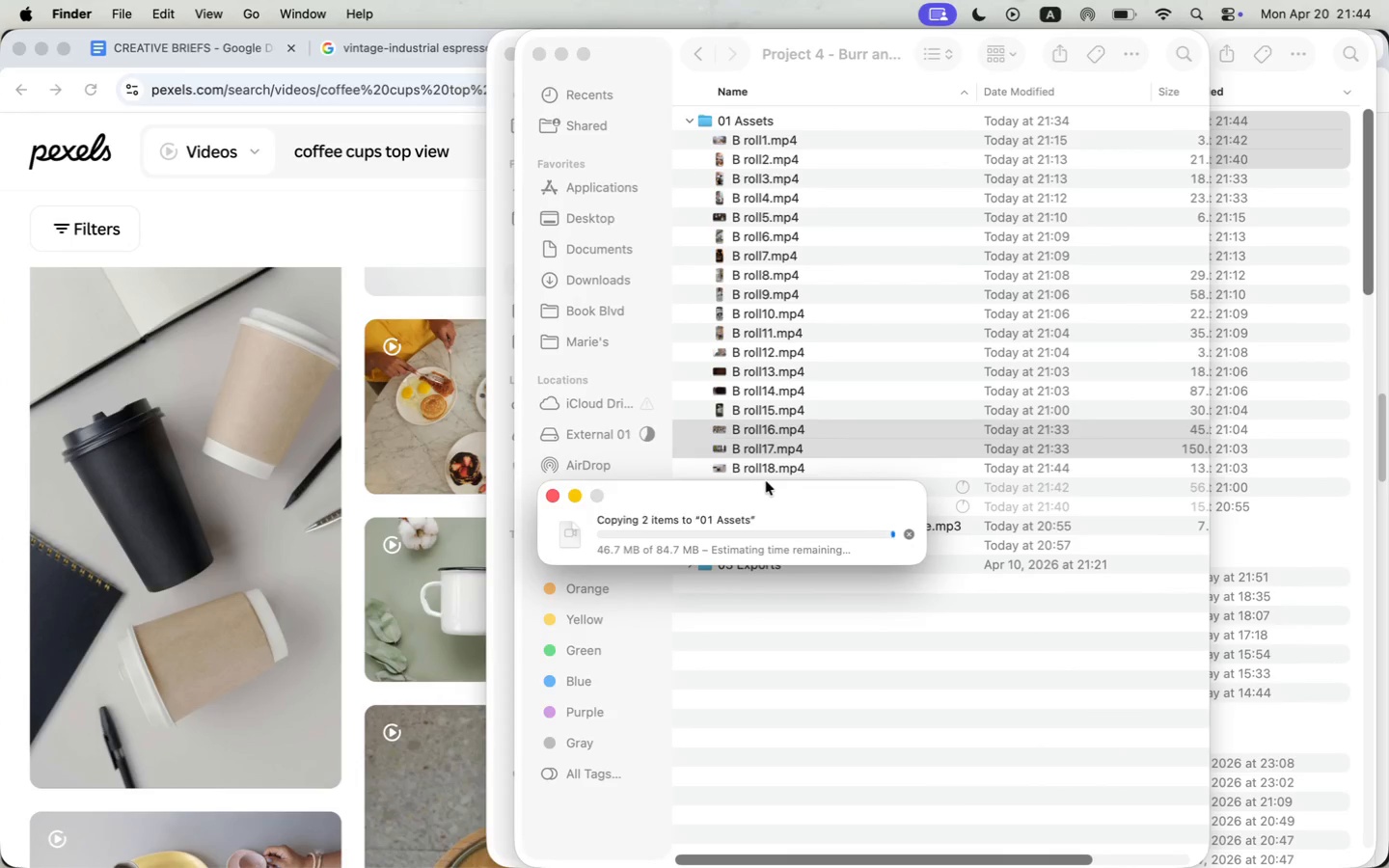 
left_click_drag(start_coordinate=[1275, 129], to_coordinate=[861, 247])
 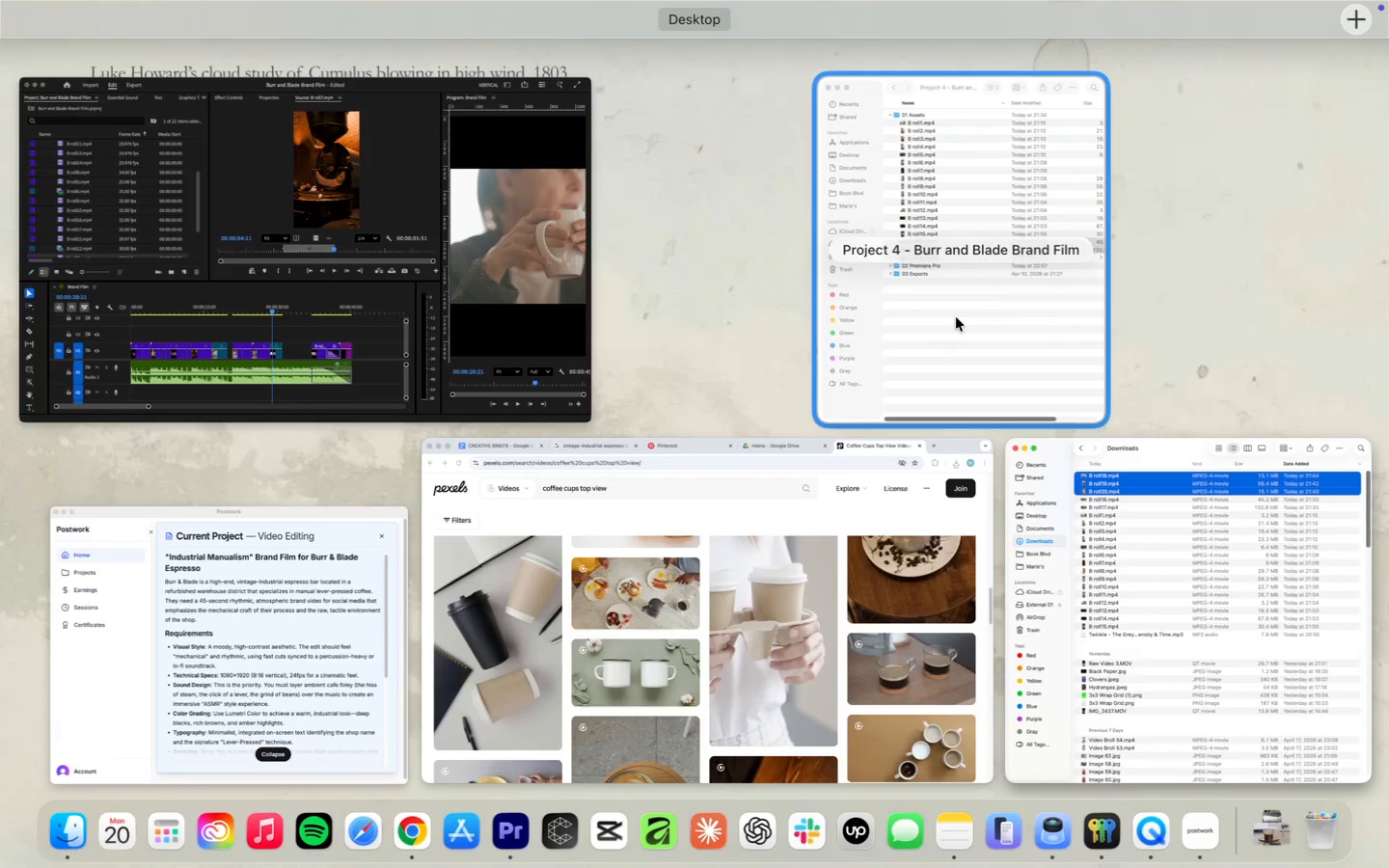 
left_click([806, 471])
 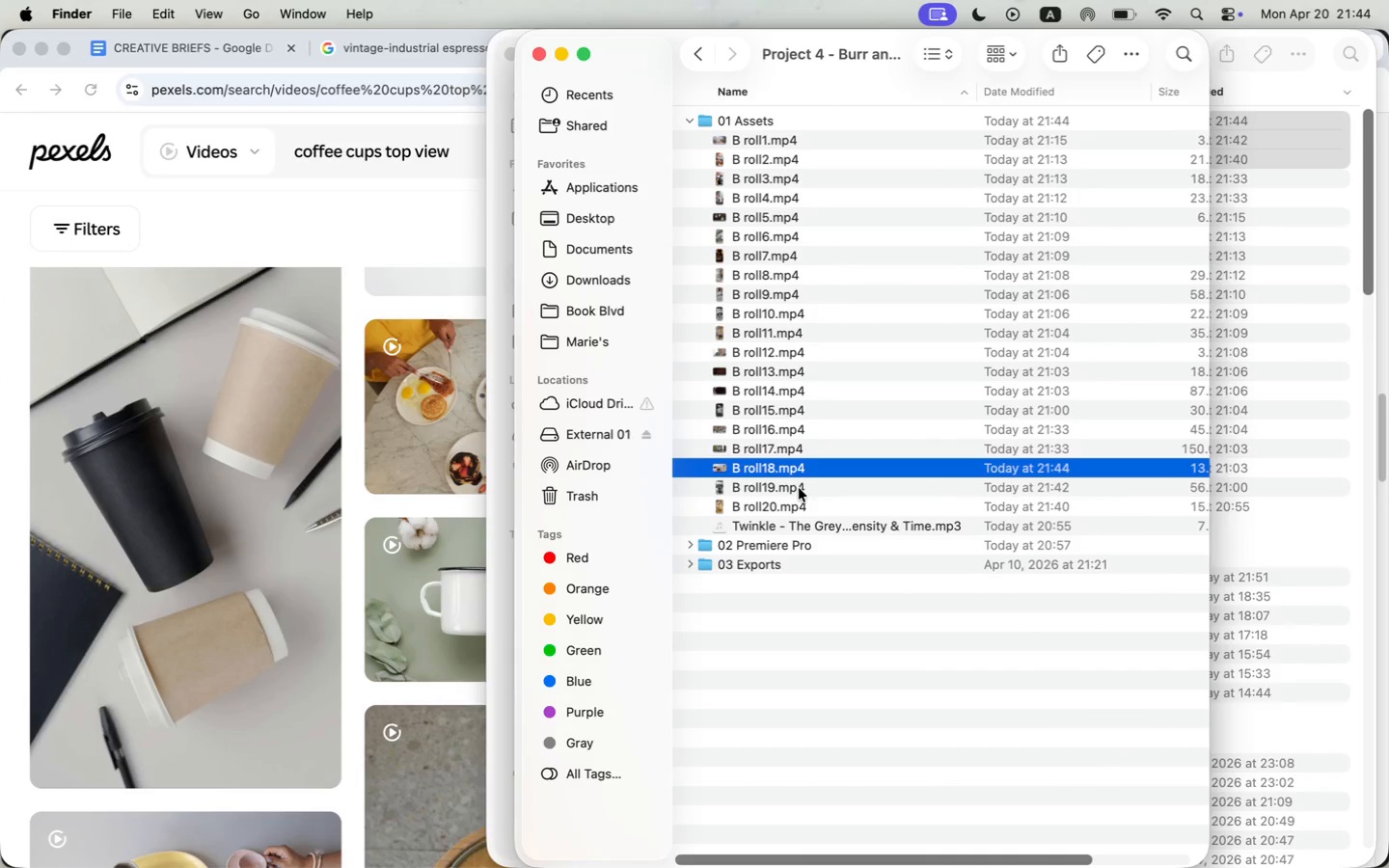 
key(Shift+ShiftLeft)
 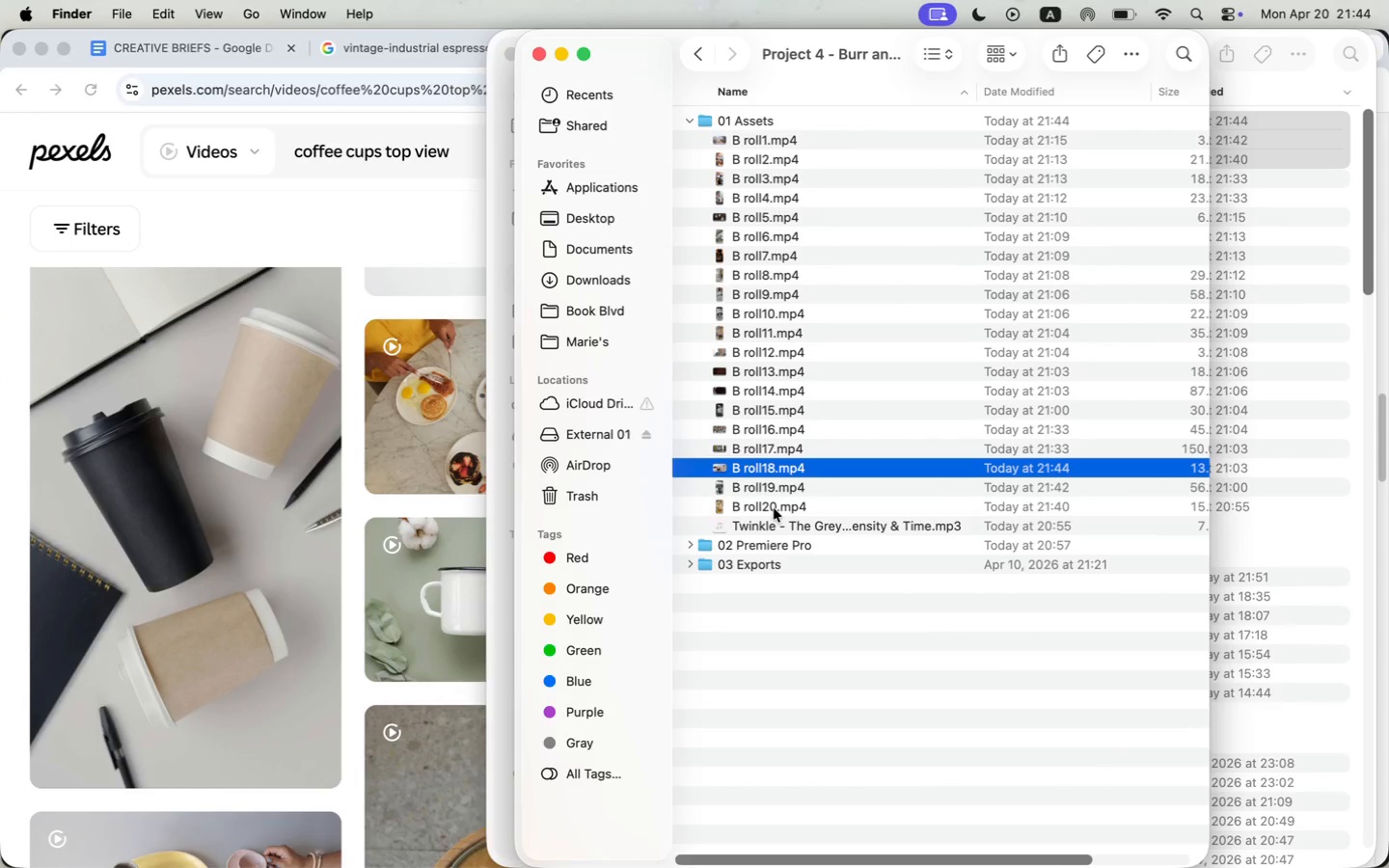 
left_click([774, 508])
 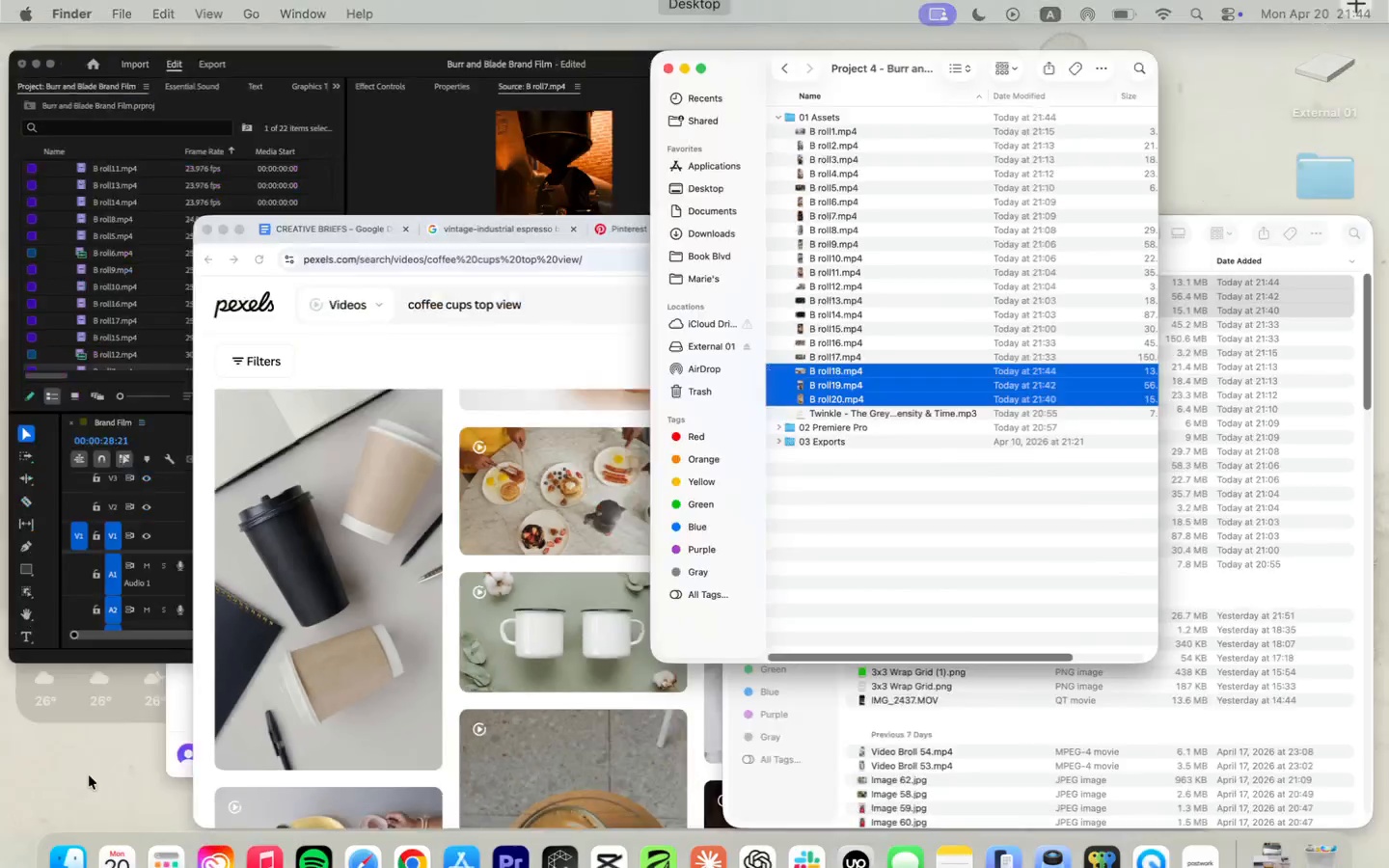 
left_click([407, 304])
 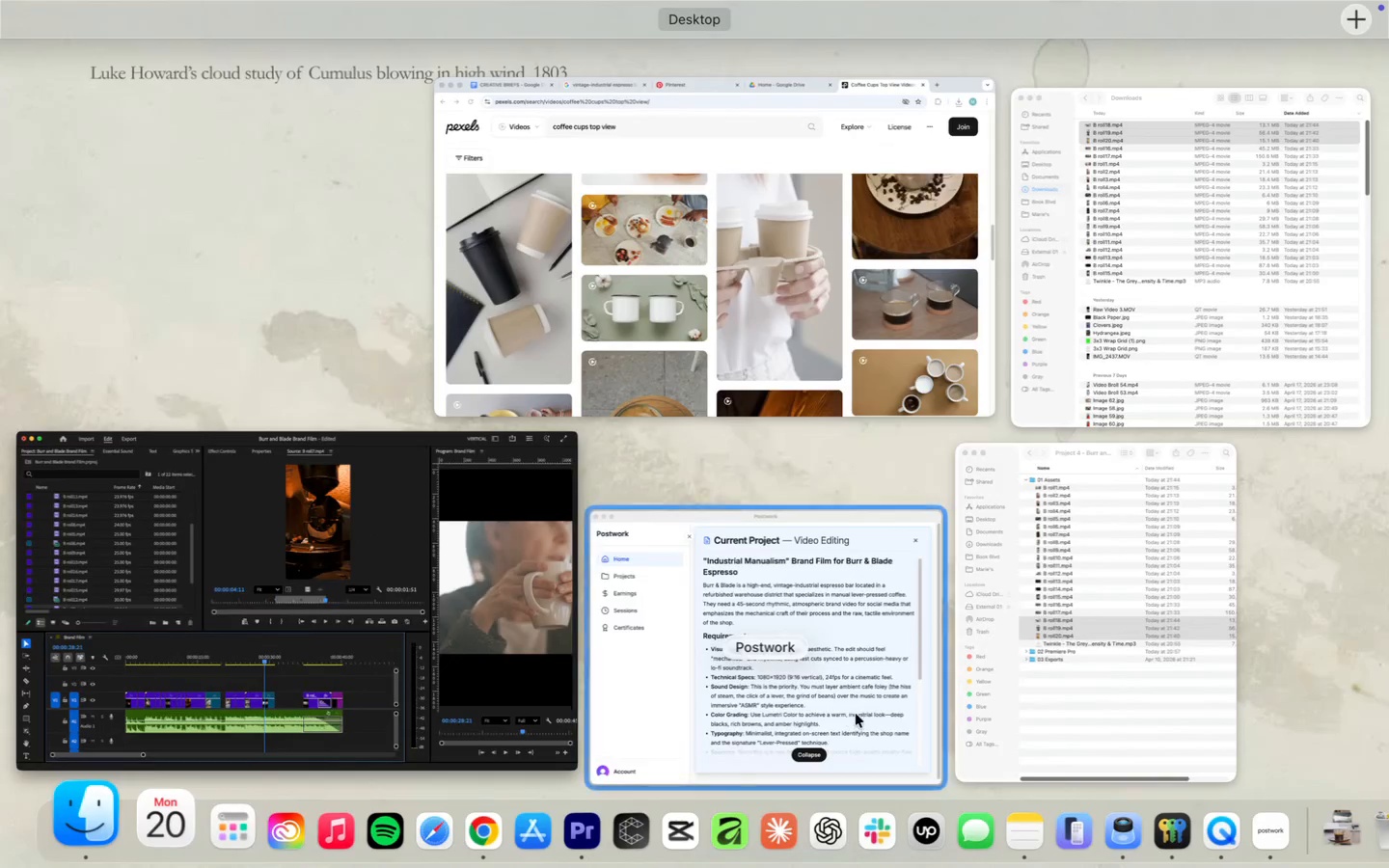 
left_click_drag(start_coordinate=[806, 475], to_coordinate=[173, 298])
 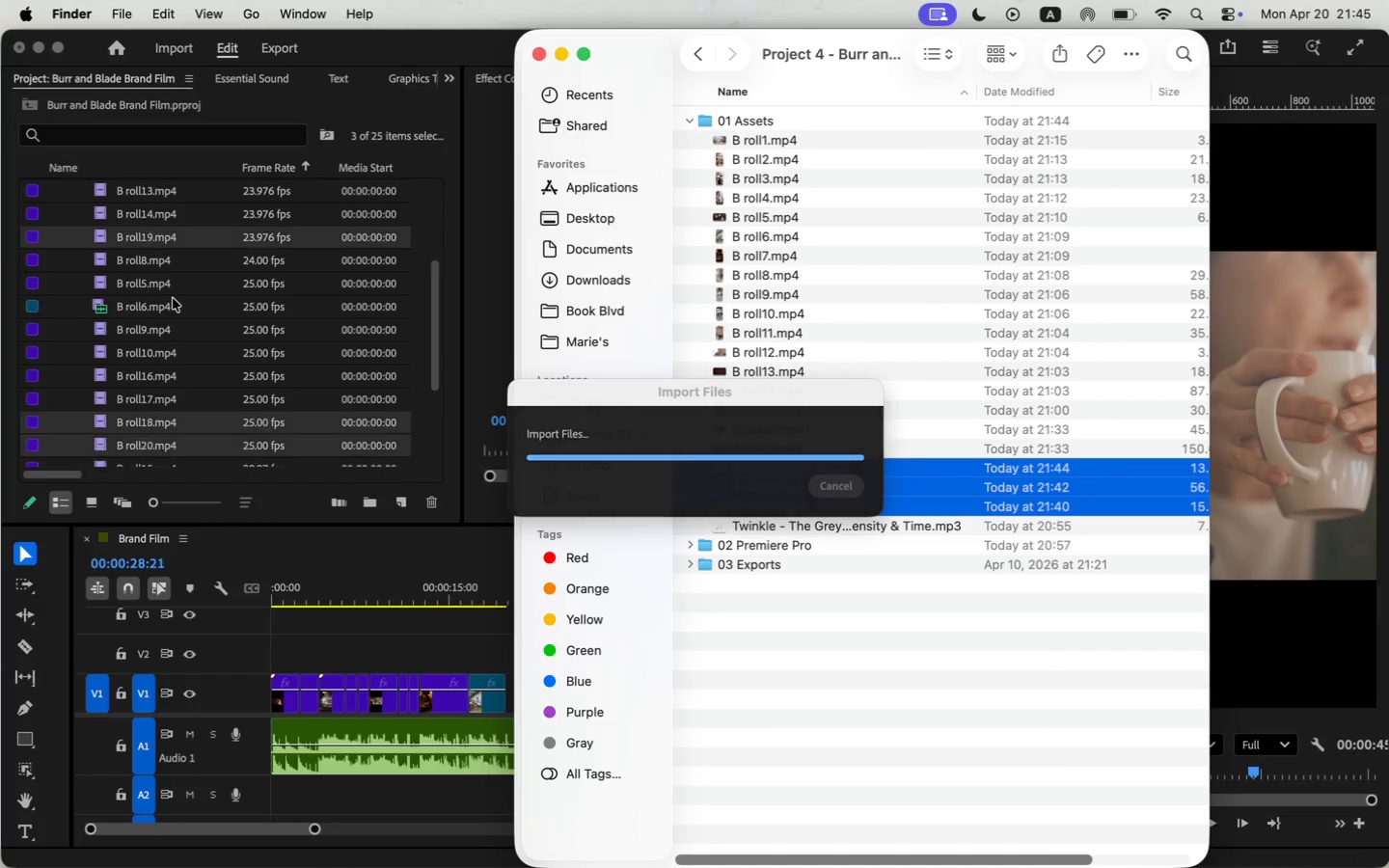 
left_click([174, 382])
 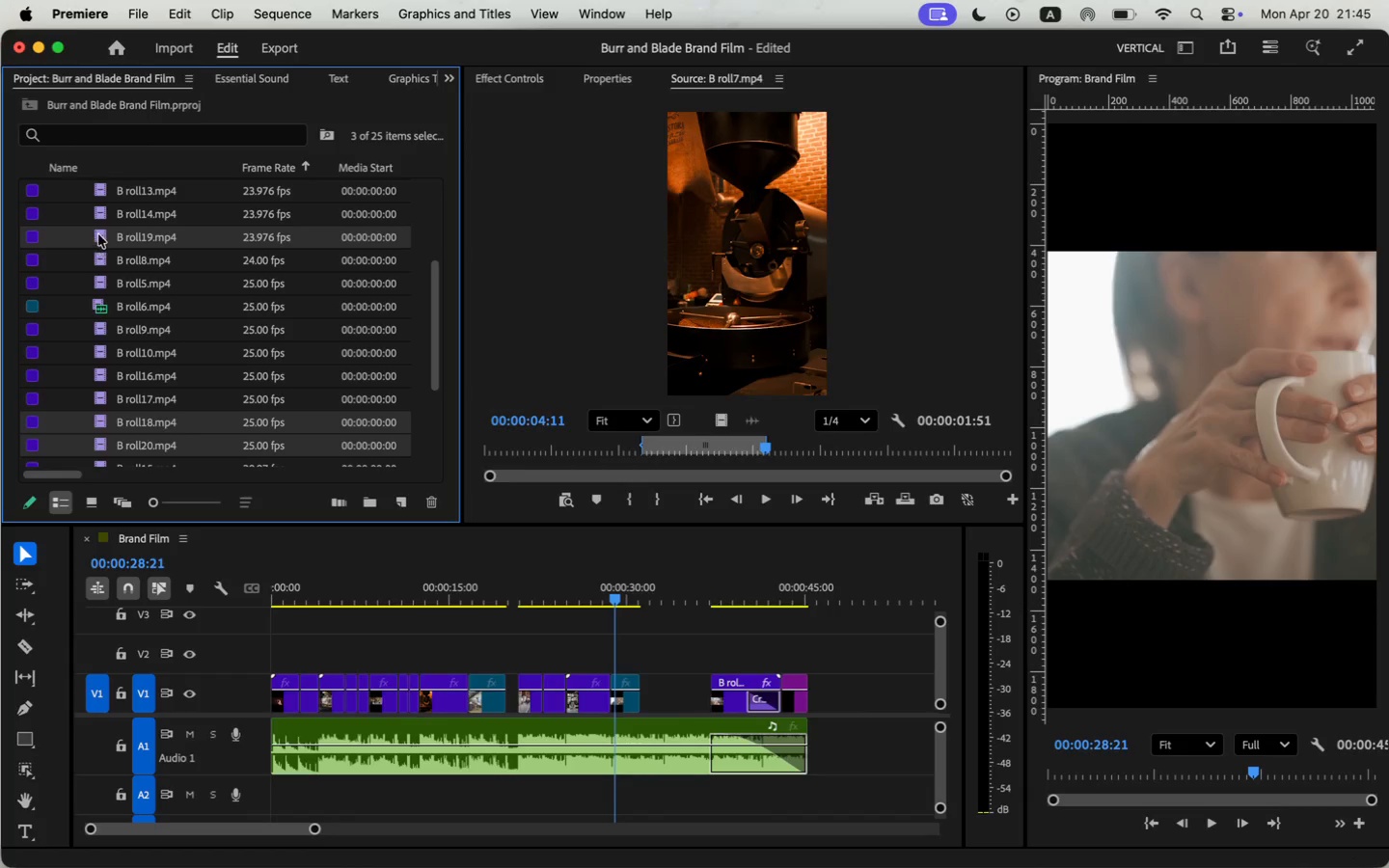 
double_click([99, 232])
 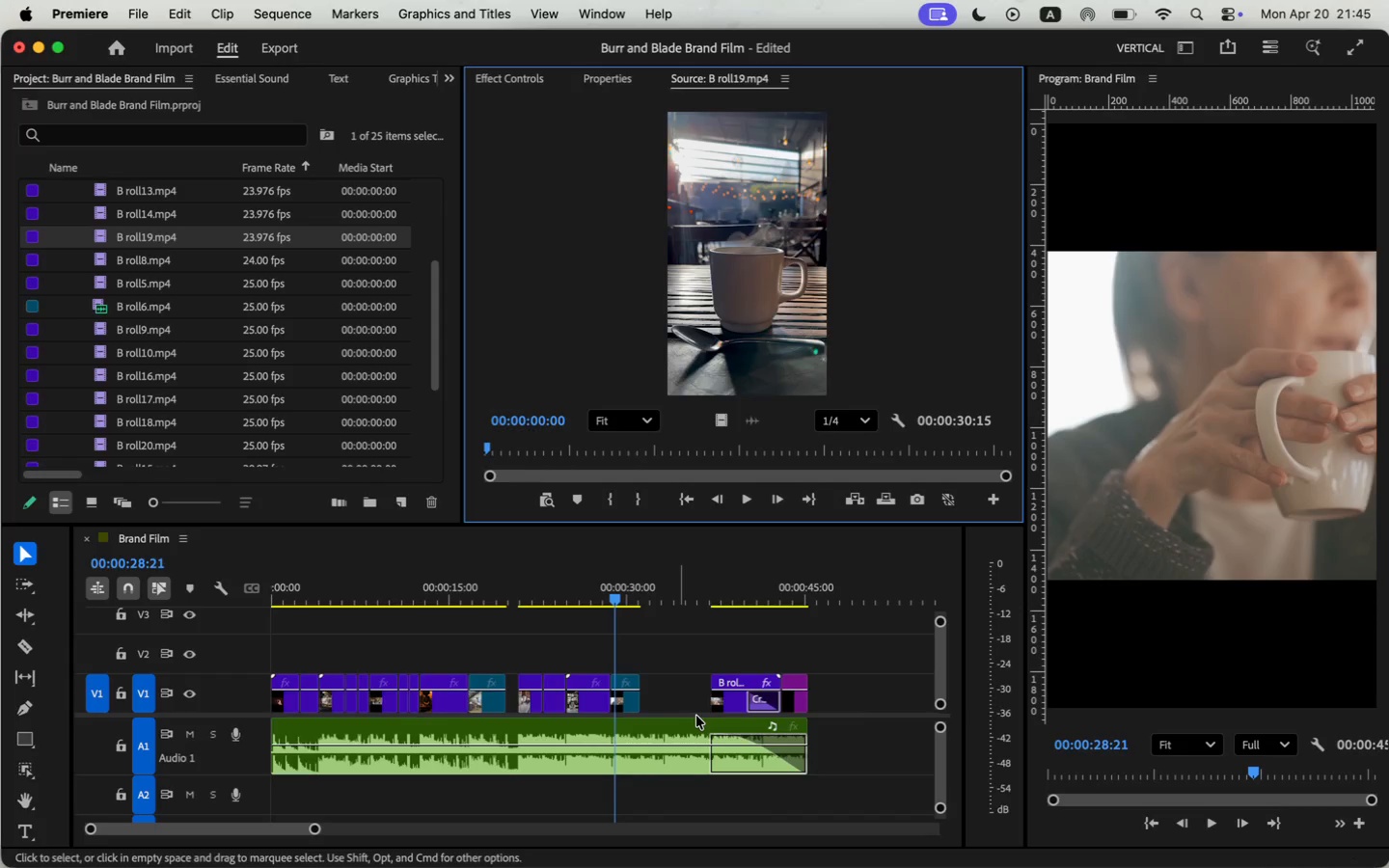 
key(Space)
 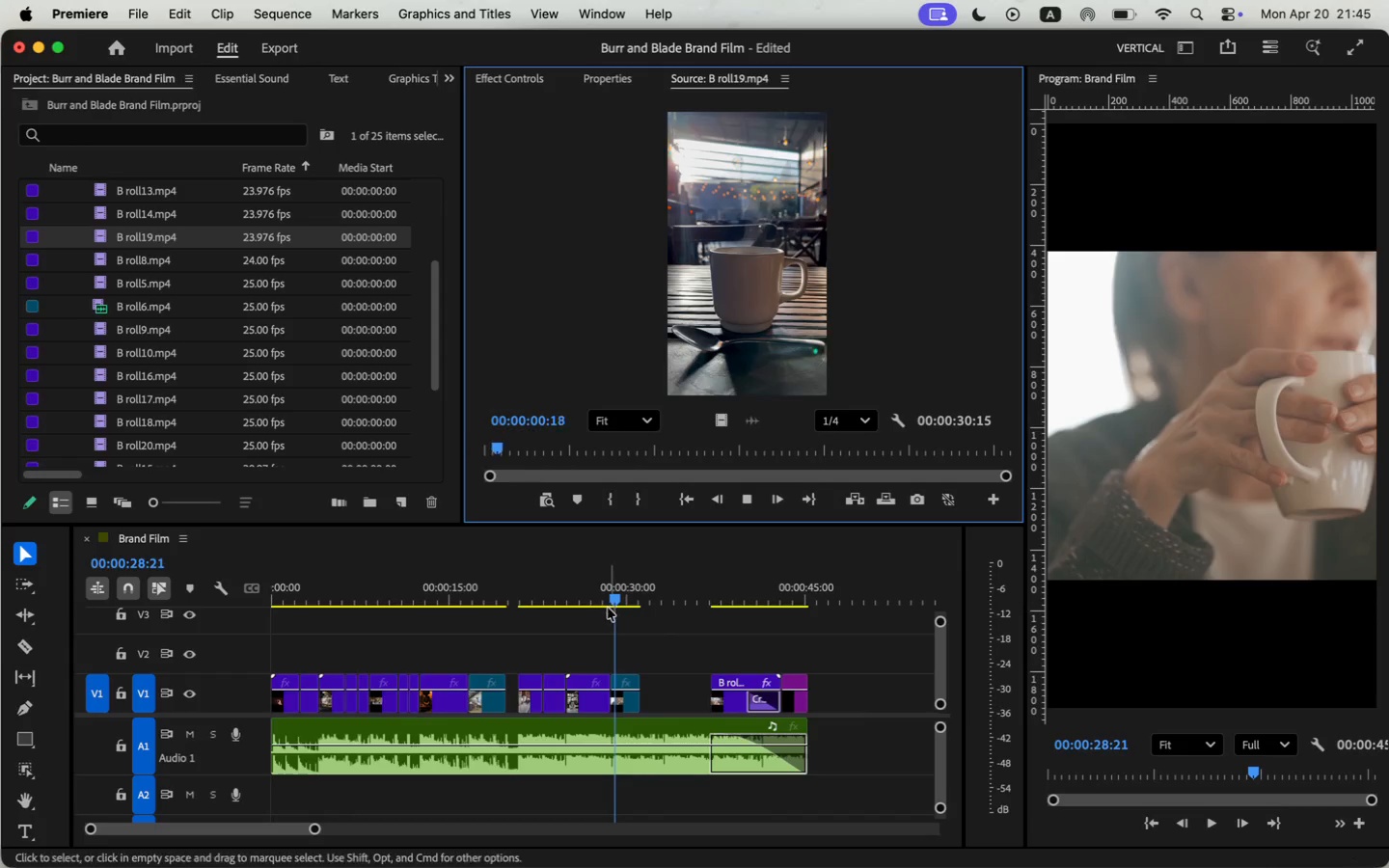 
left_click([597, 590])
 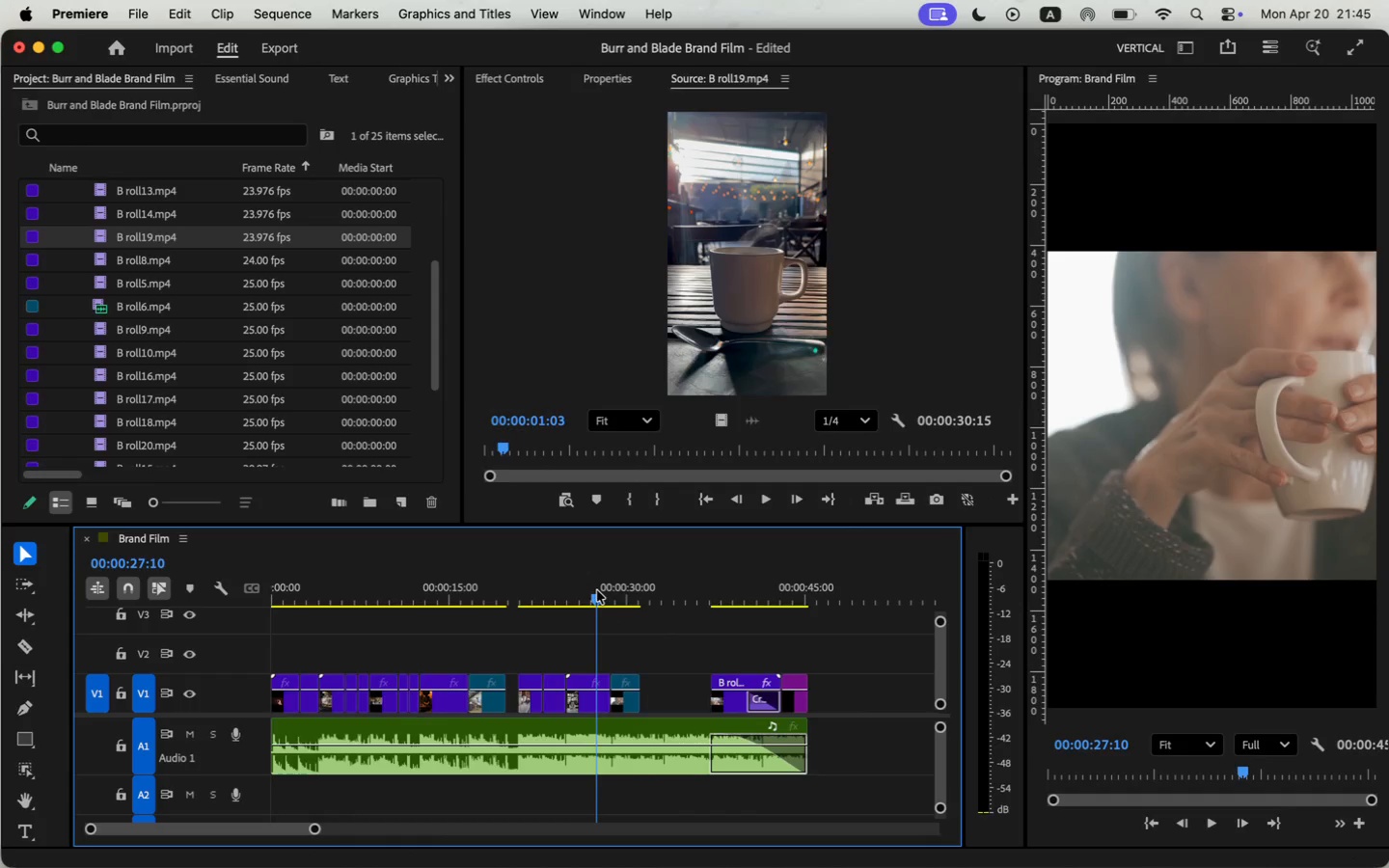 
key(Space)
 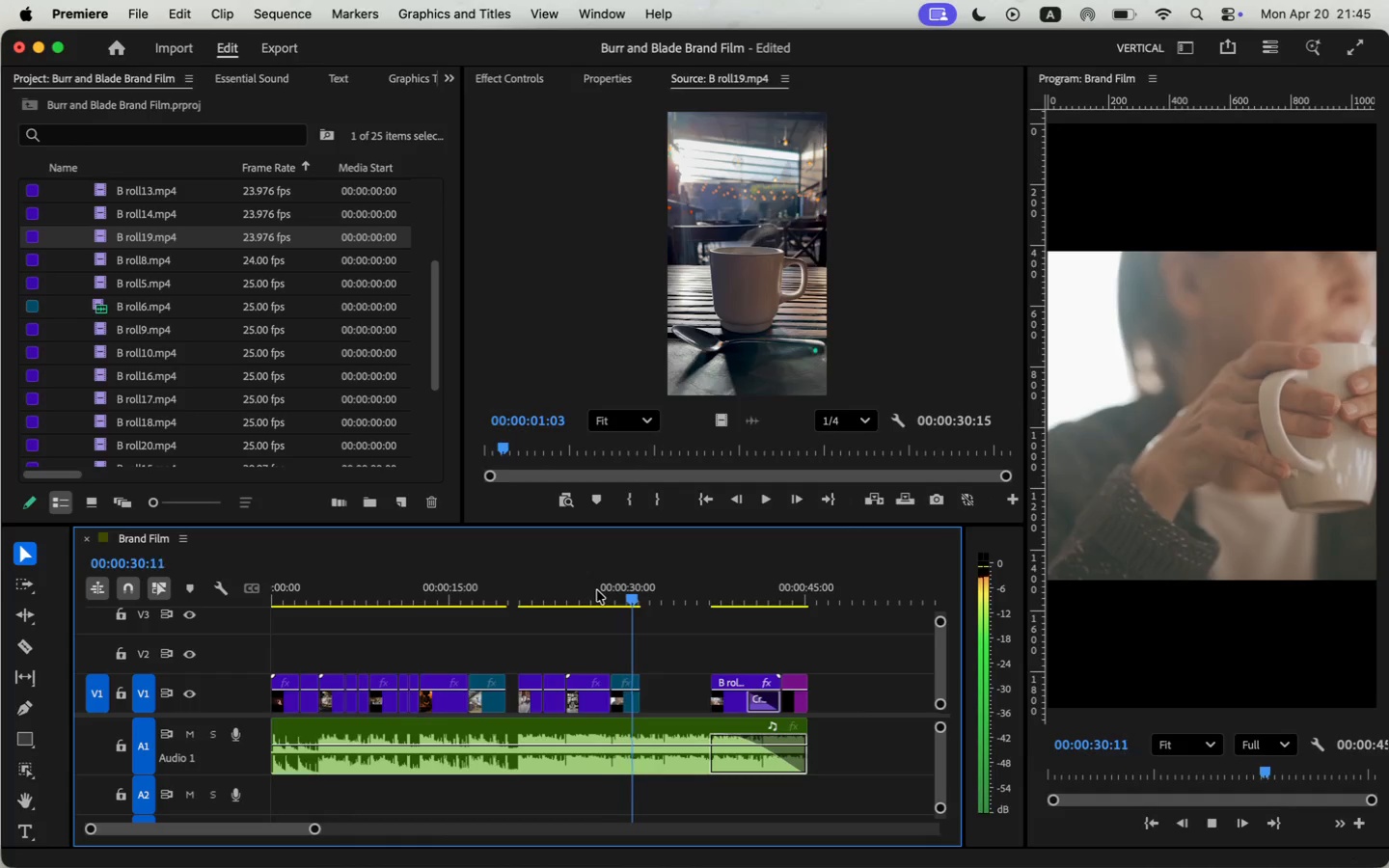 
key(Space)
 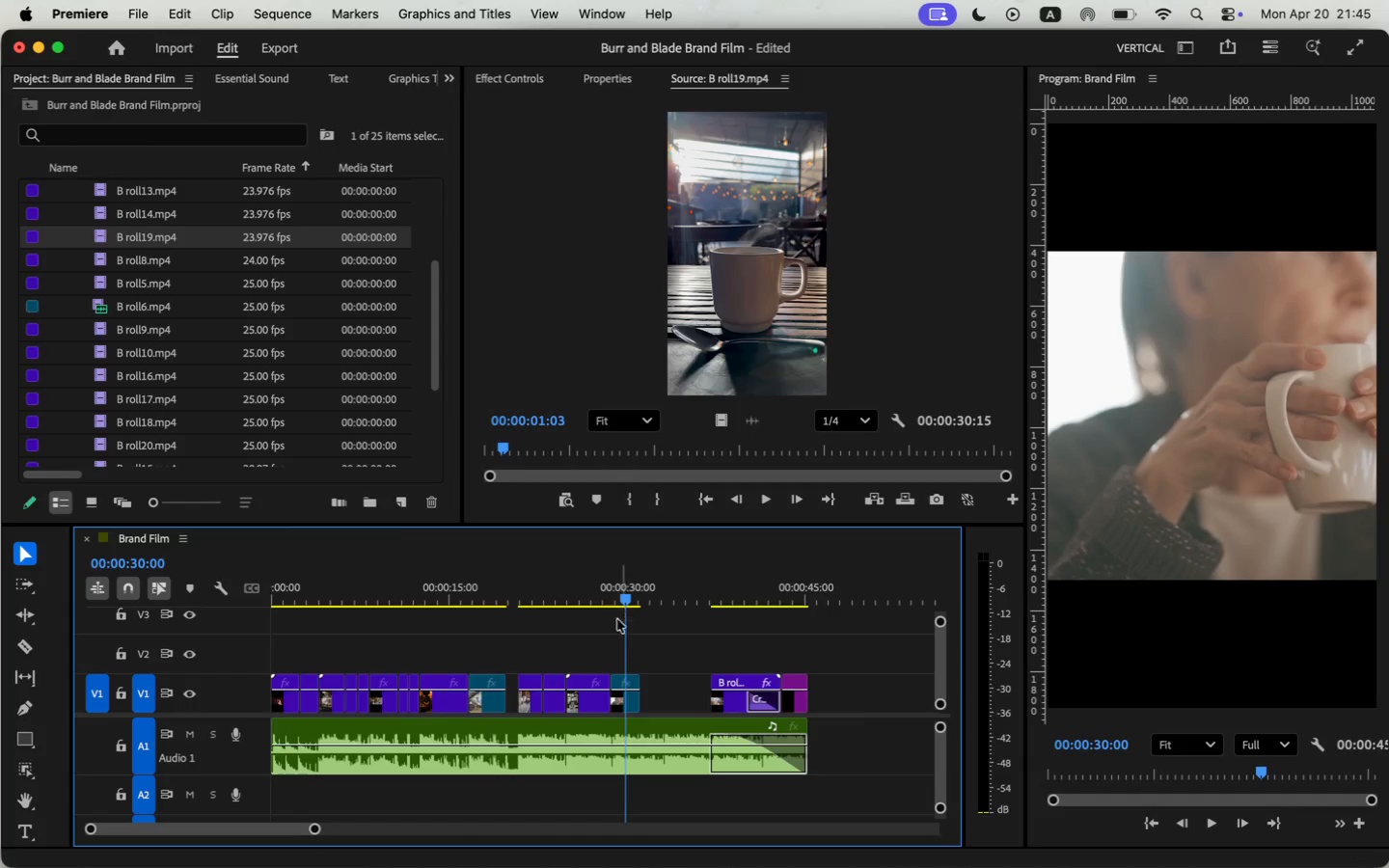 
key(Space)
 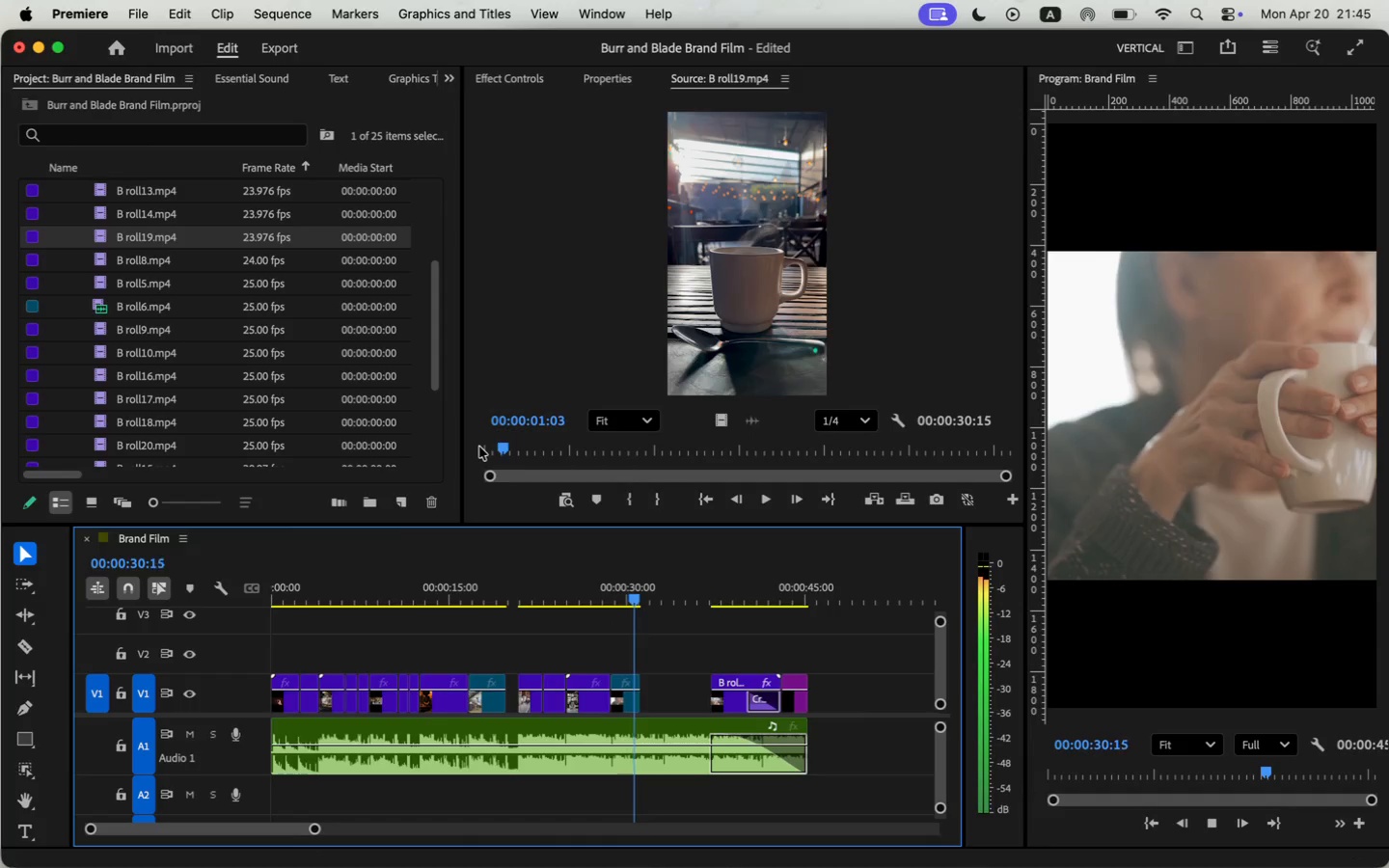 
key(Space)
 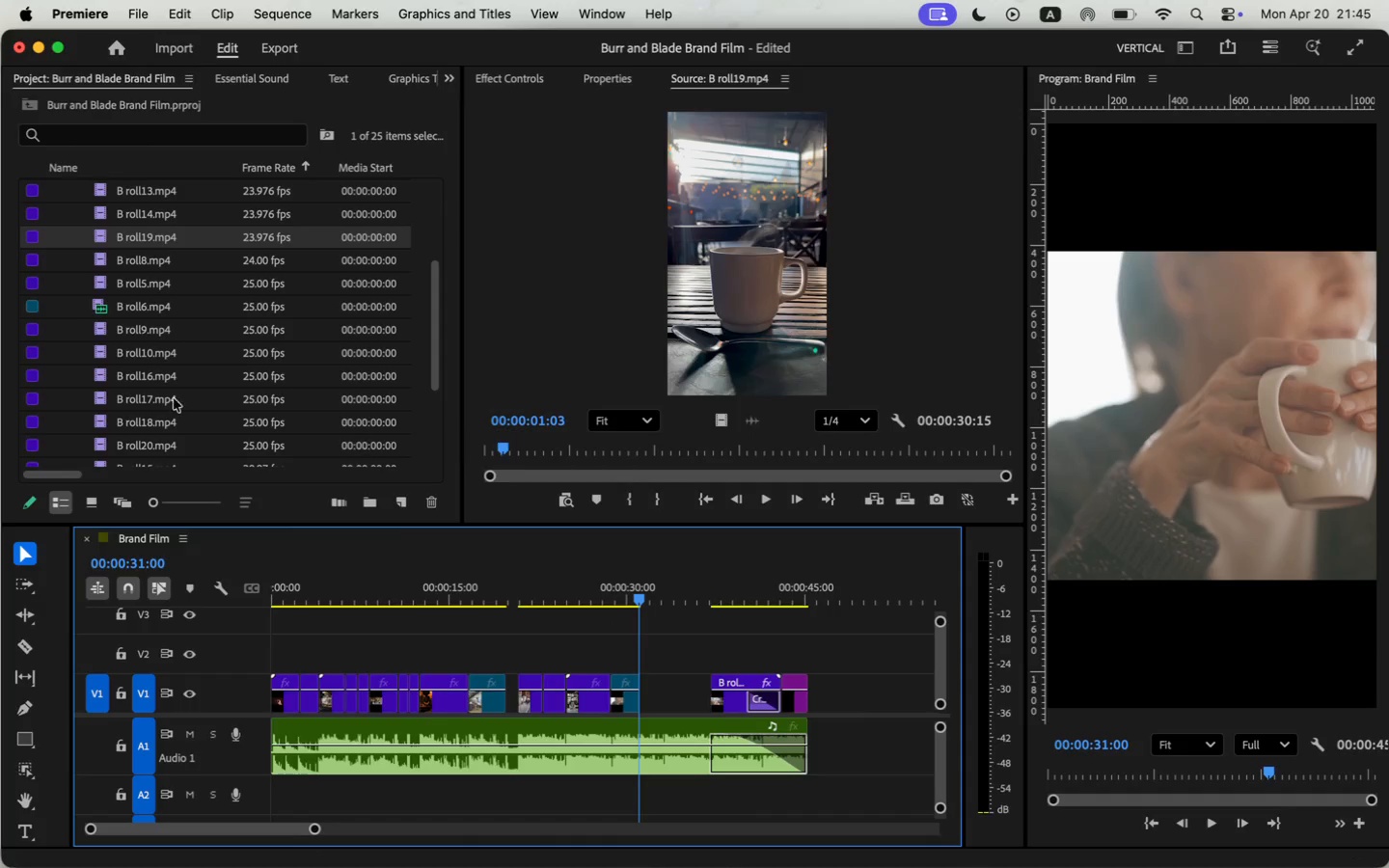 
double_click([102, 238])
 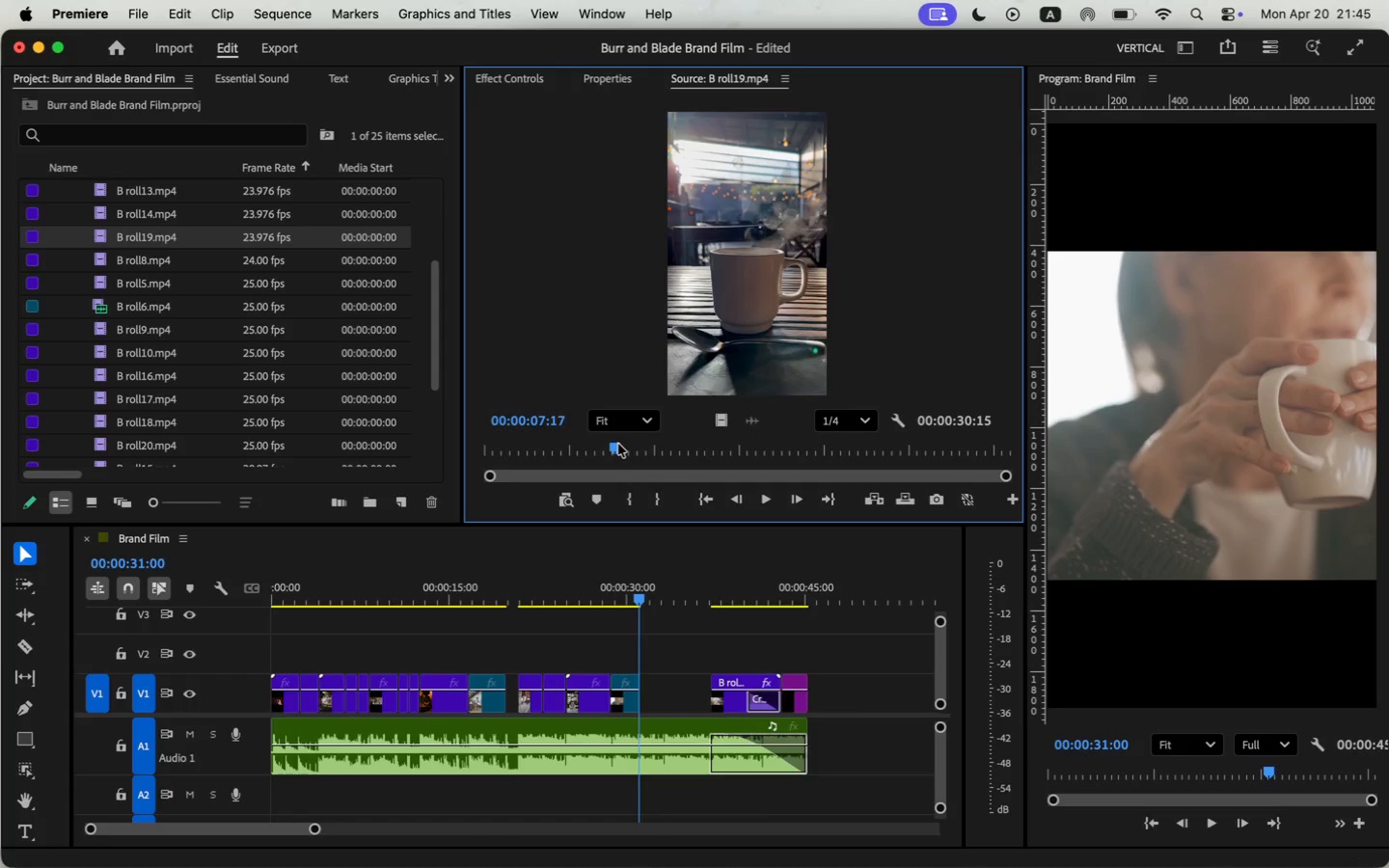 
left_click_drag(start_coordinate=[504, 447], to_coordinate=[618, 444])
 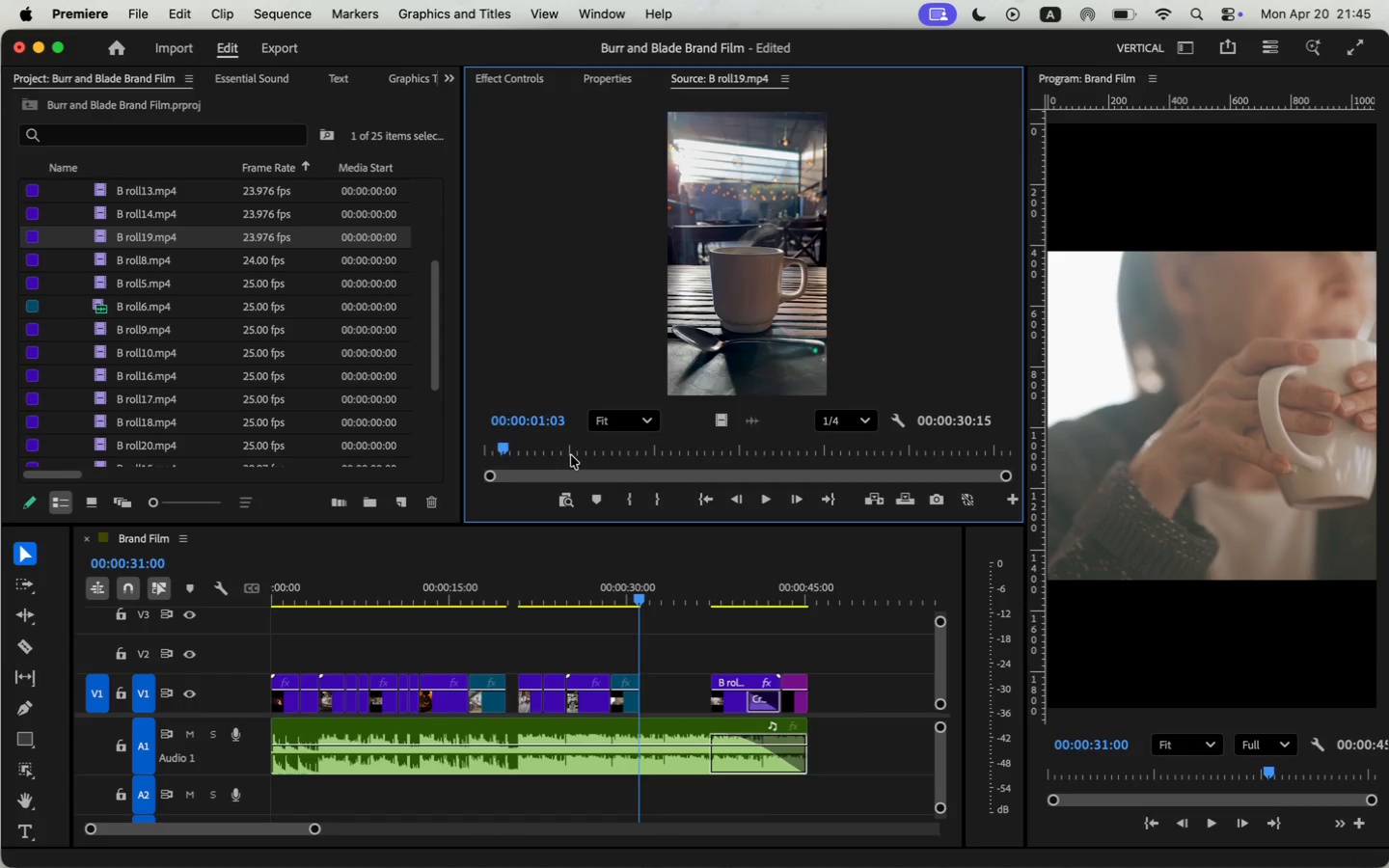 
key(I)
 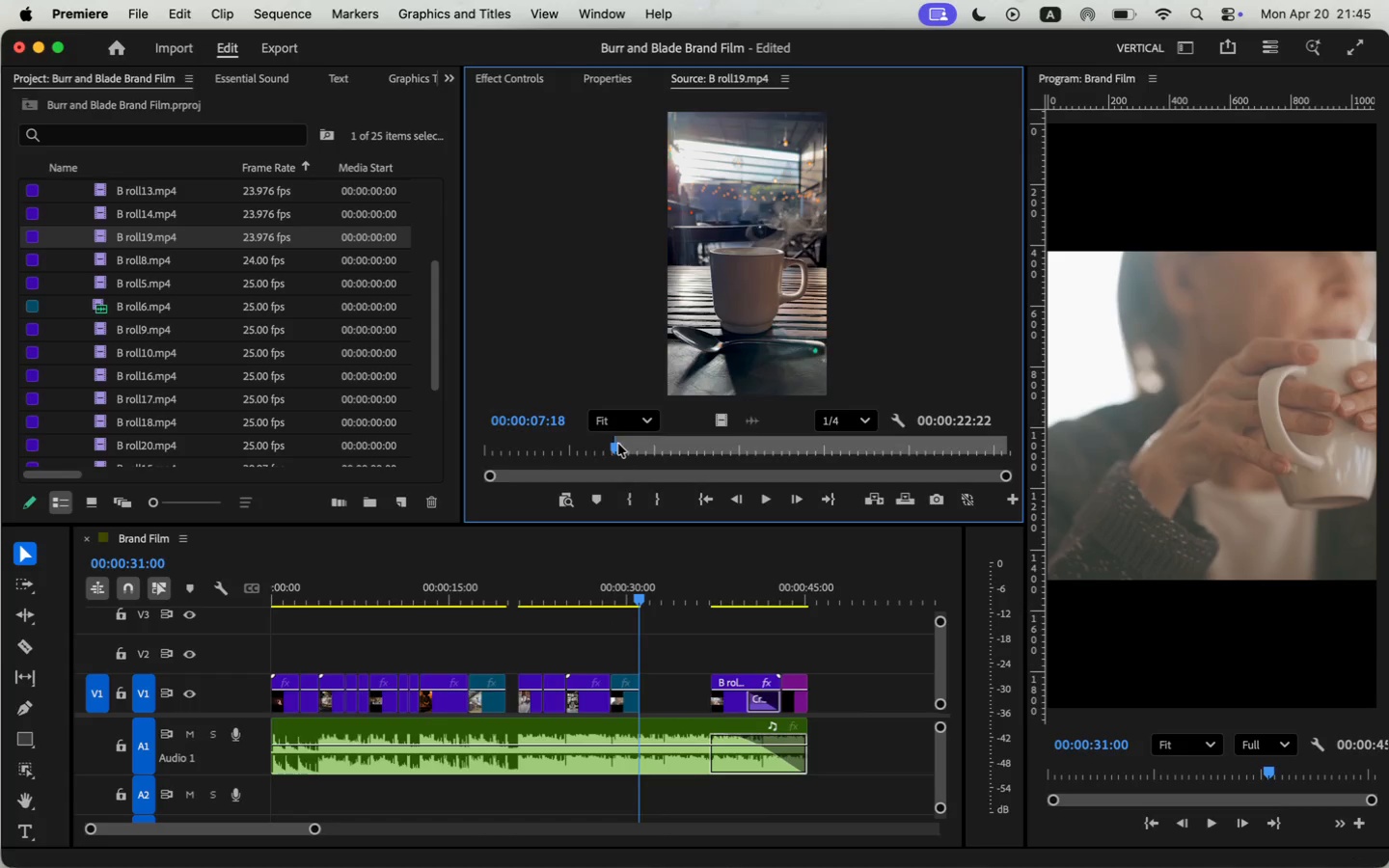 
key(Space)
 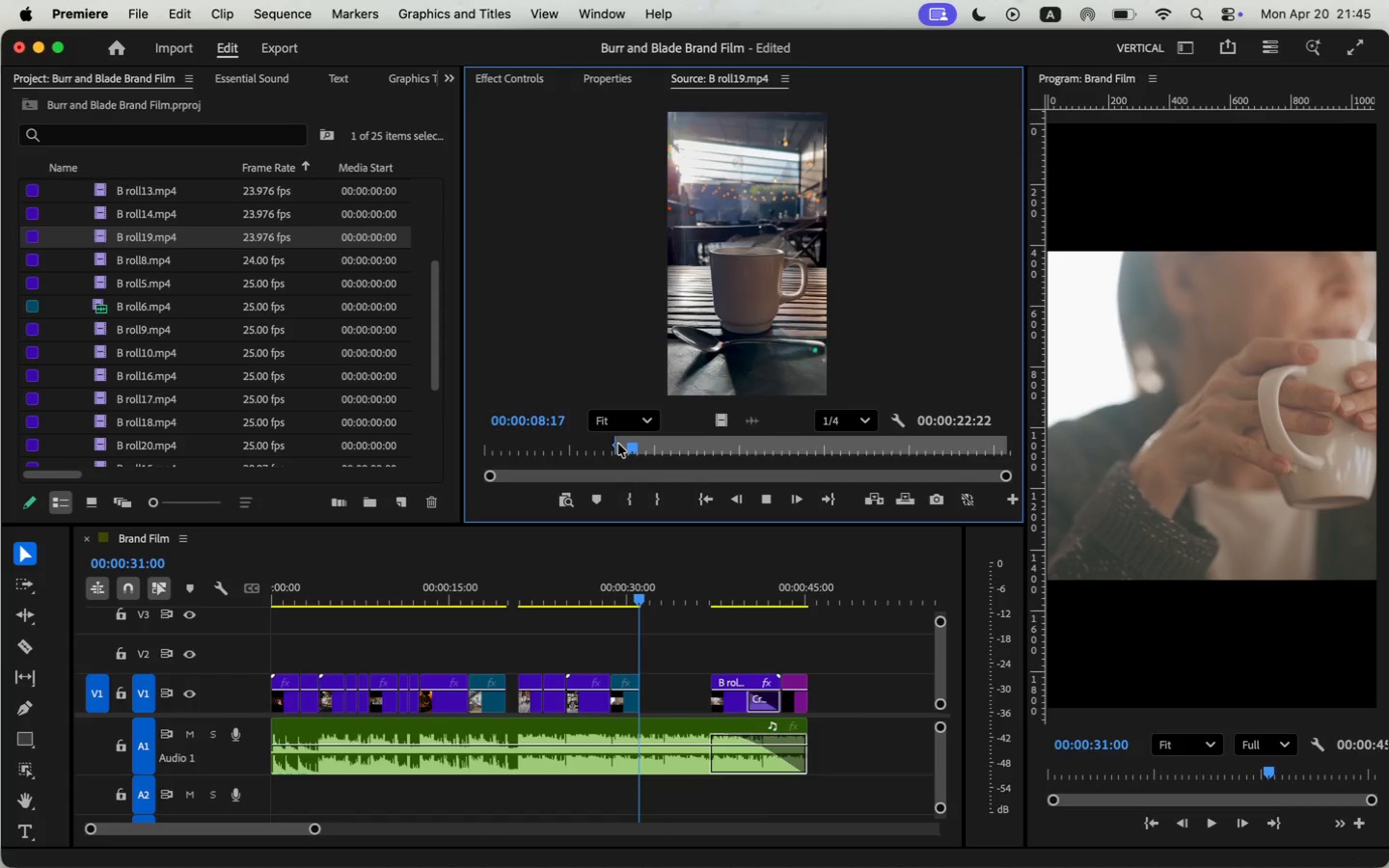 
key(Space)
 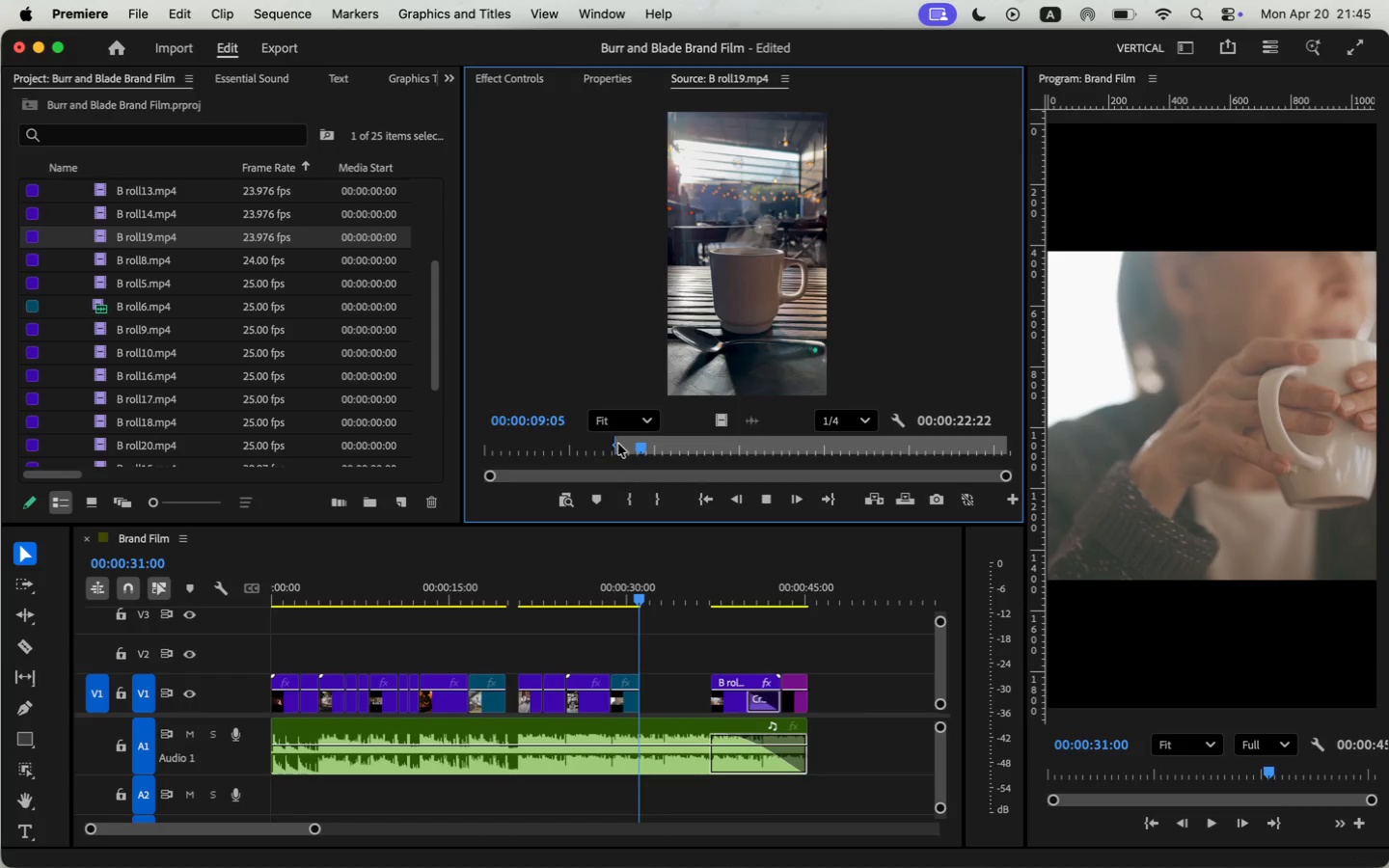 
key(O)
 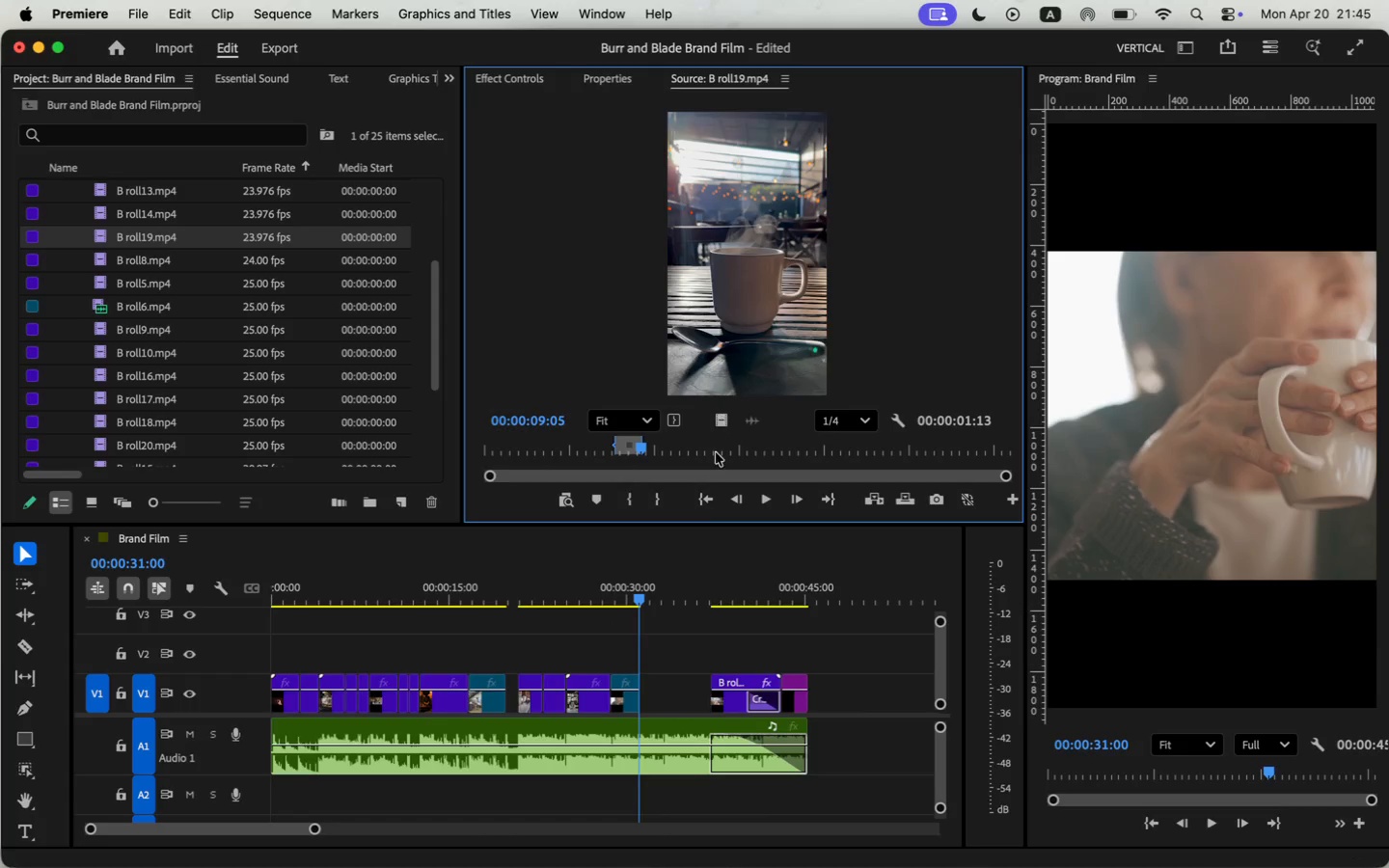 
left_click_drag(start_coordinate=[717, 421], to_coordinate=[647, 697])
 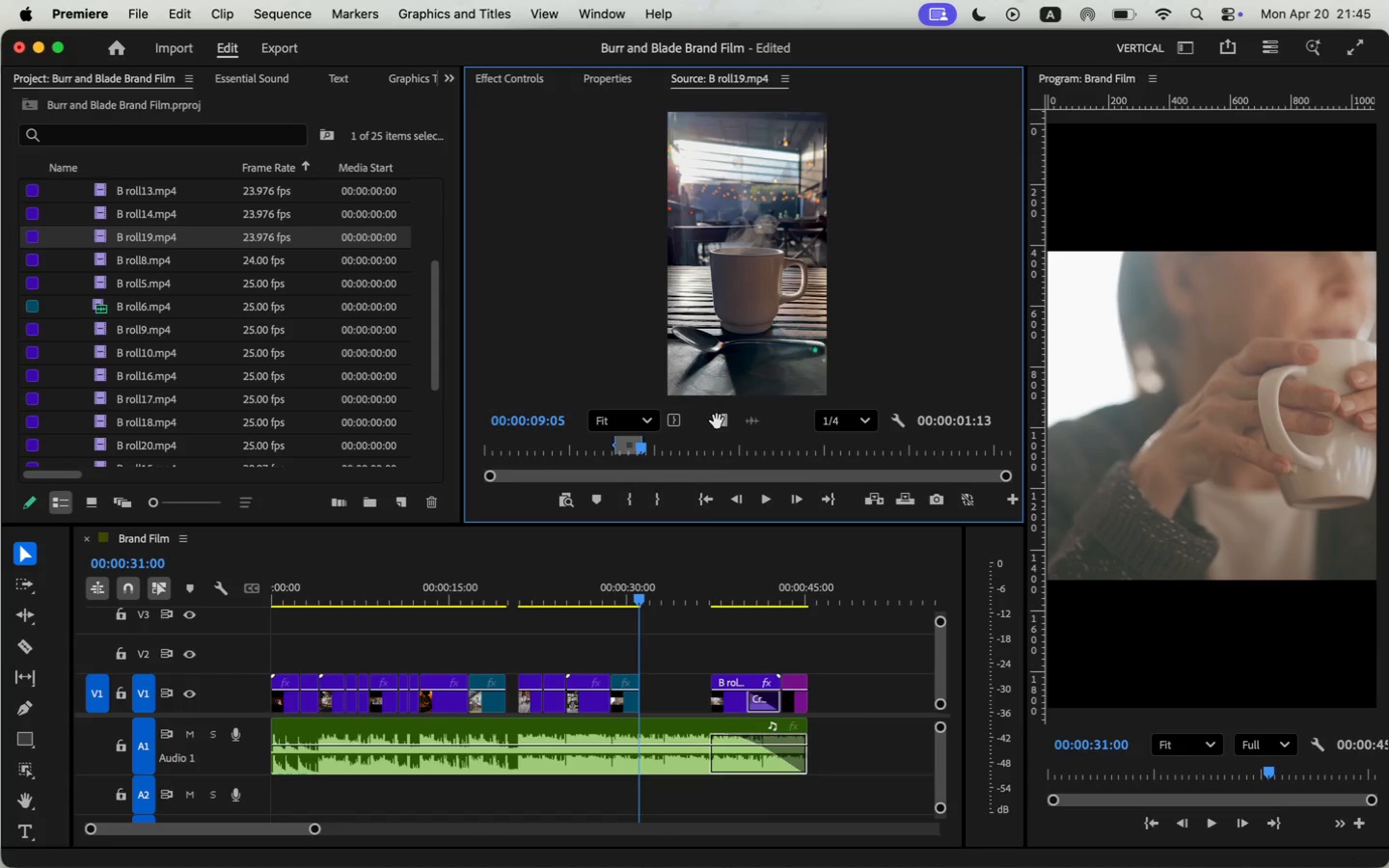 
left_click_drag(start_coordinate=[313, 825], to_coordinate=[244, 827])
 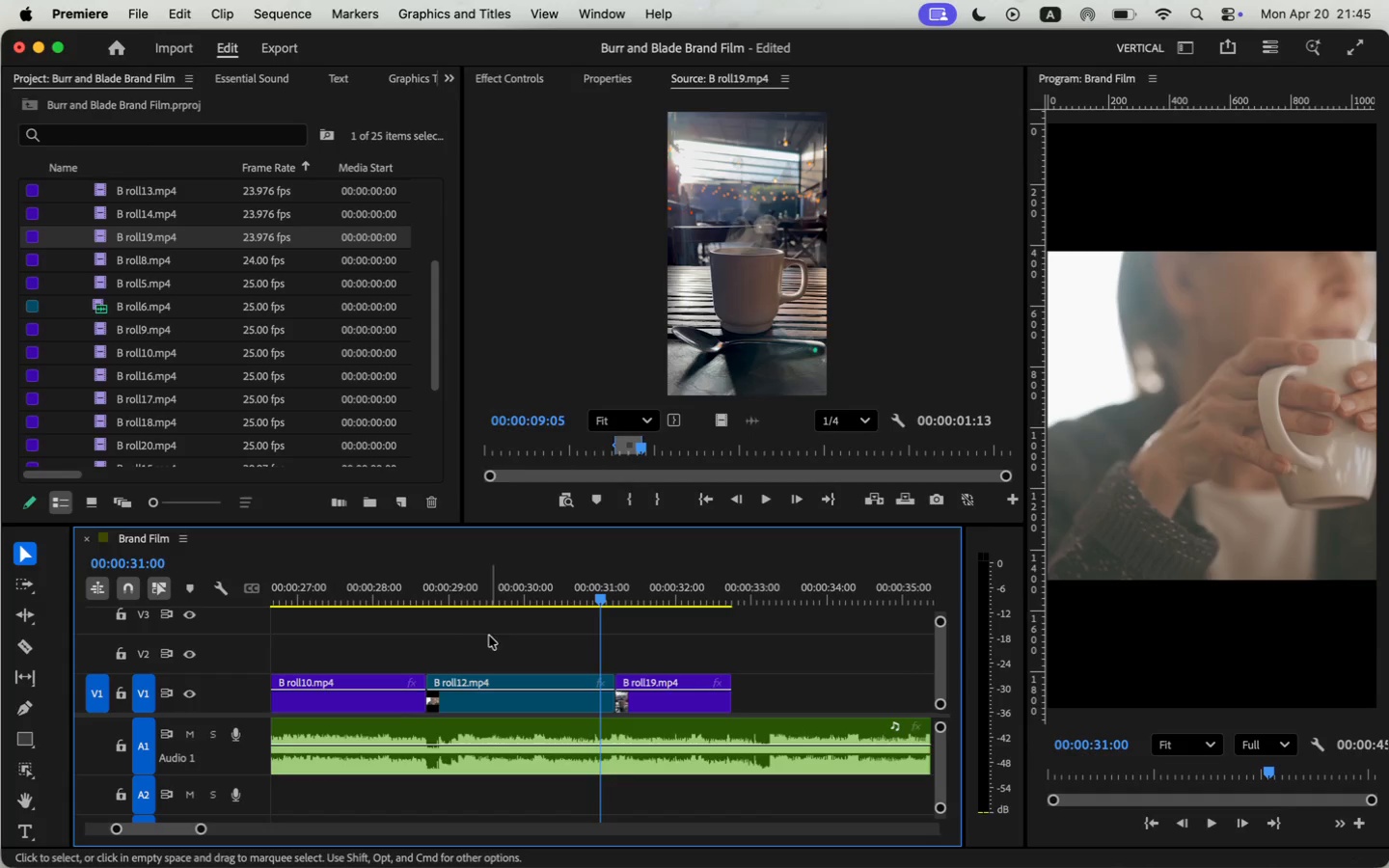 
key(Space)
 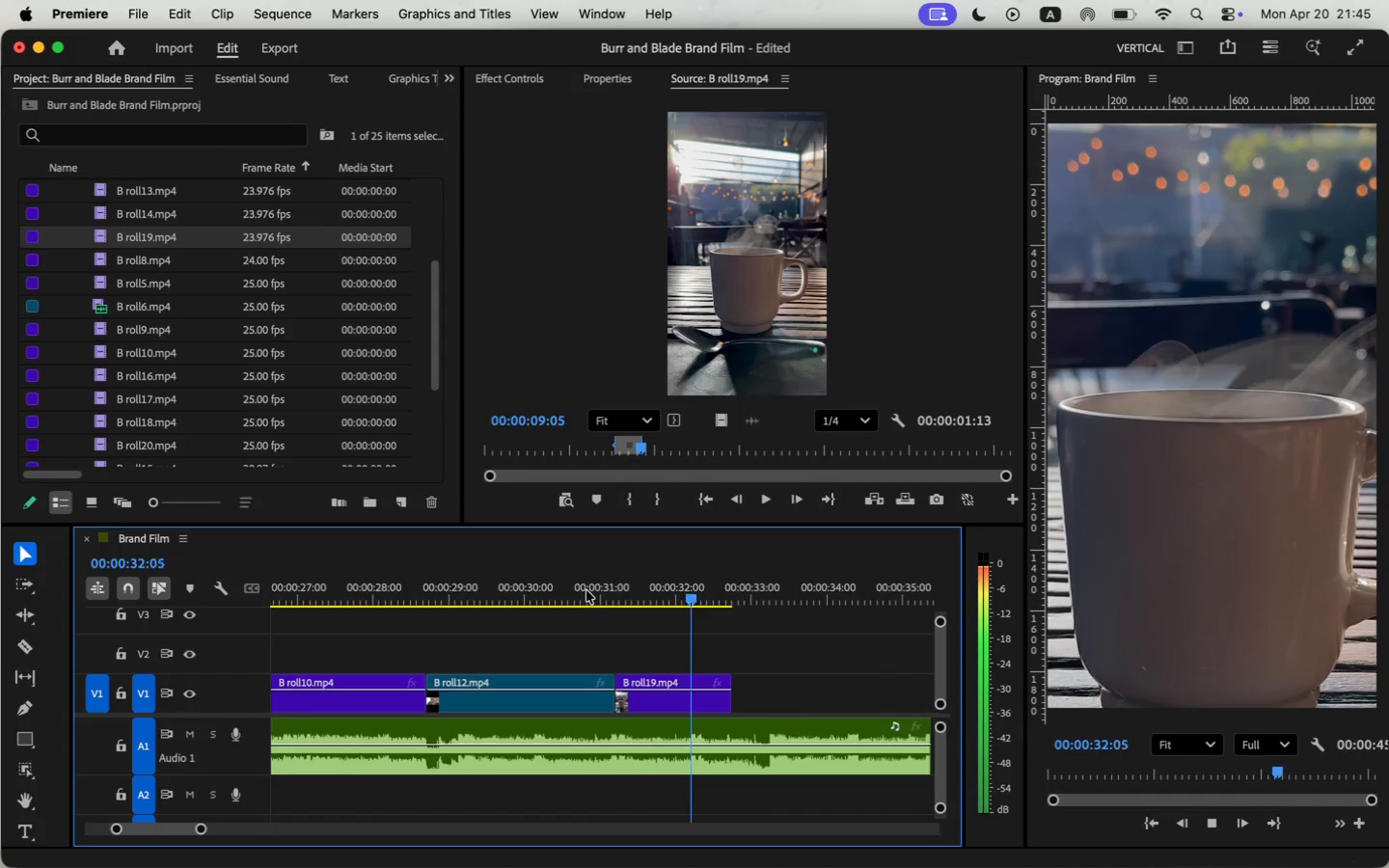 
key(Space)
 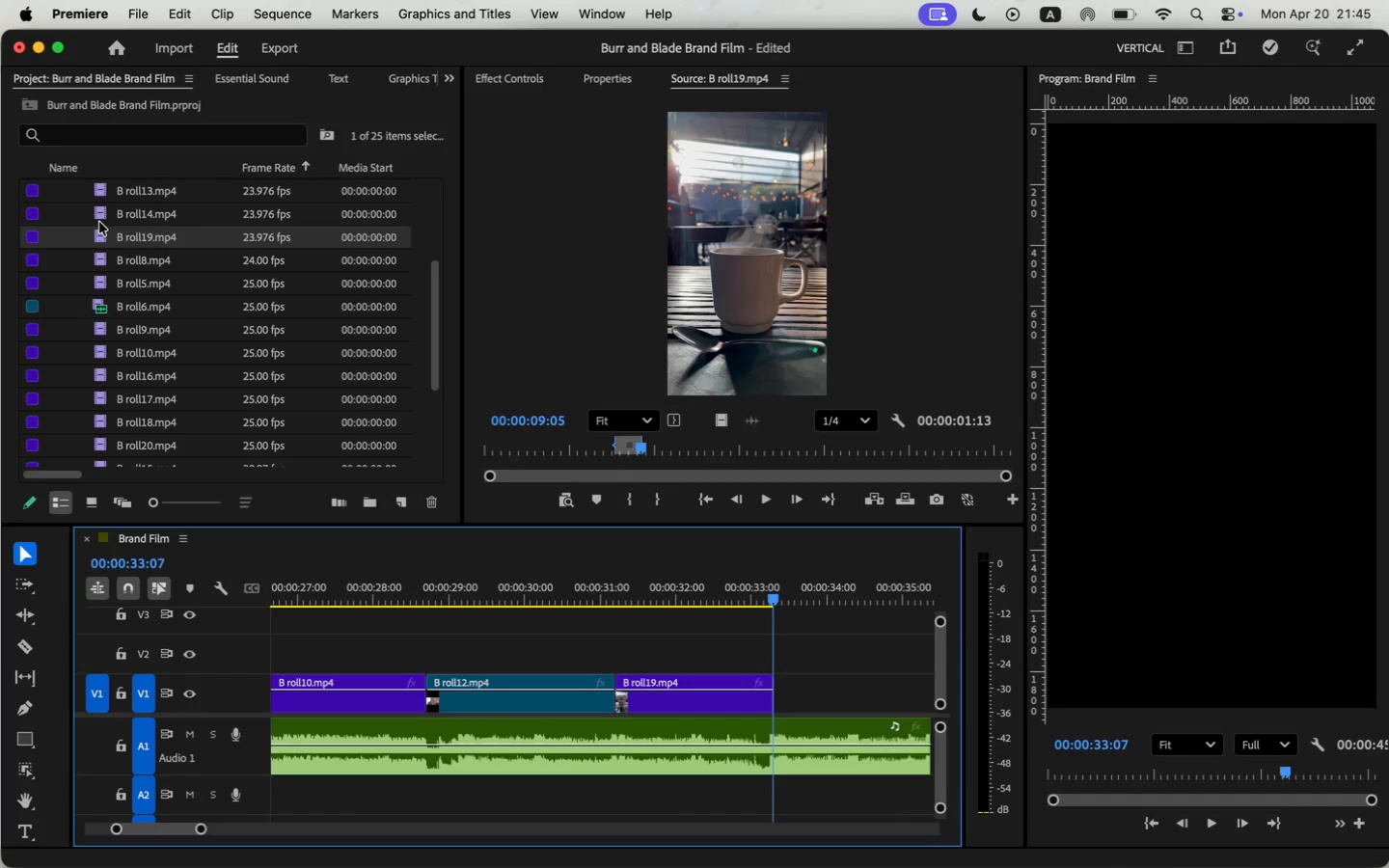 
left_click_drag(start_coordinate=[732, 700], to_coordinate=[769, 700])
 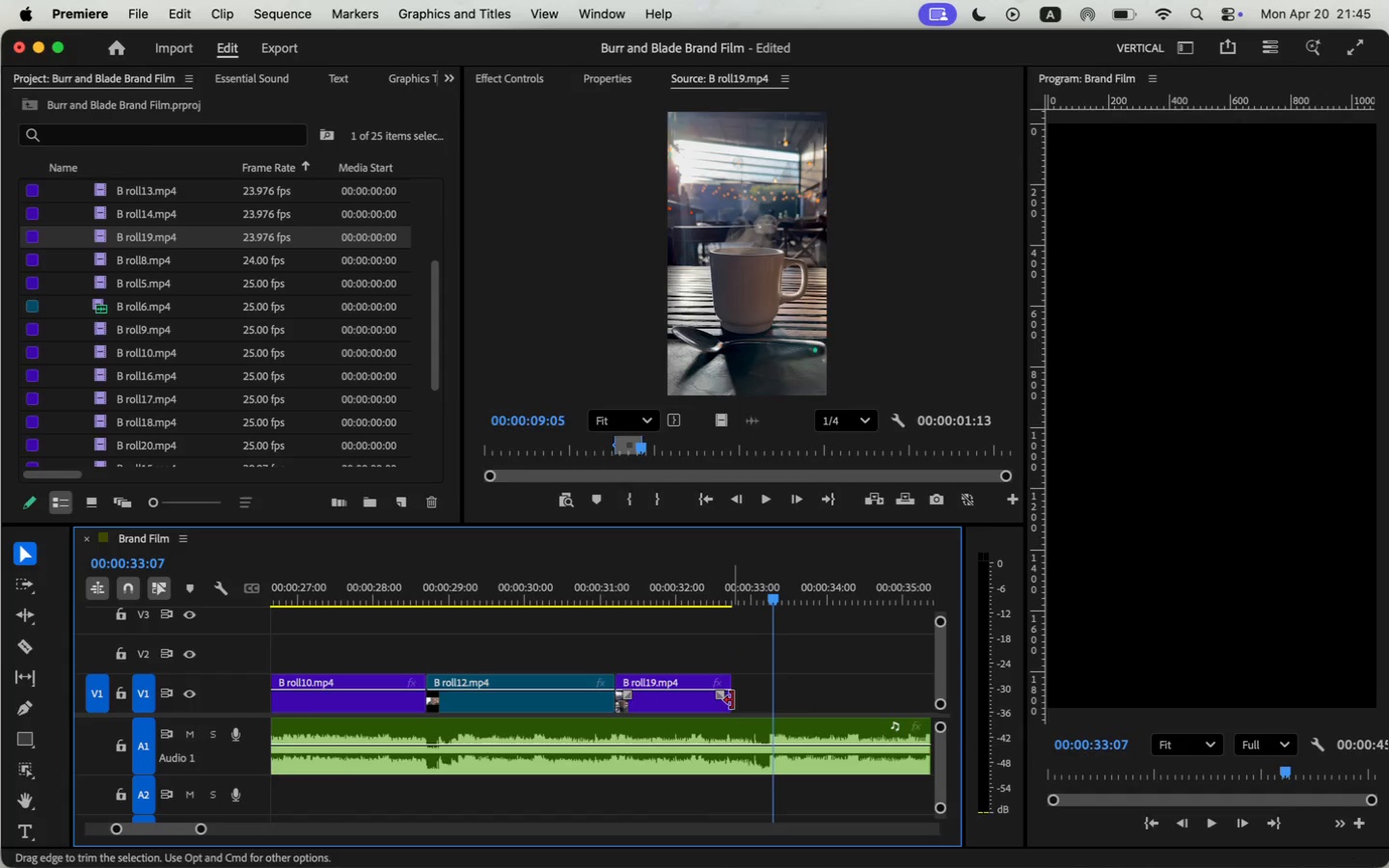 
scroll: coordinate [179, 379], scroll_direction: down, amount: 5.0
 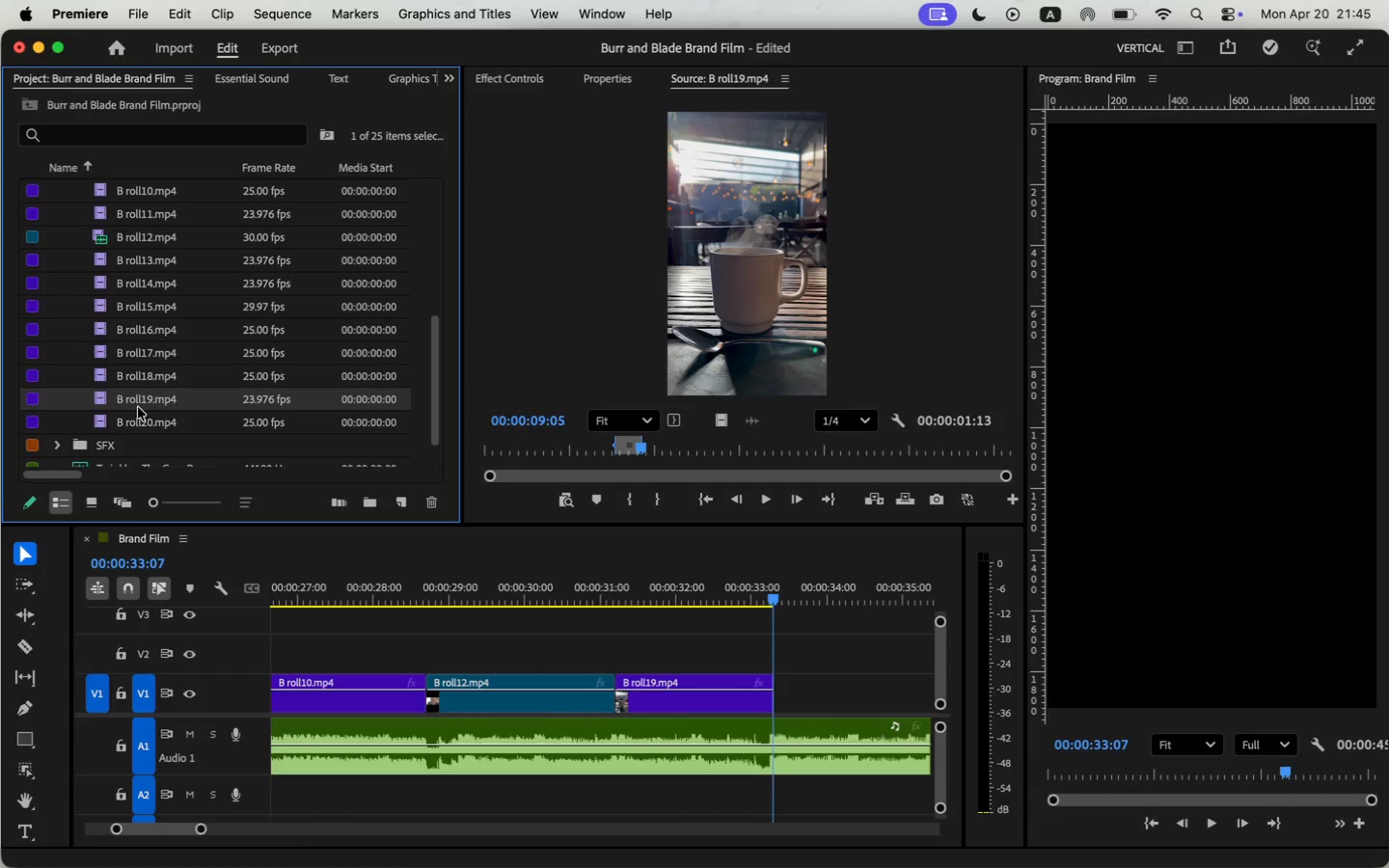 
double_click([98, 419])
 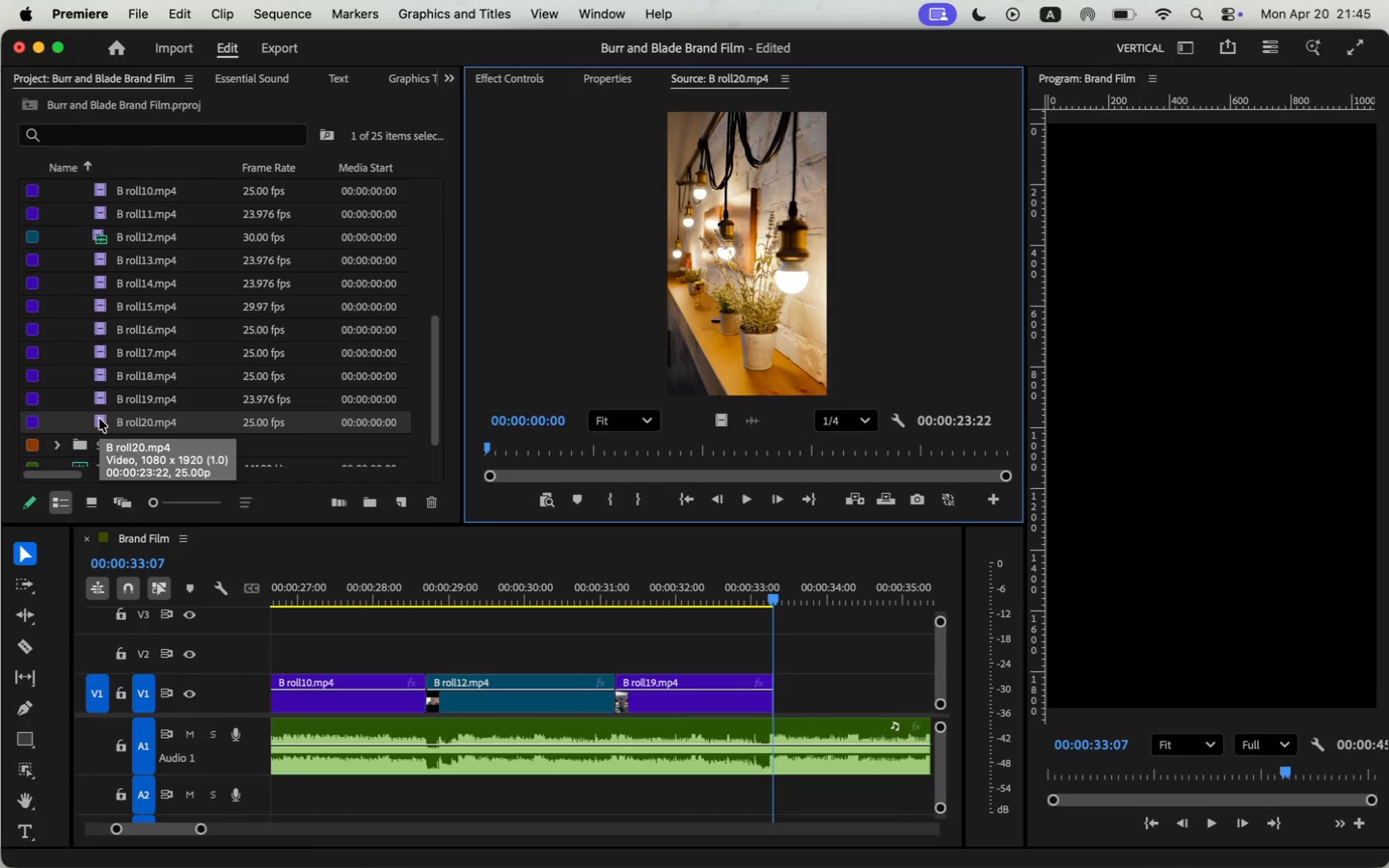 
left_click_drag(start_coordinate=[198, 830], to_coordinate=[214, 836])
 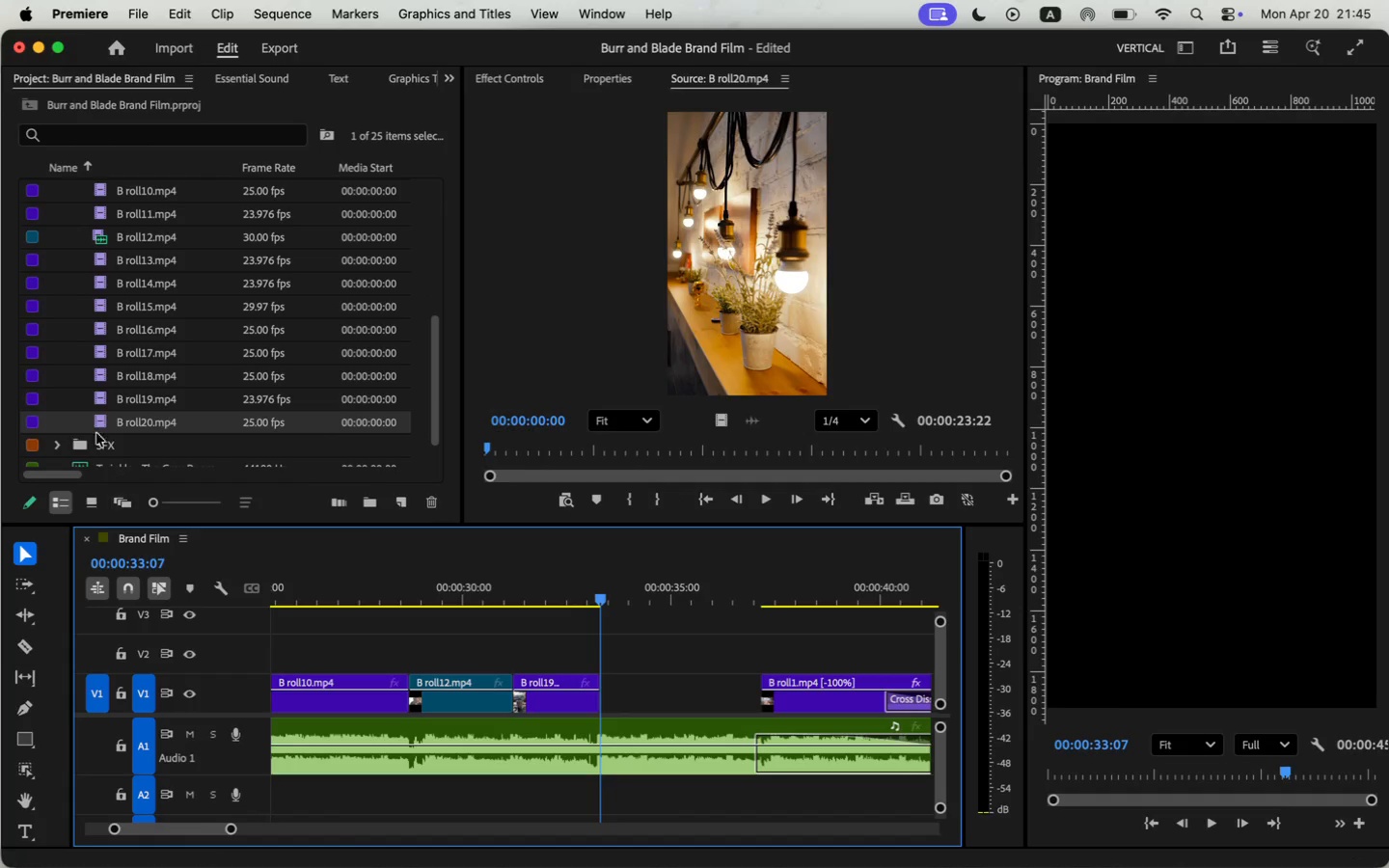 
double_click([100, 398])
 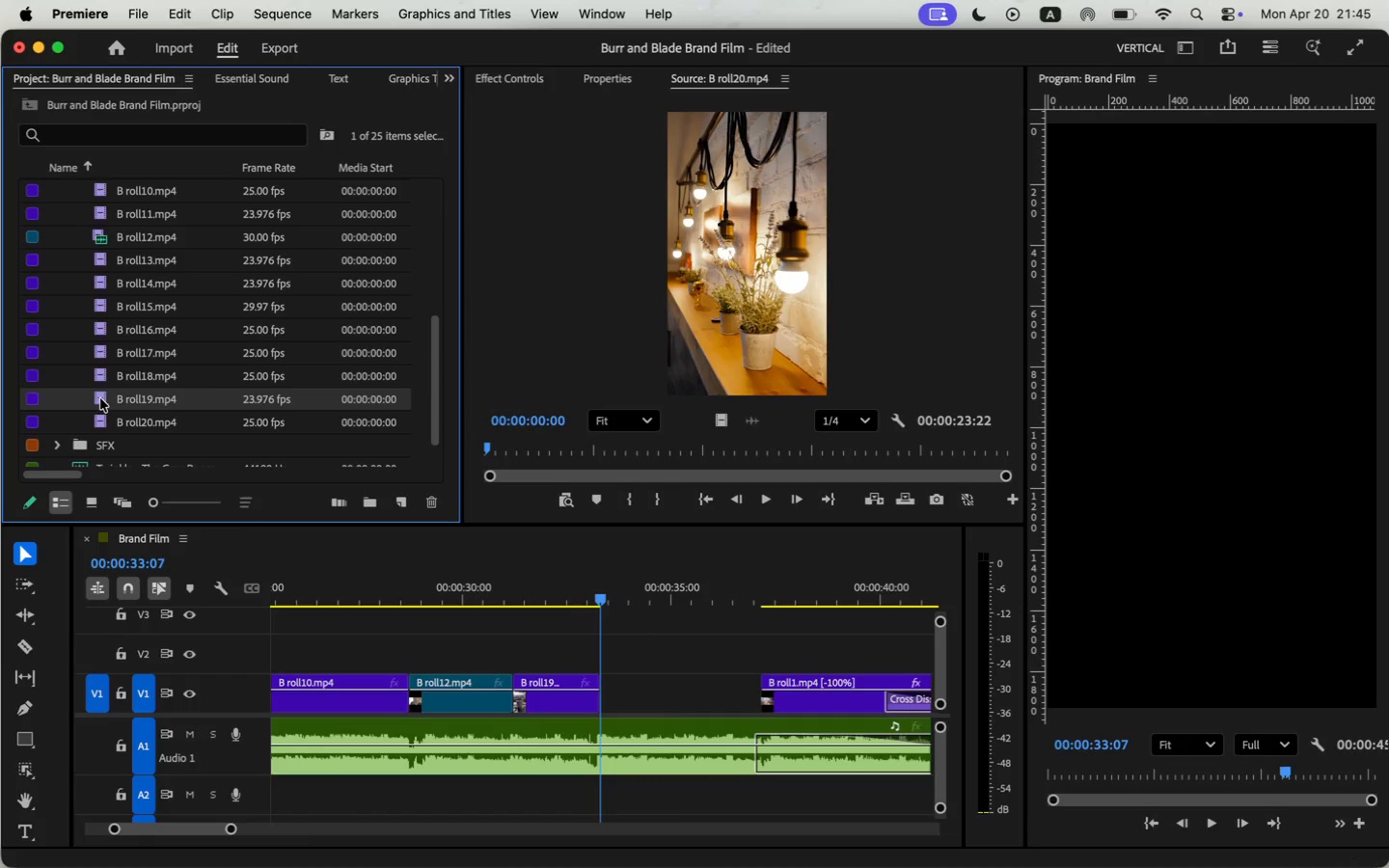 
triple_click([100, 398])
 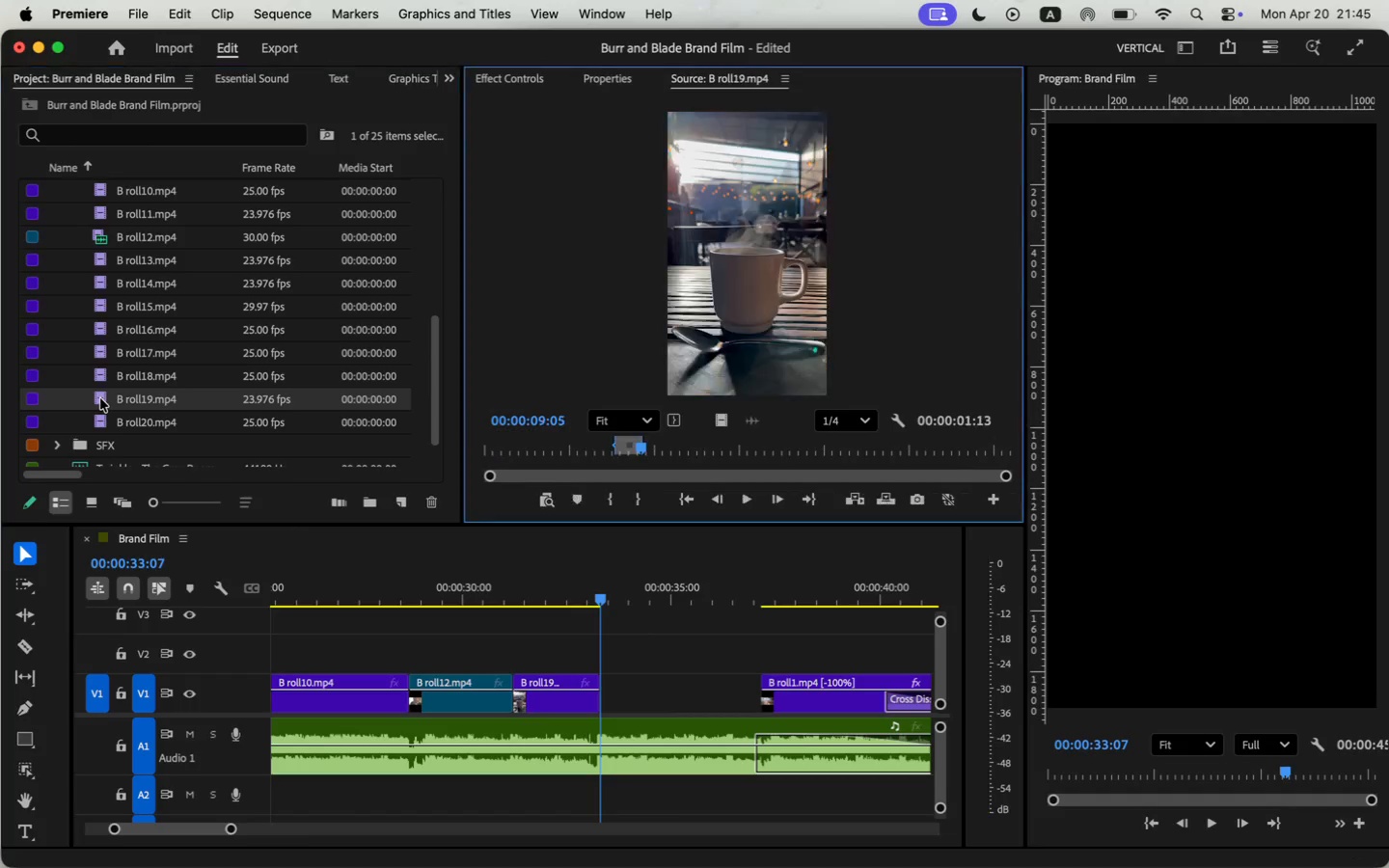 
double_click([100, 378])
 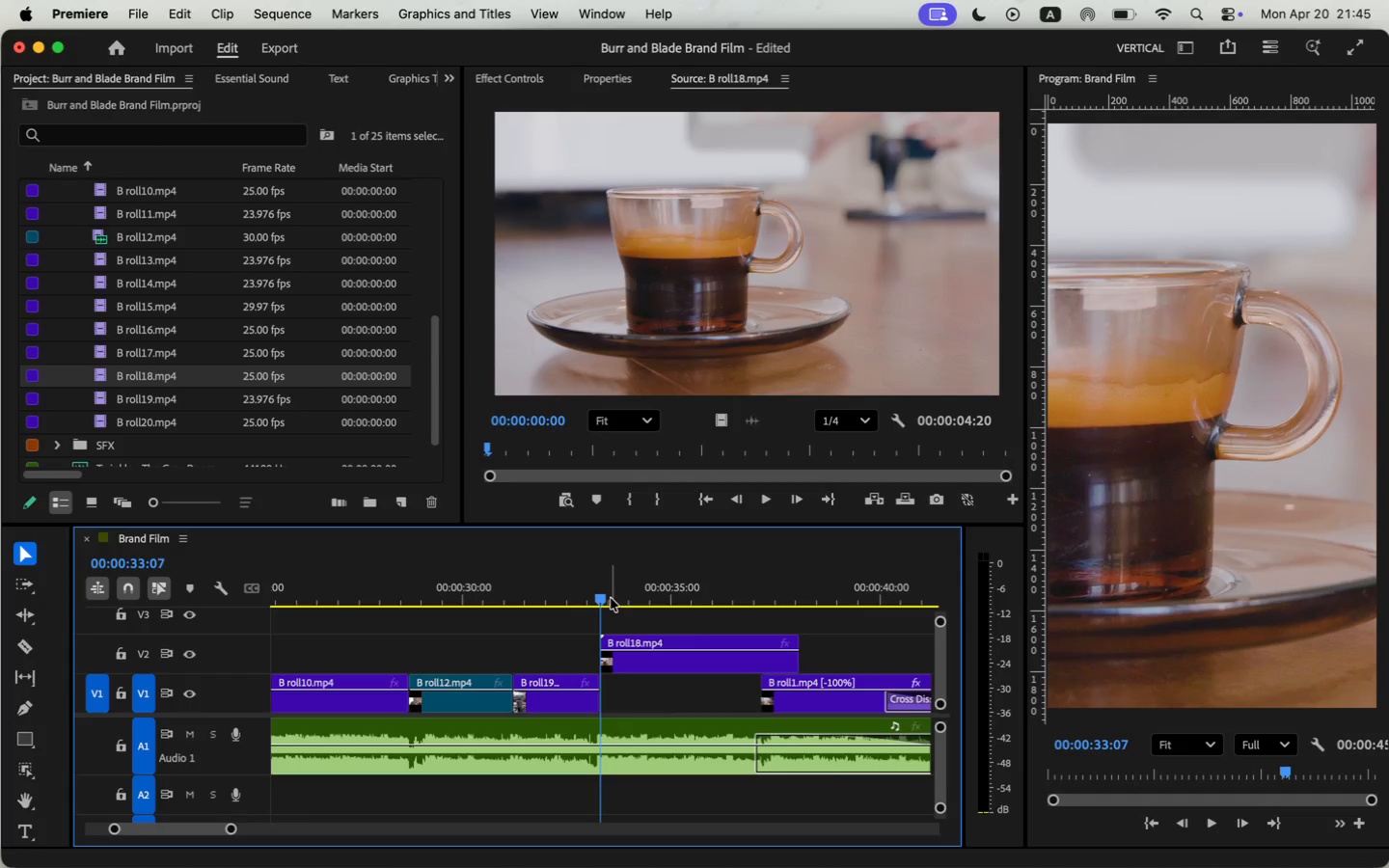 
left_click_drag(start_coordinate=[100, 378], to_coordinate=[598, 650])
 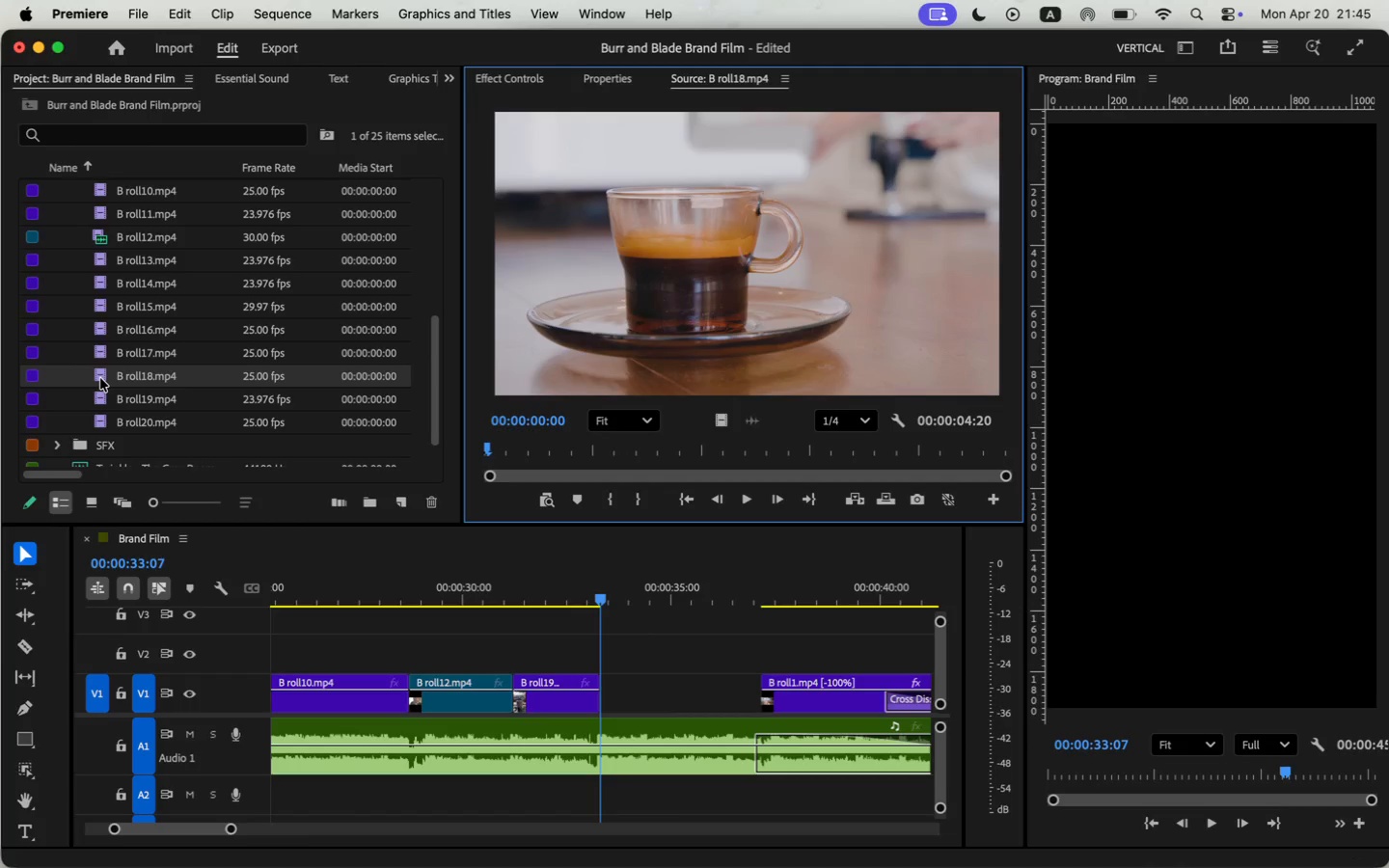 
key(Space)
 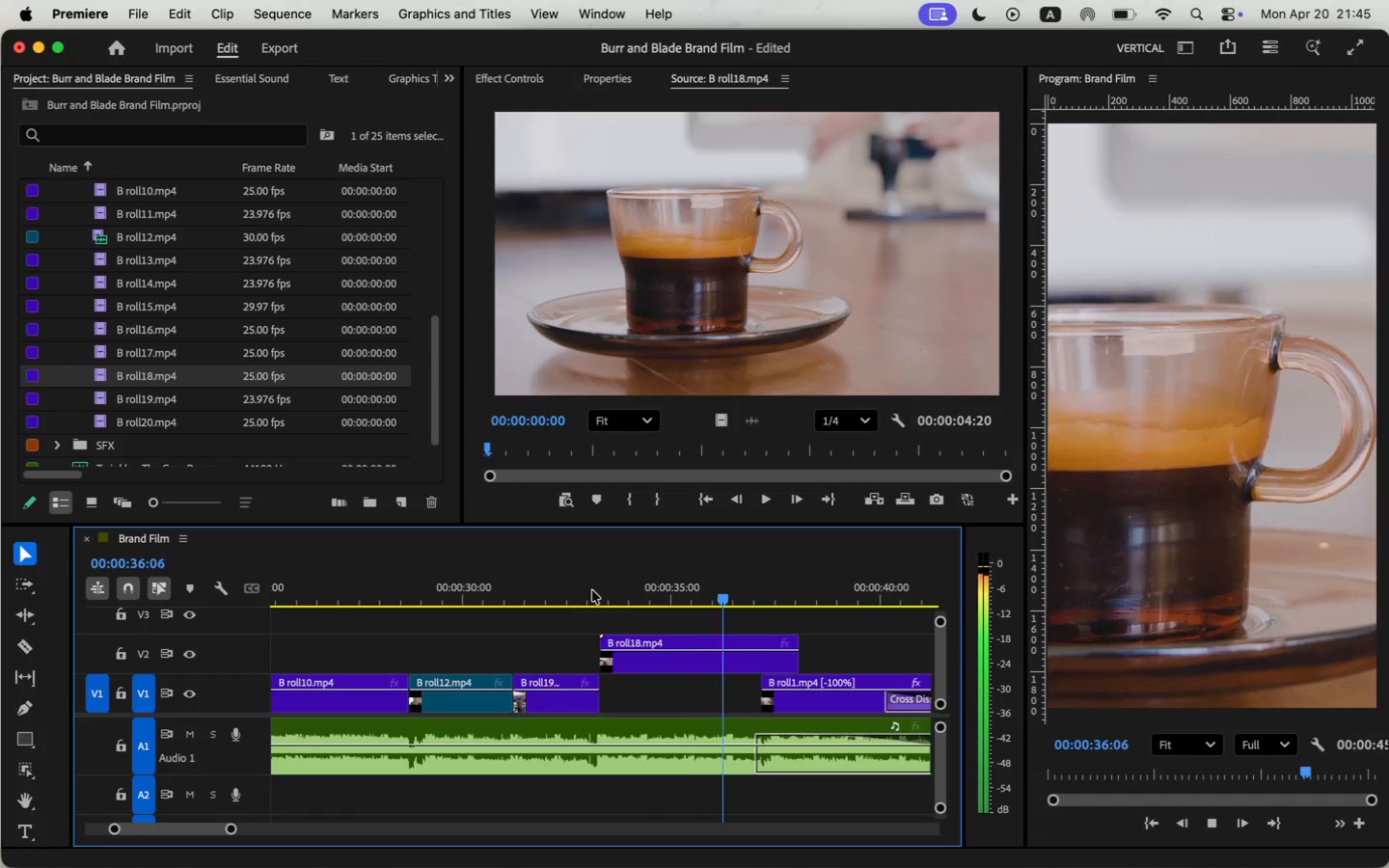 
key(Space)
 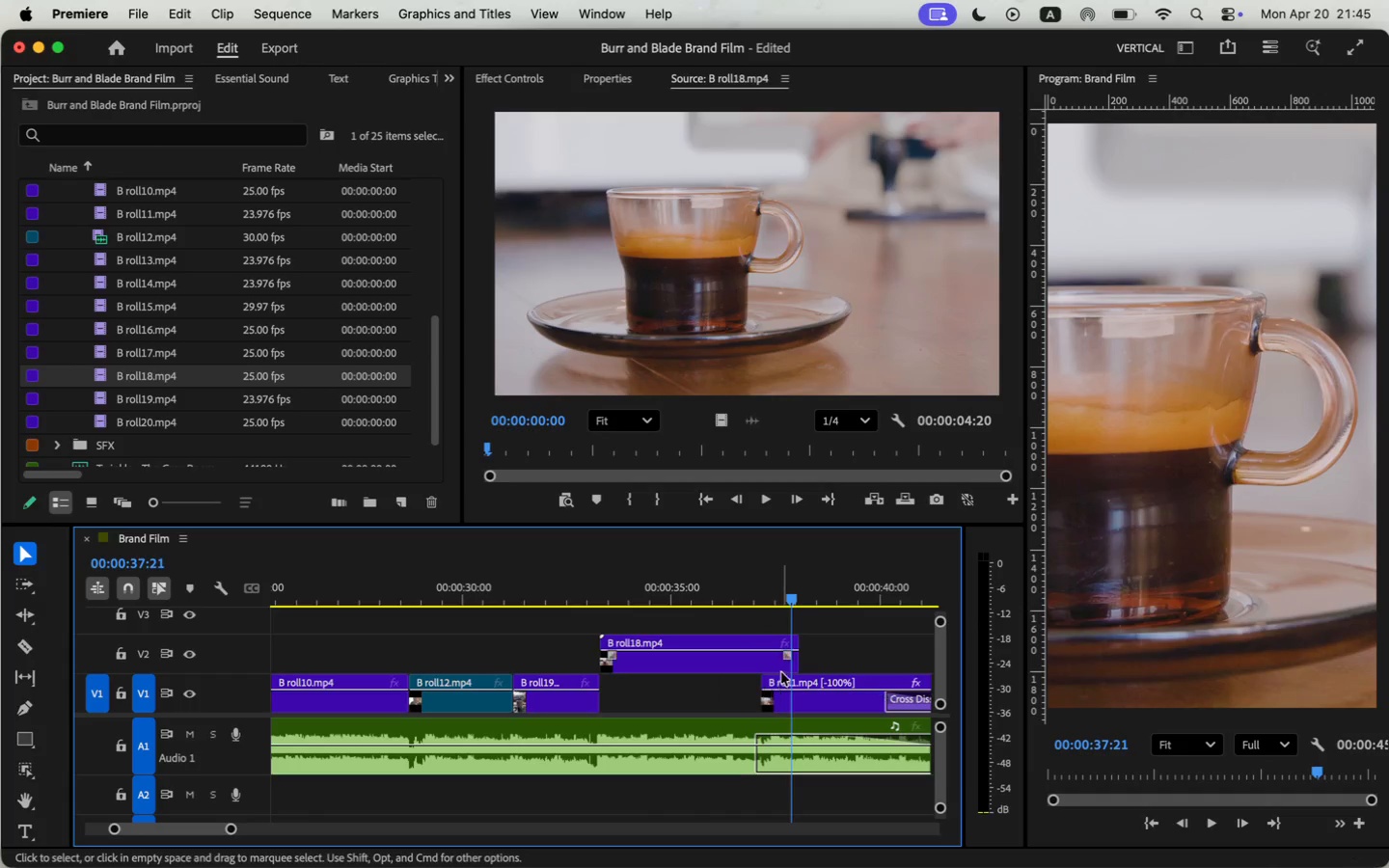 
left_click_drag(start_coordinate=[795, 666], to_coordinate=[749, 665])
 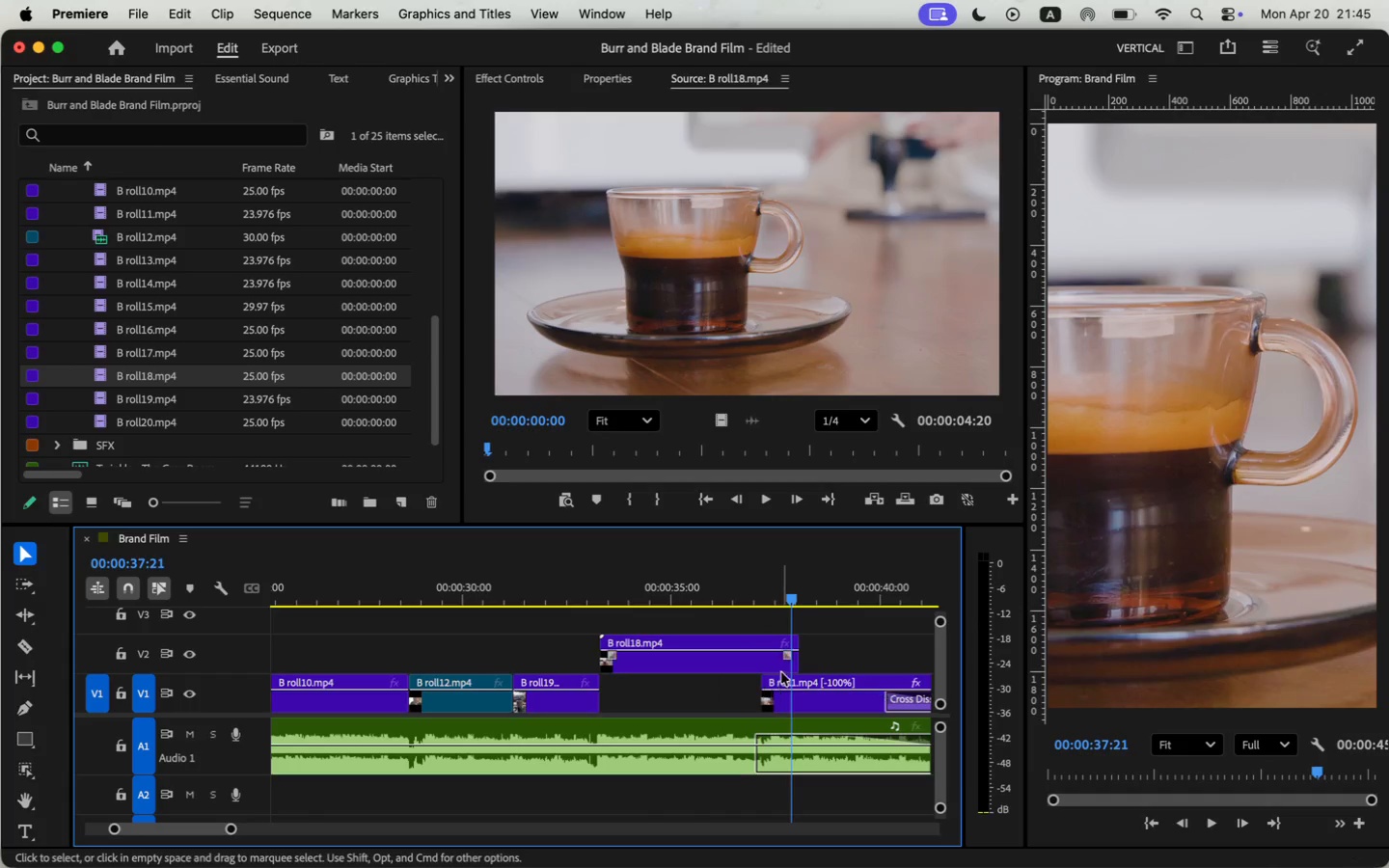 
left_click_drag(start_coordinate=[751, 666], to_coordinate=[758, 666])
 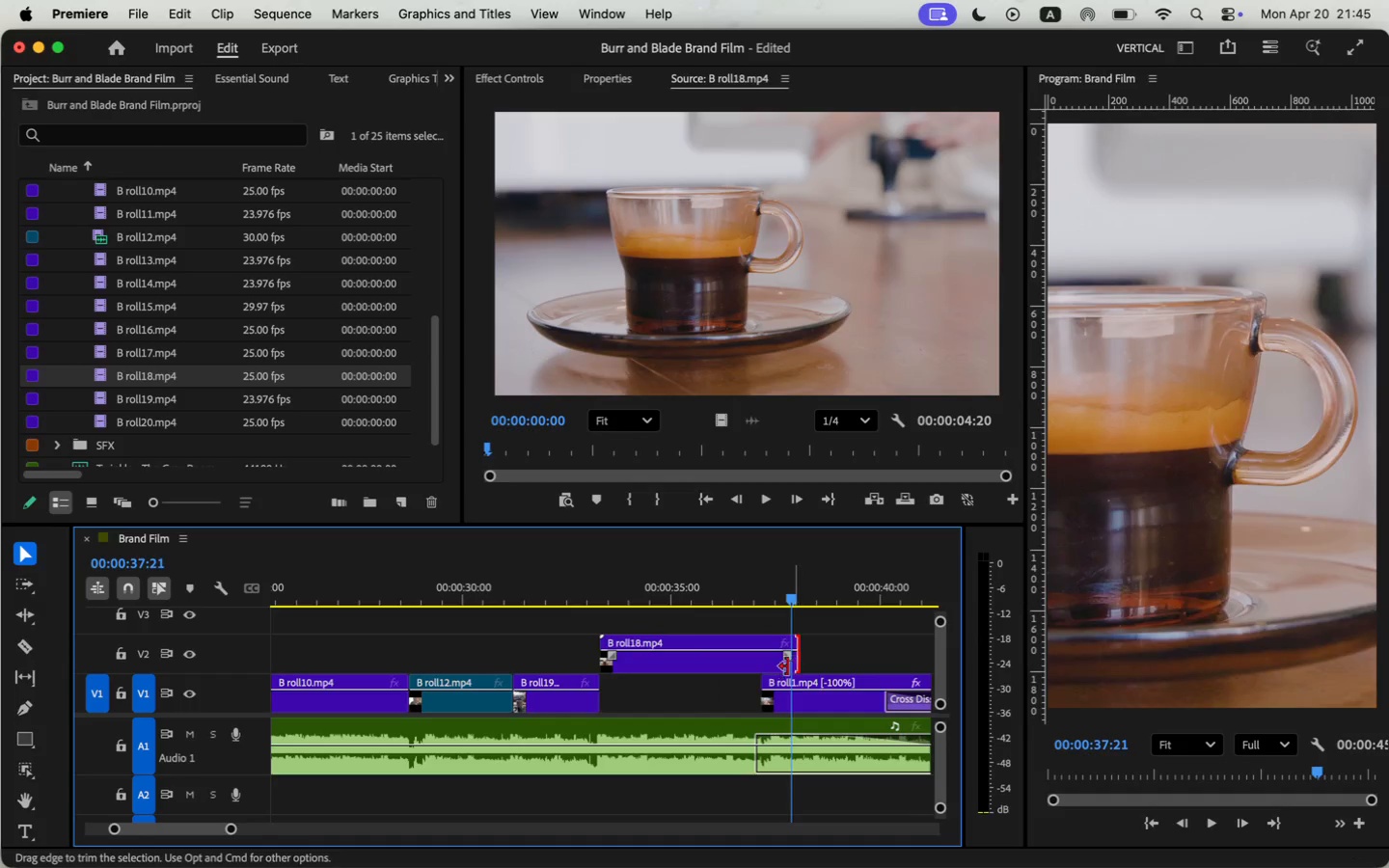 
left_click_drag(start_coordinate=[693, 665], to_coordinate=[692, 698])
 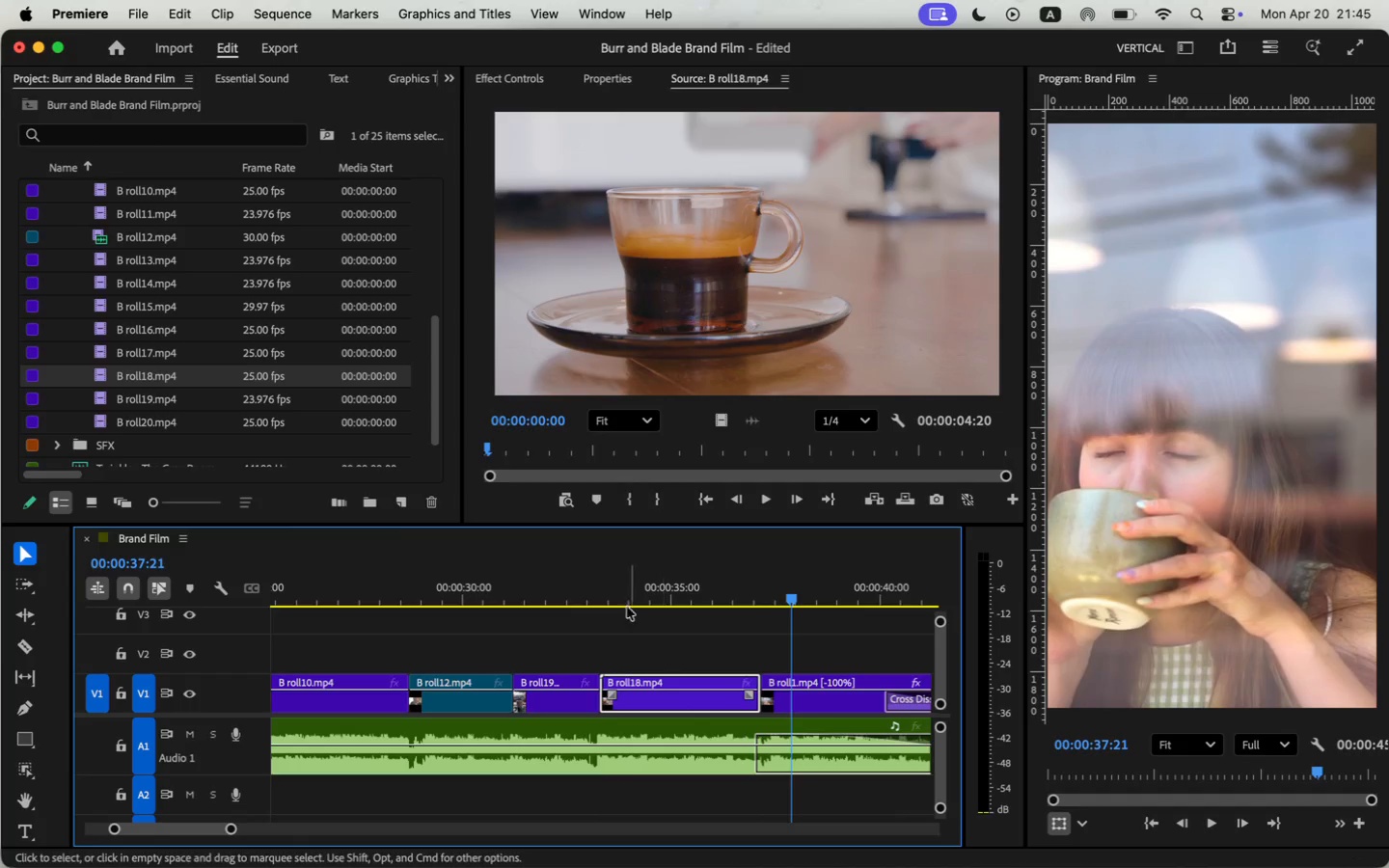 
key(Space)
 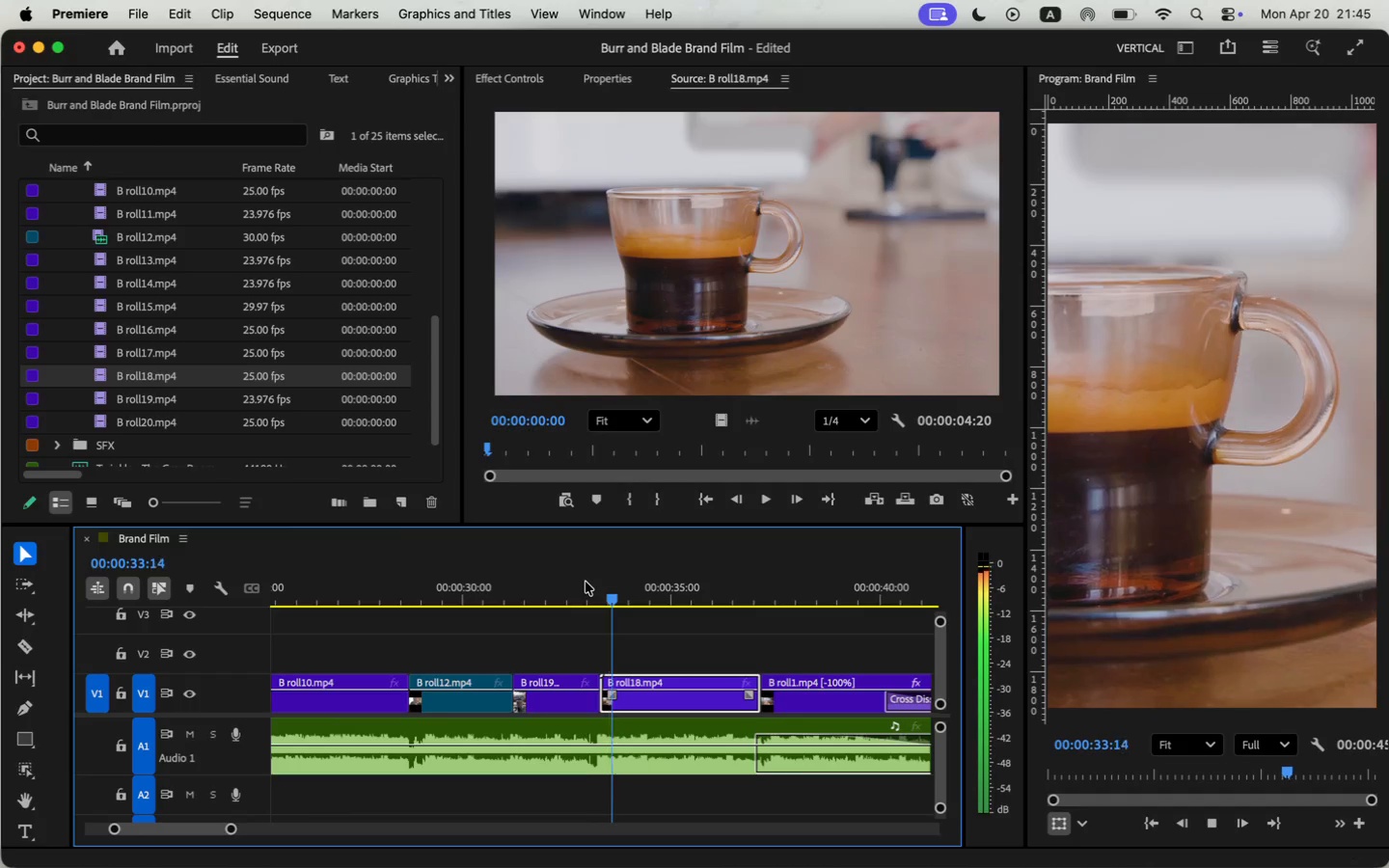 
left_click_drag(start_coordinate=[232, 829], to_coordinate=[259, 838])
 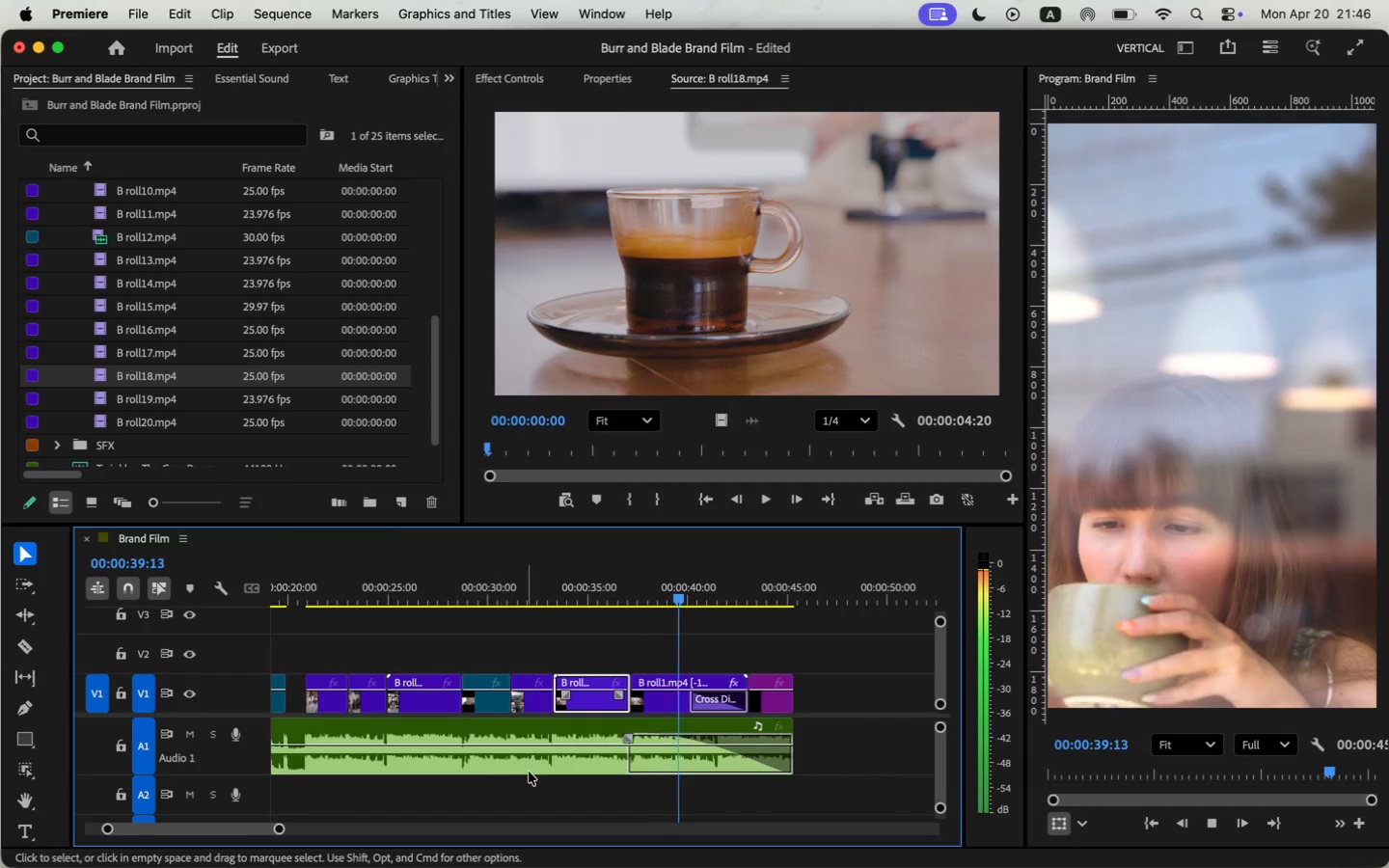 
wait(5.25)
 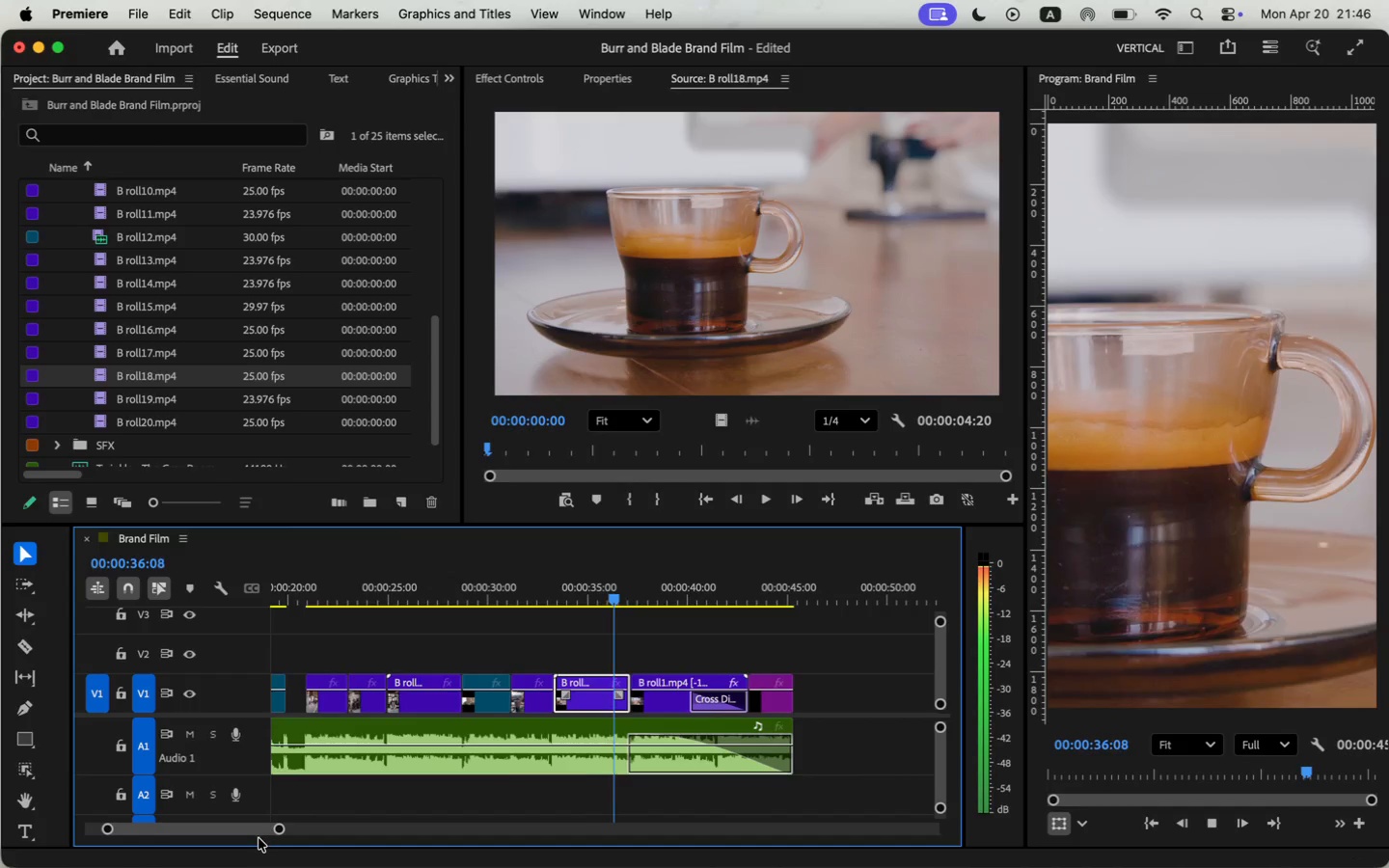 
left_click([596, 594])
 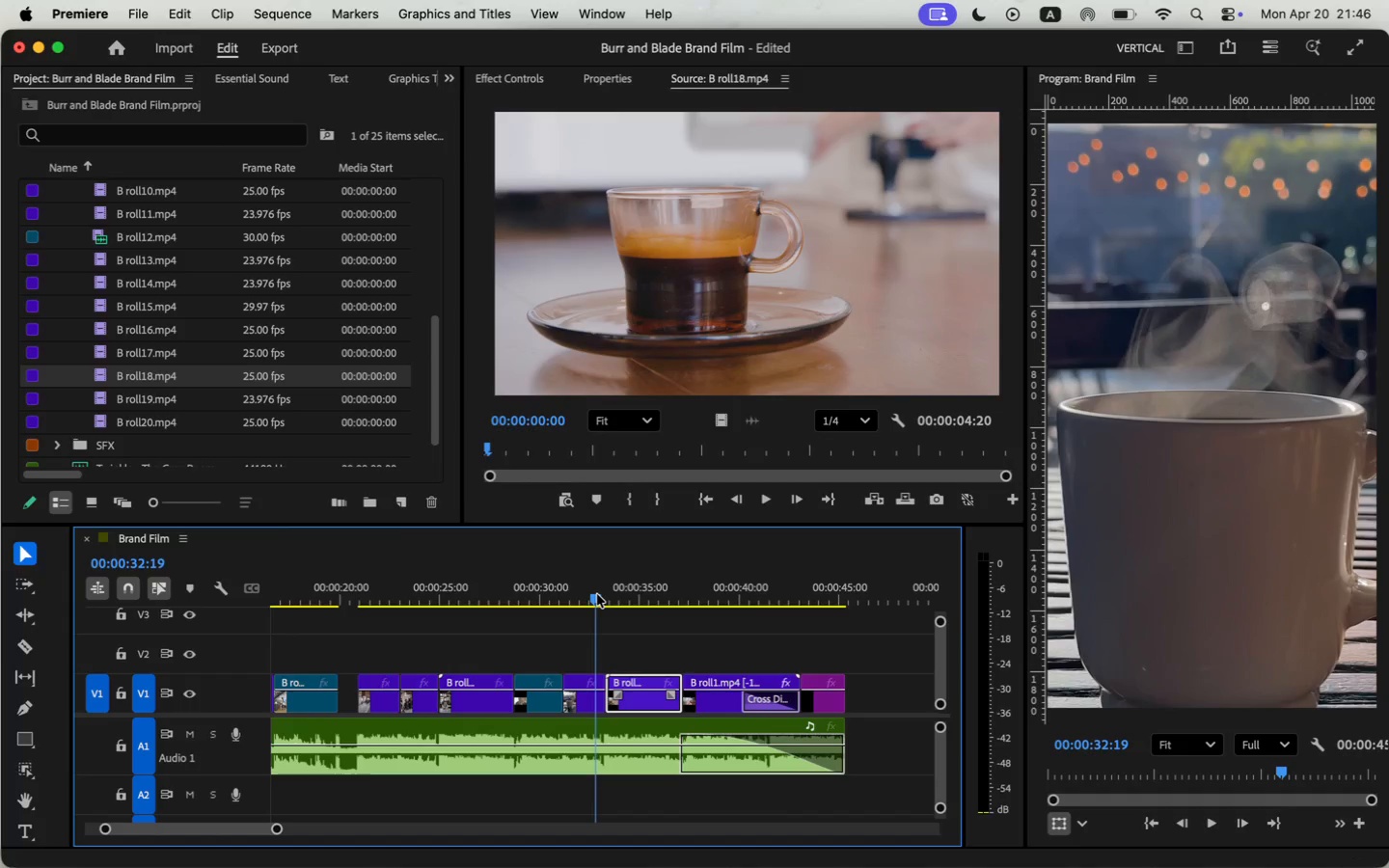 
key(Space)
 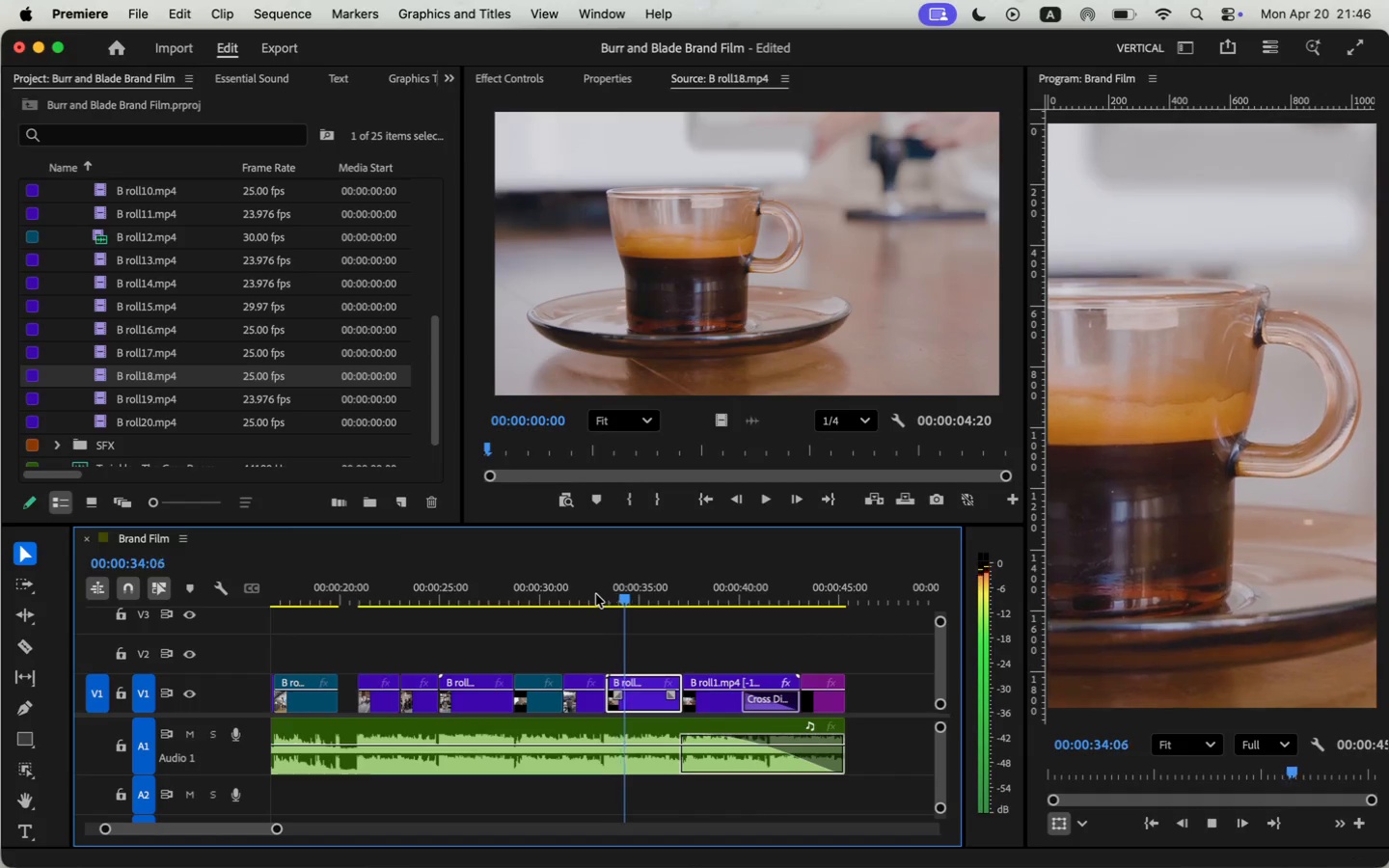 
key(Space)
 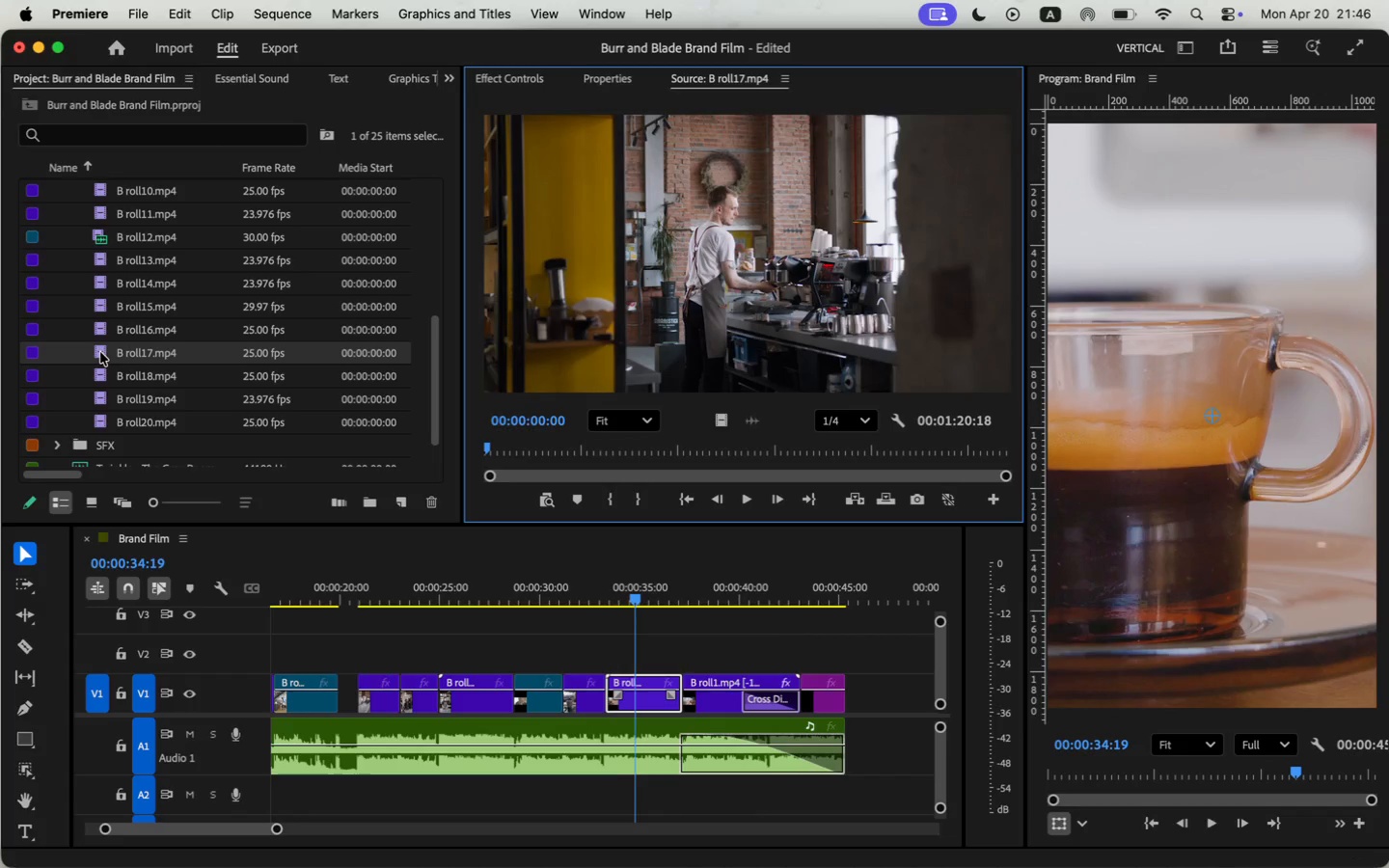 
wait(6.17)
 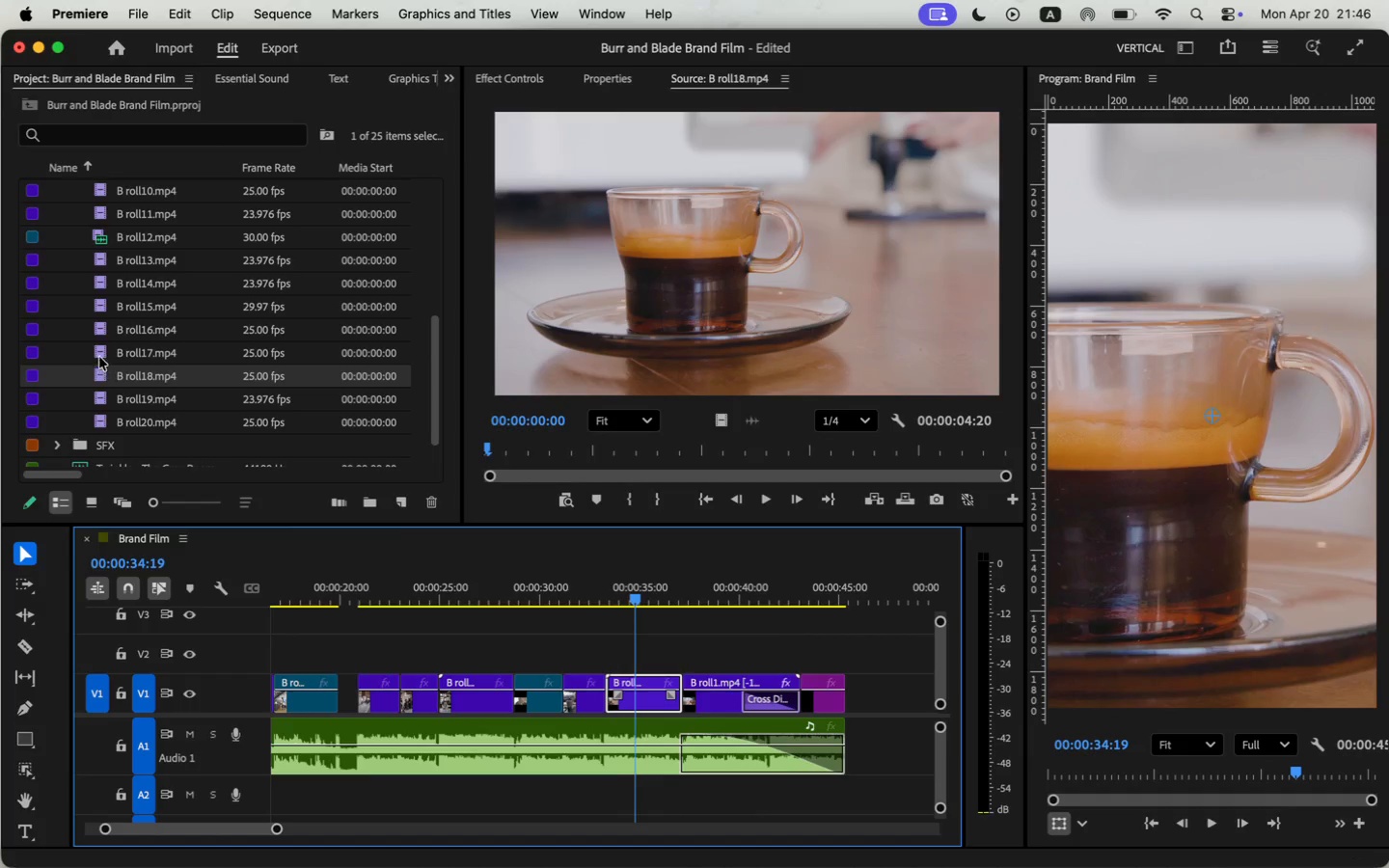 
left_click_drag(start_coordinate=[678, 450], to_coordinate=[767, 456])
 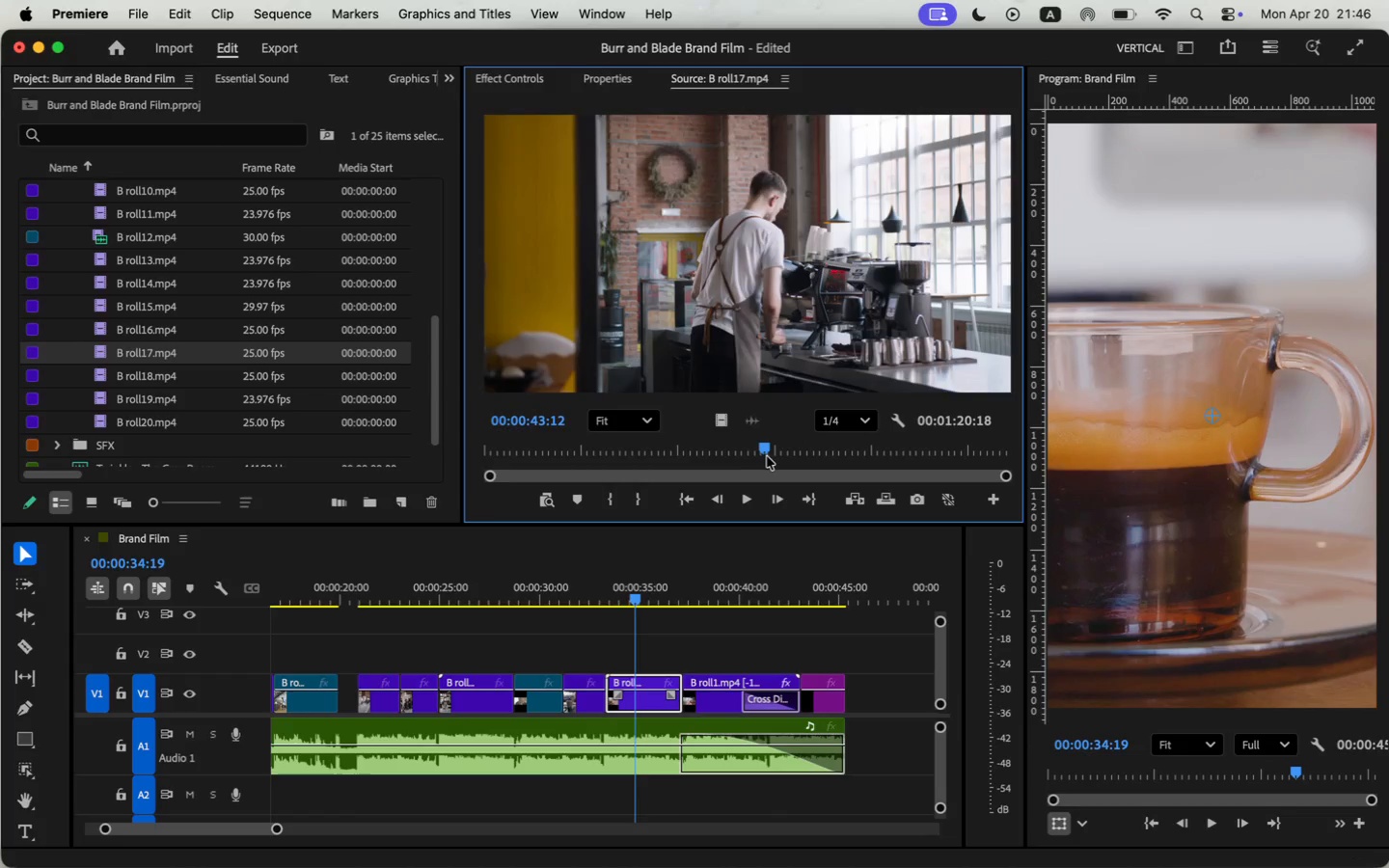 
key(I)
 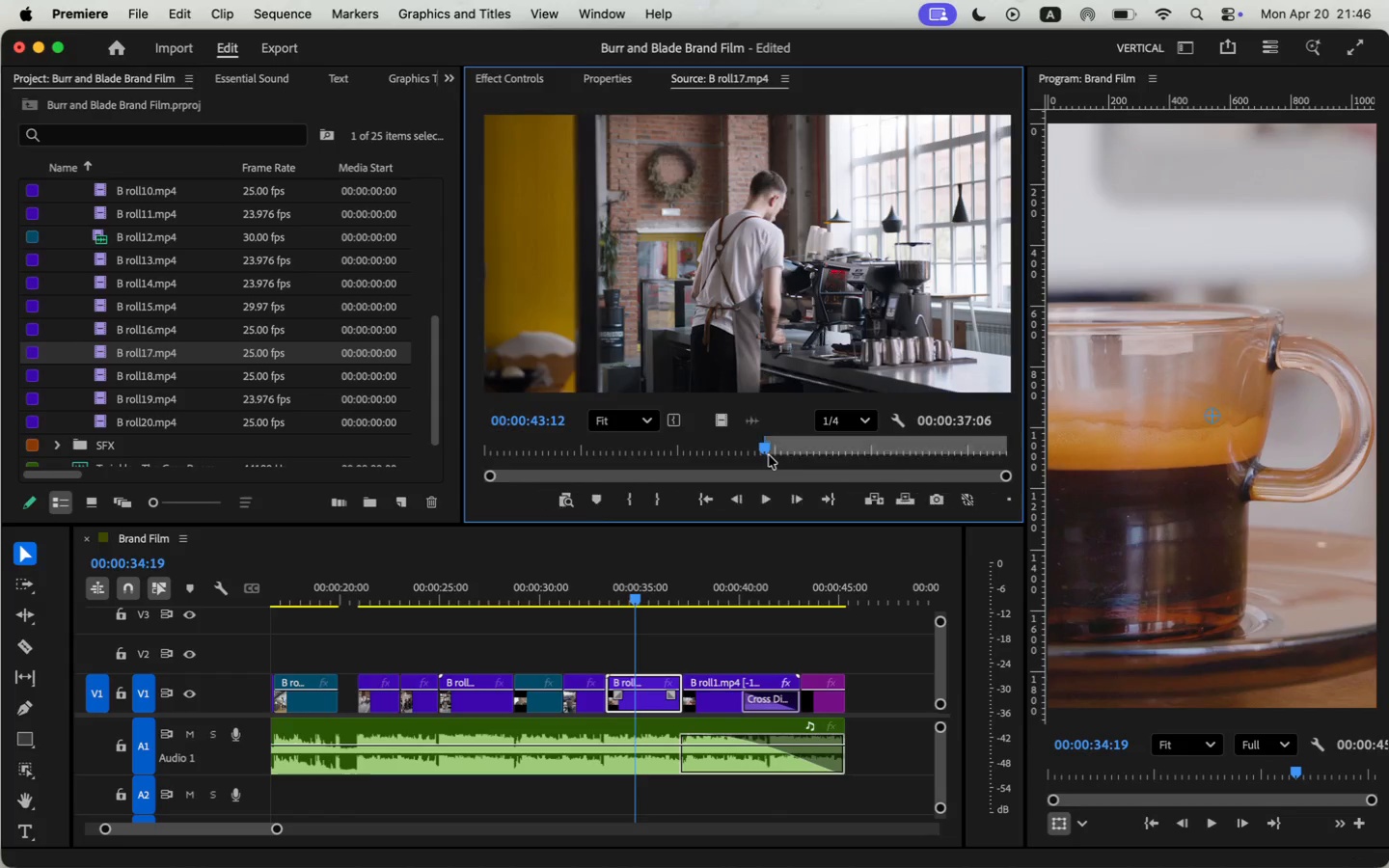 
key(Space)
 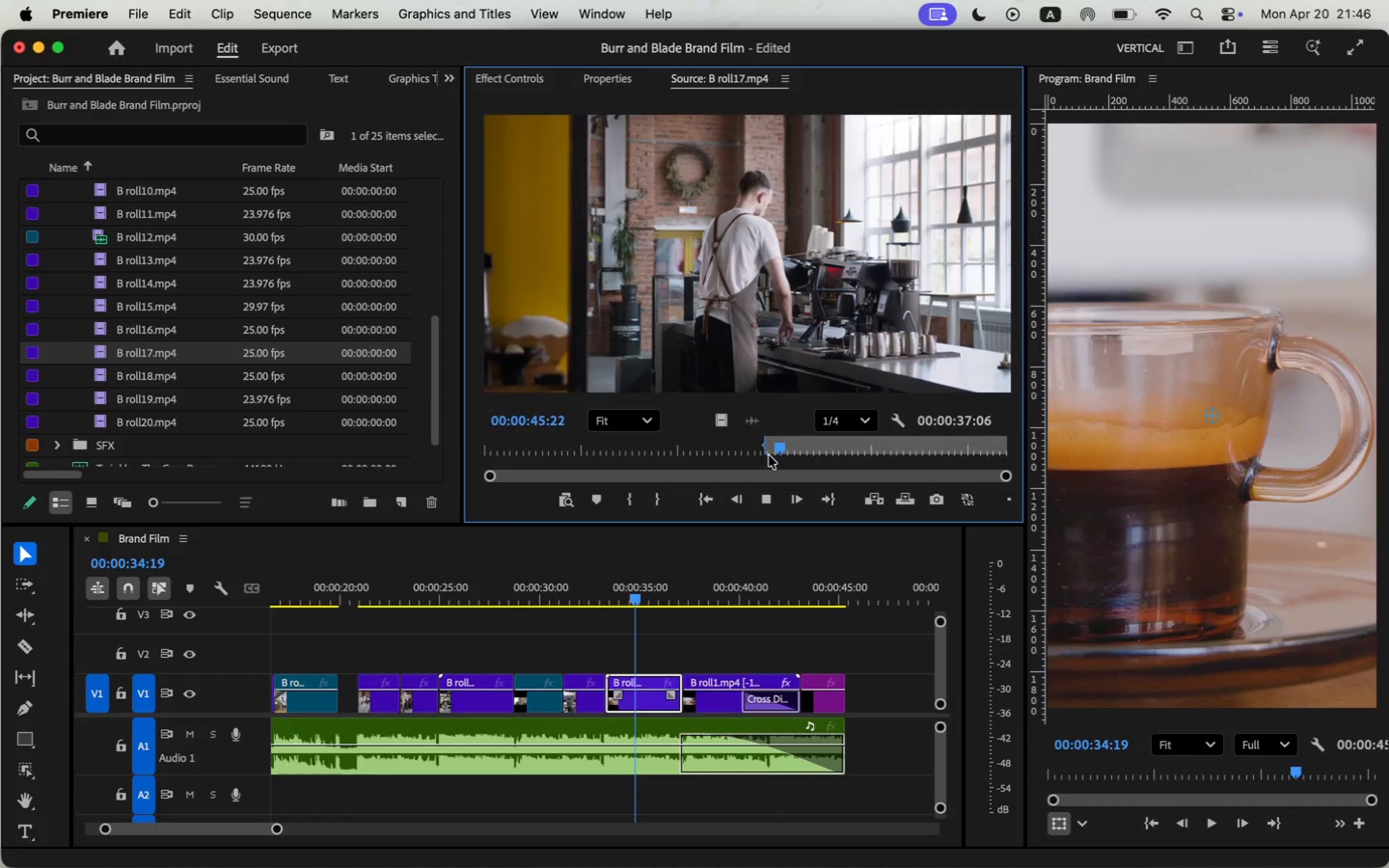 
key(Space)
 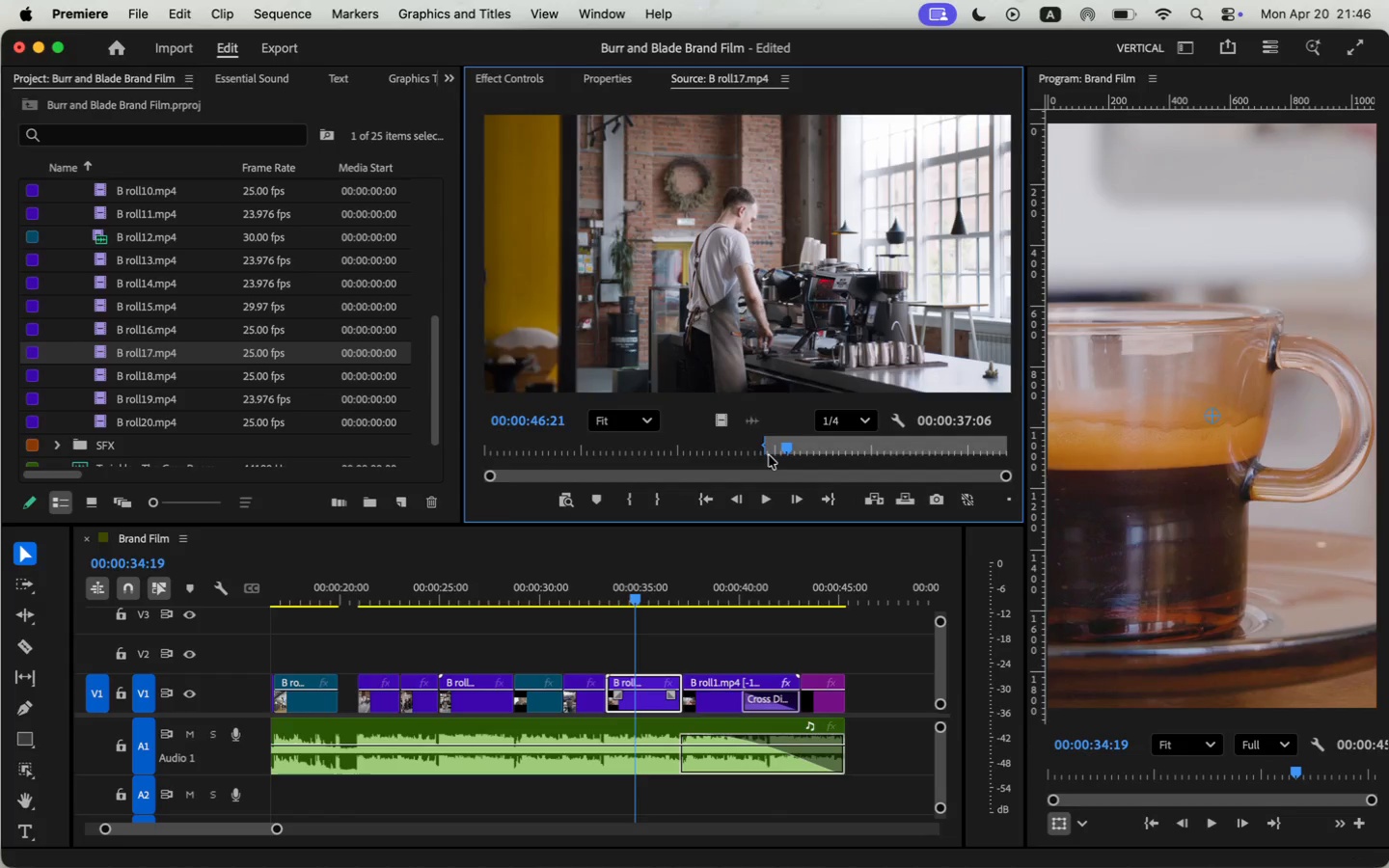 
key(O)
 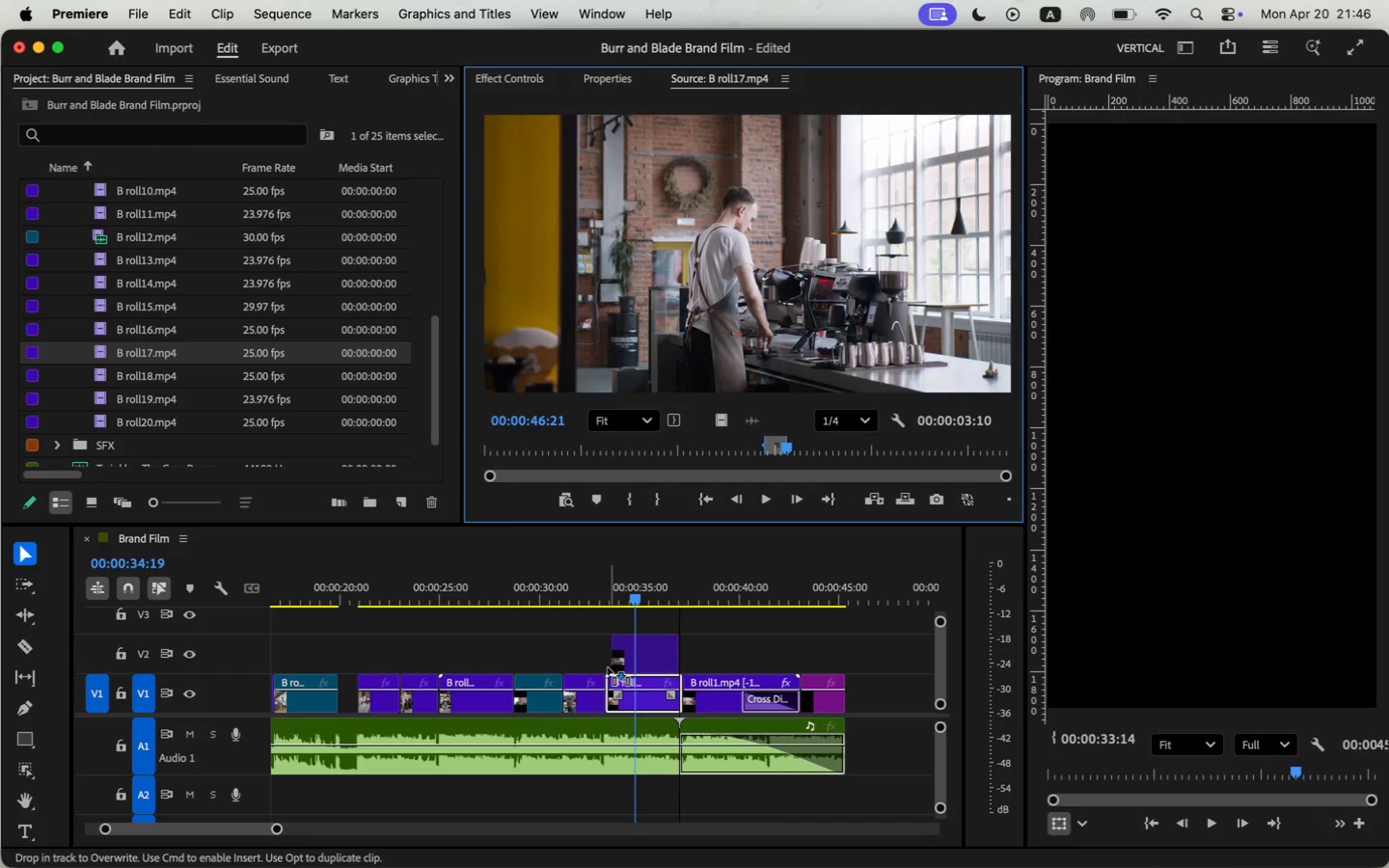 
left_click_drag(start_coordinate=[723, 424], to_coordinate=[608, 667])
 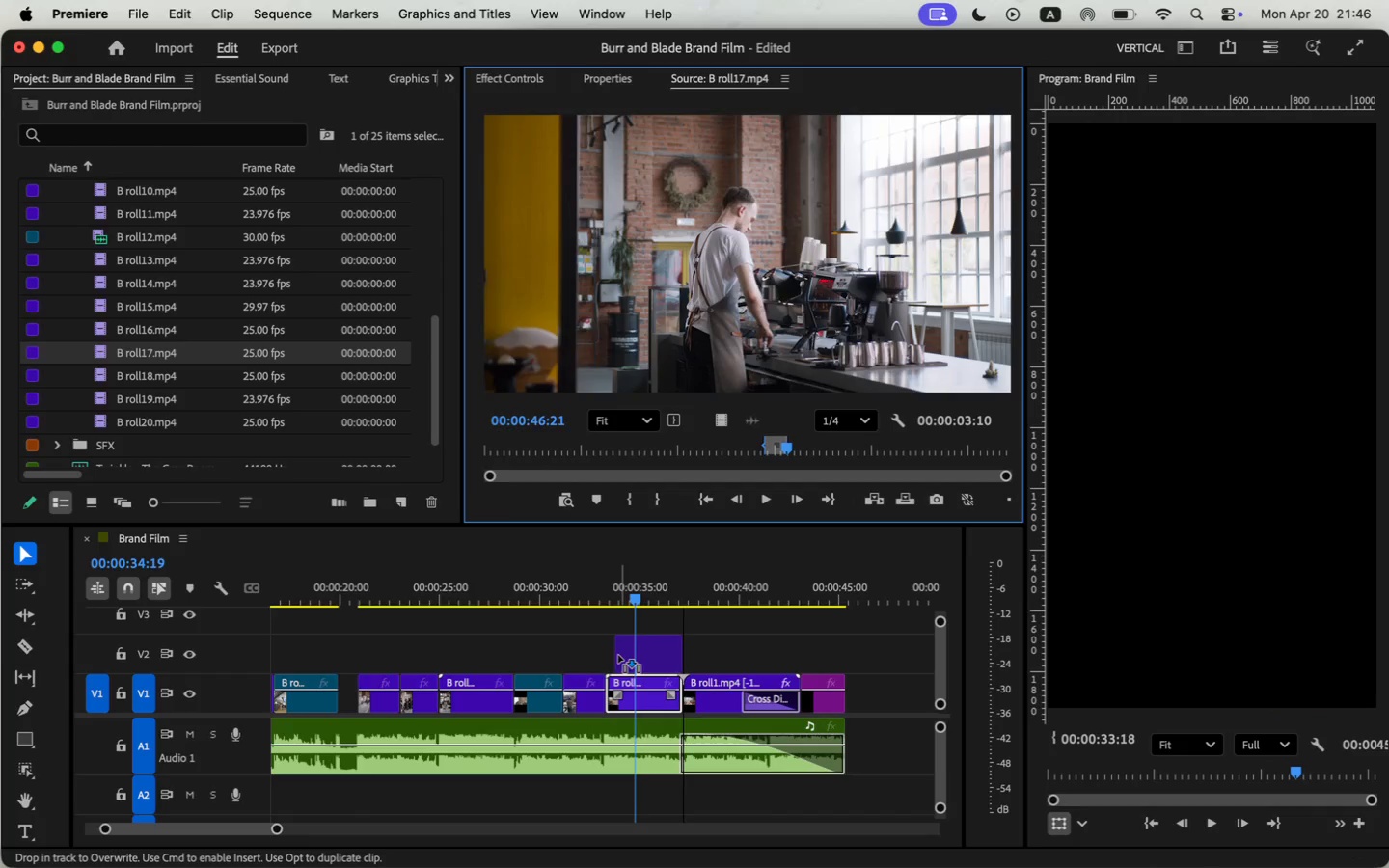 
left_click([650, 579])
 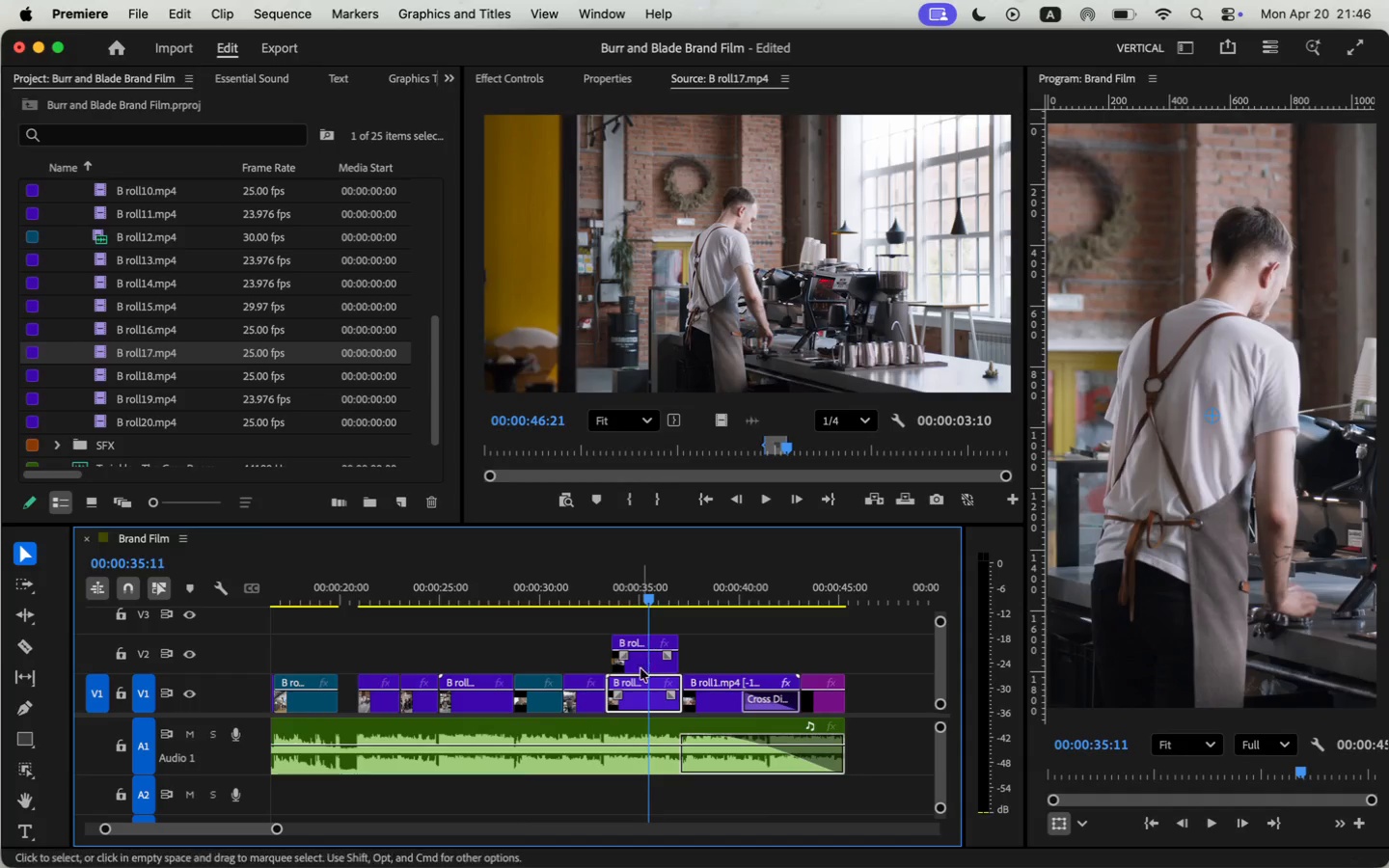 
left_click([640, 670])
 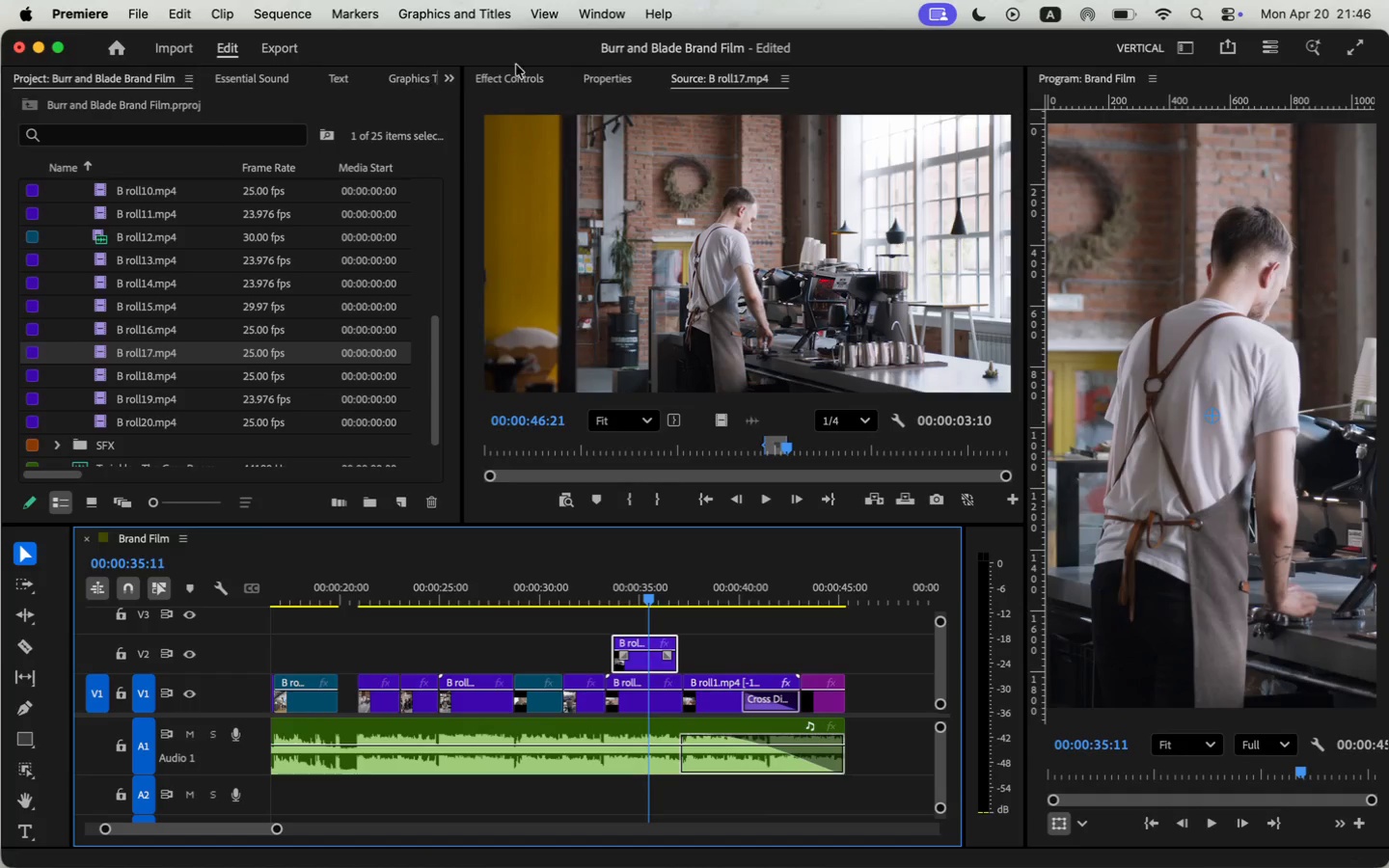 
left_click([500, 87])
 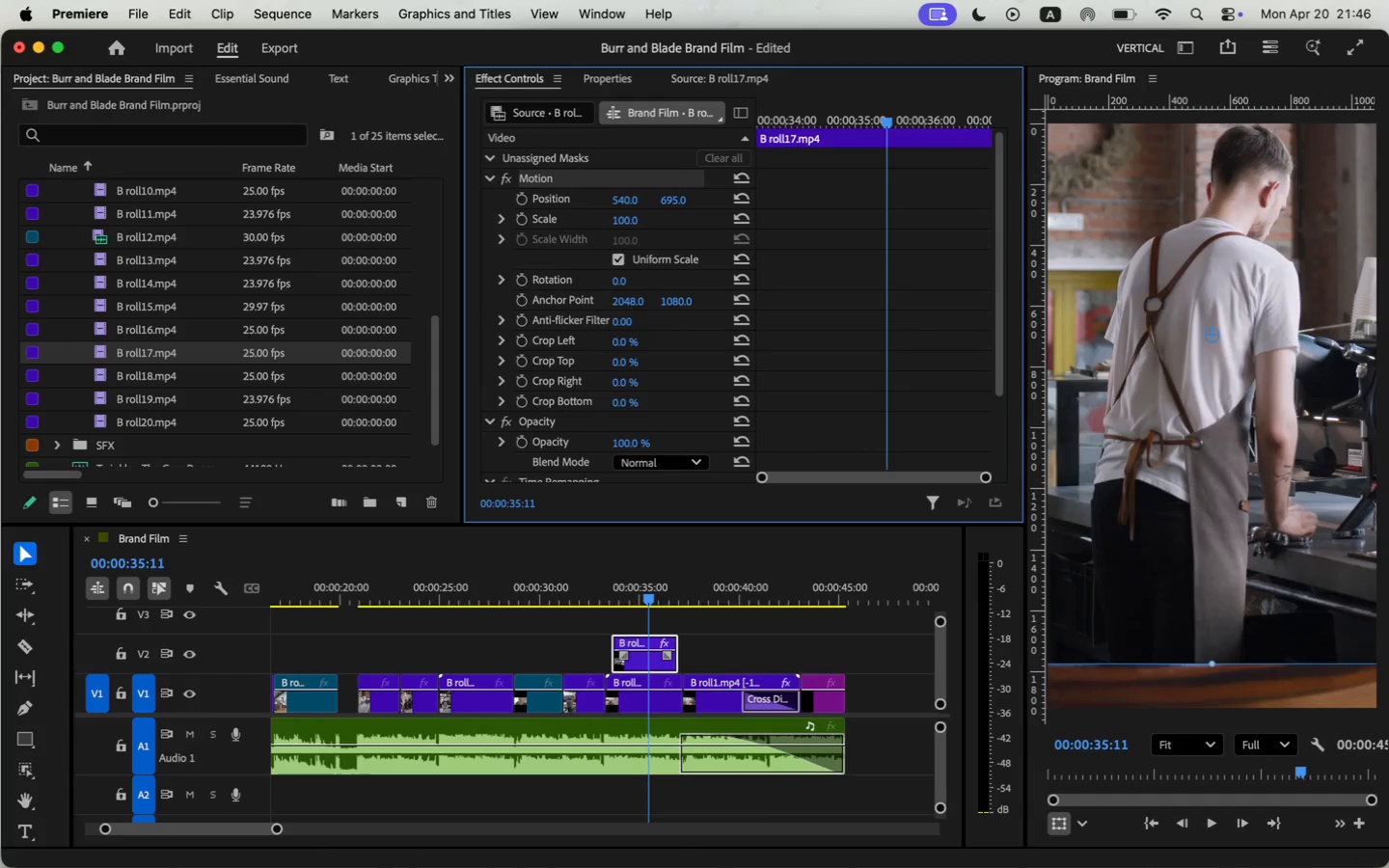 
type(50)
 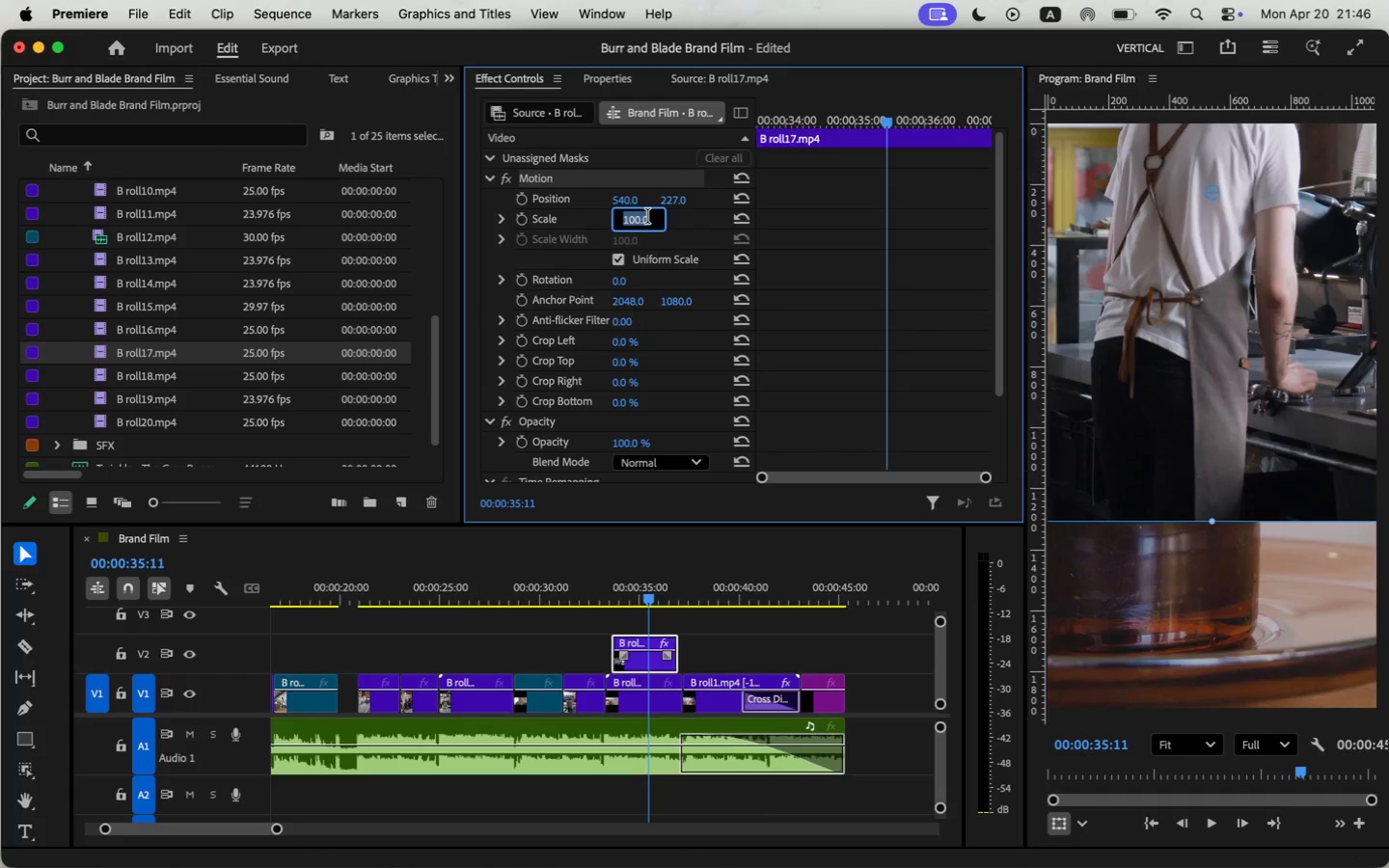 
key(Enter)
 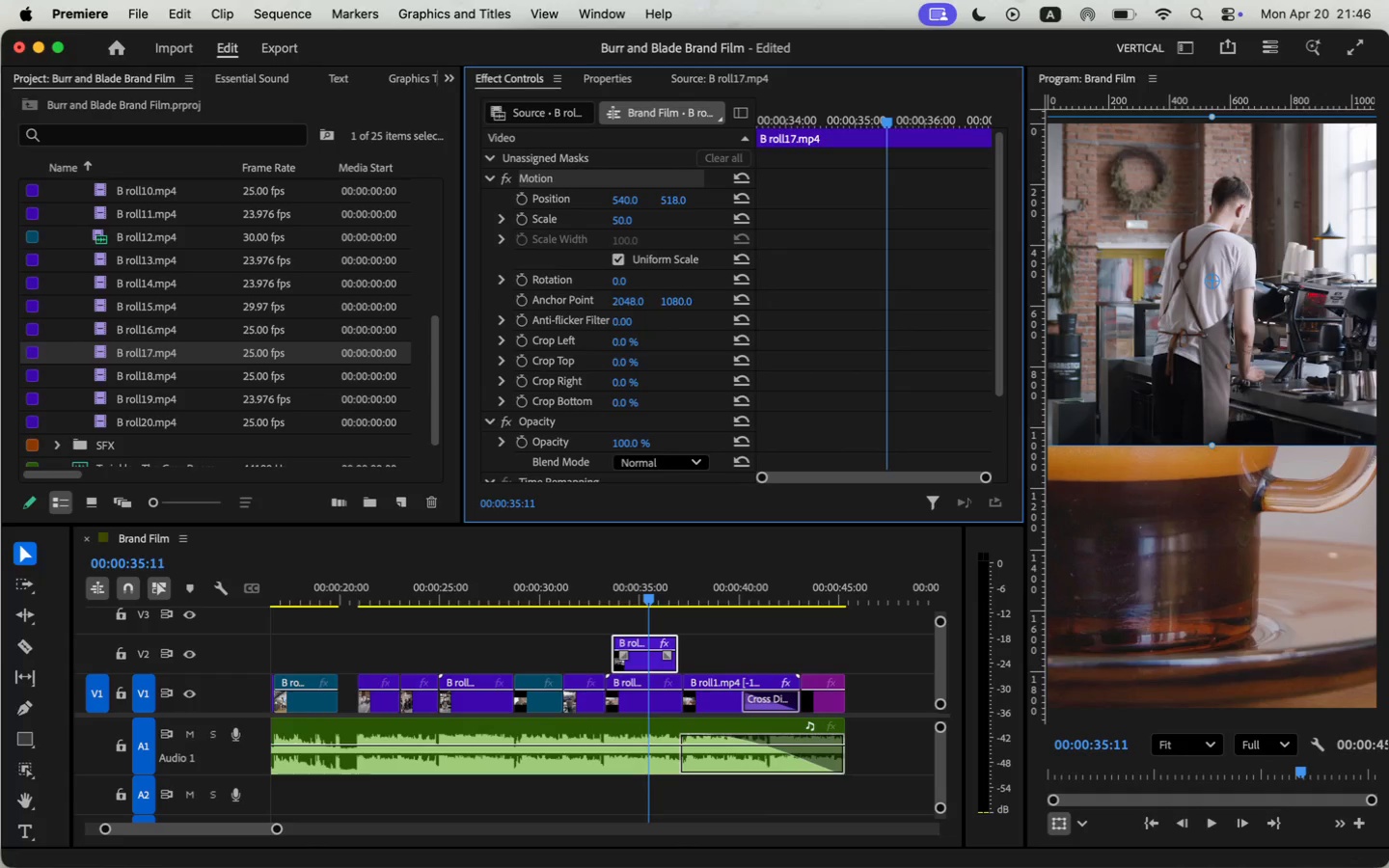 
left_click([637, 675])
 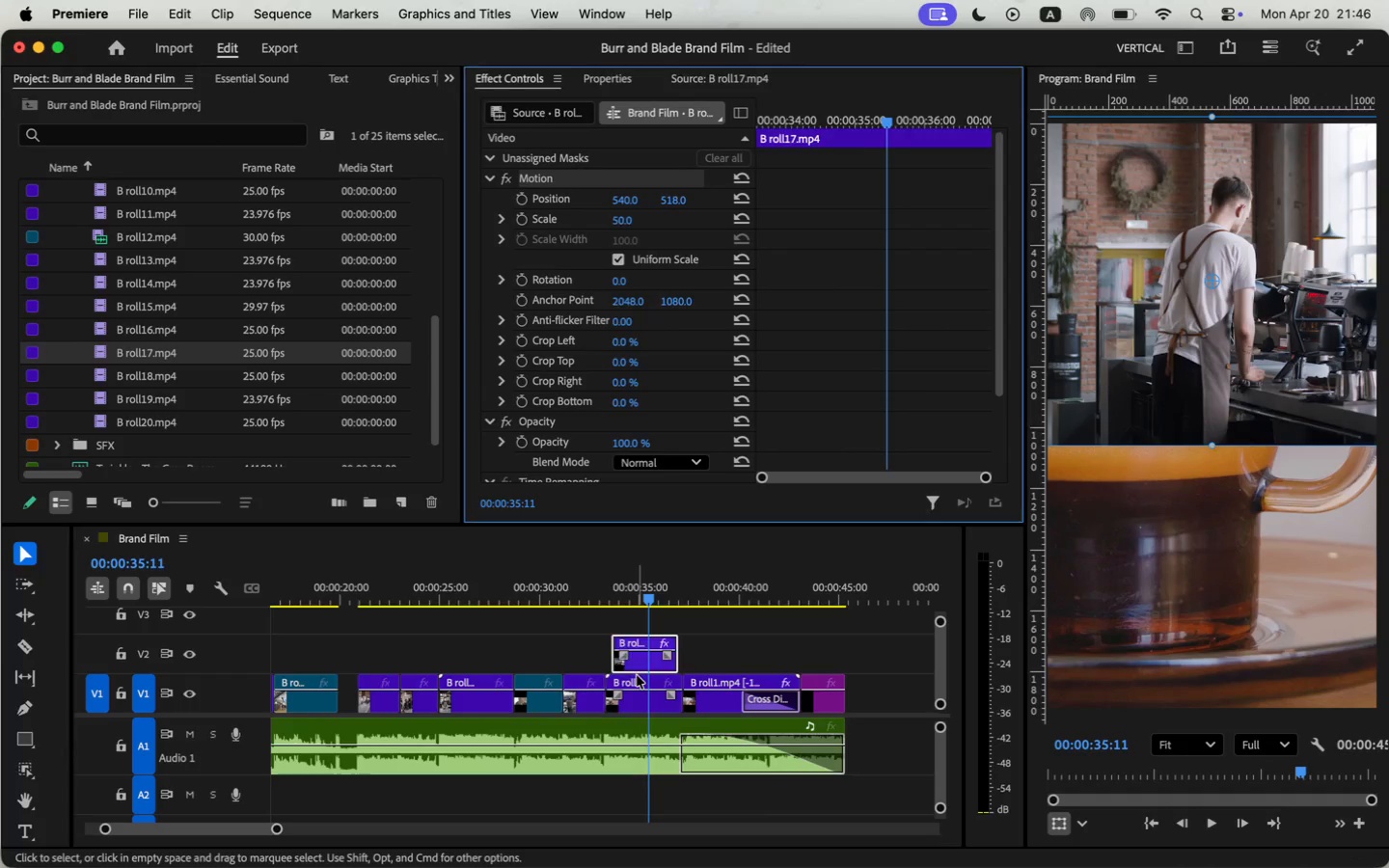 
left_click([630, 216])
 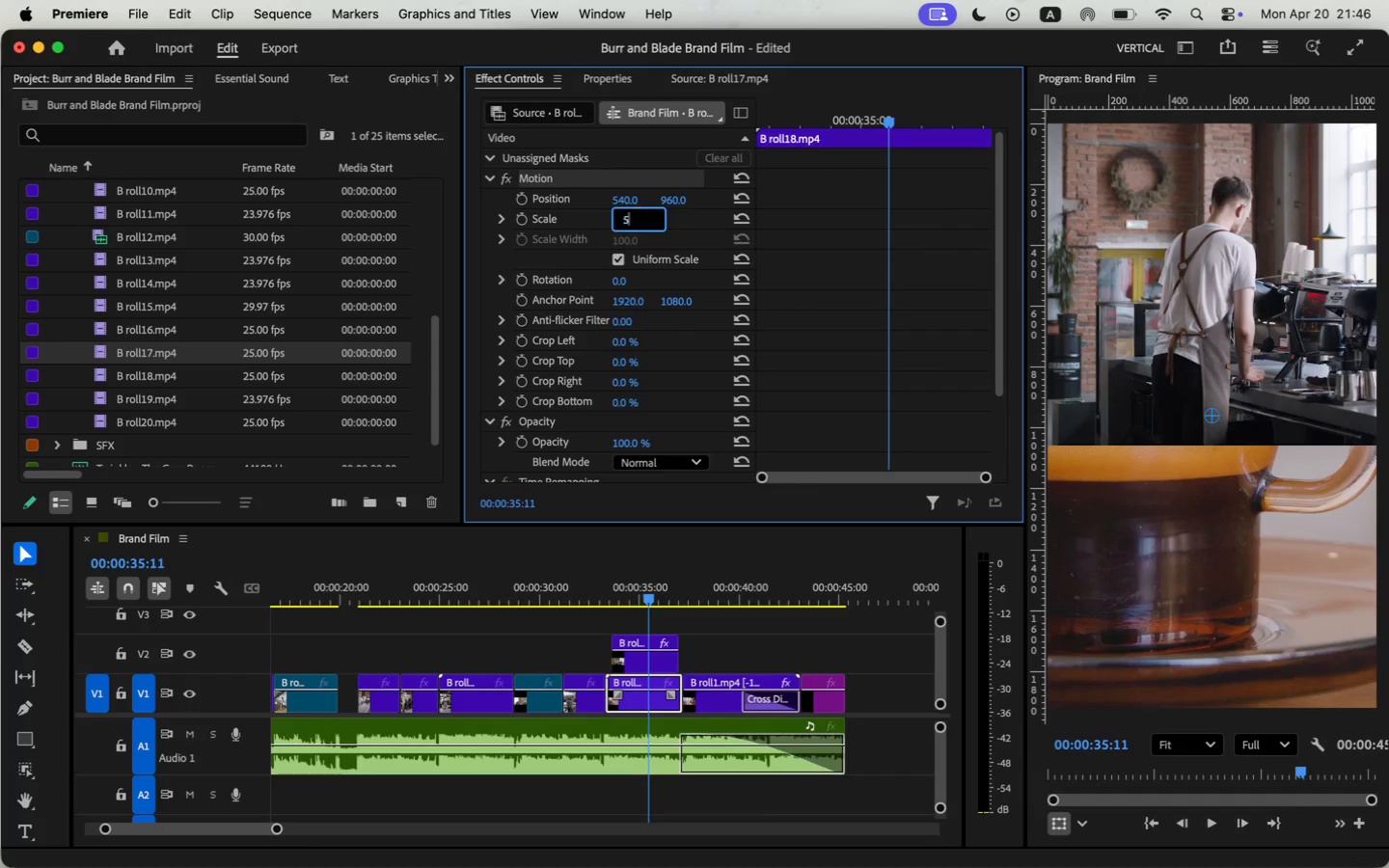 
type(50)
 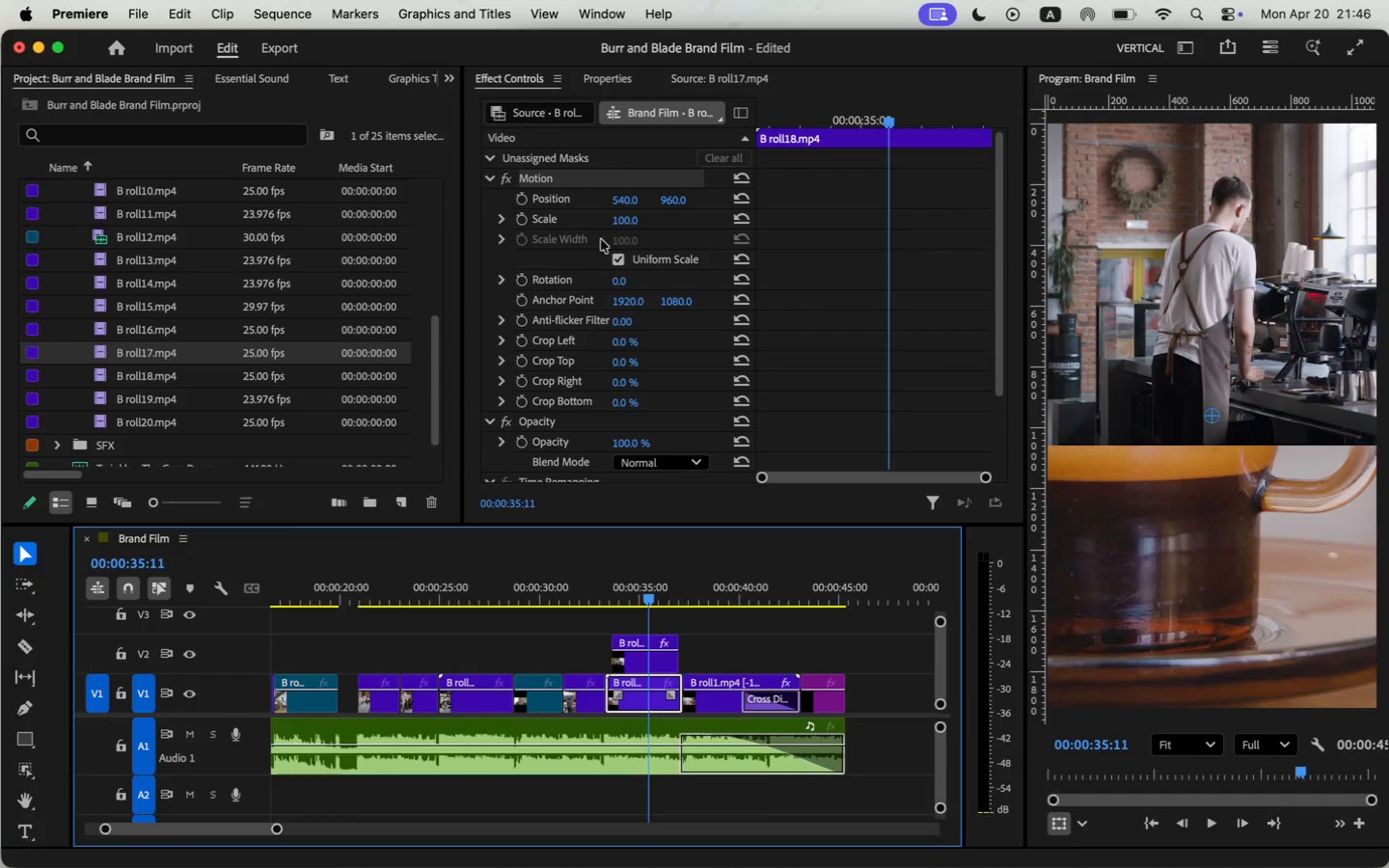 
key(Enter)
 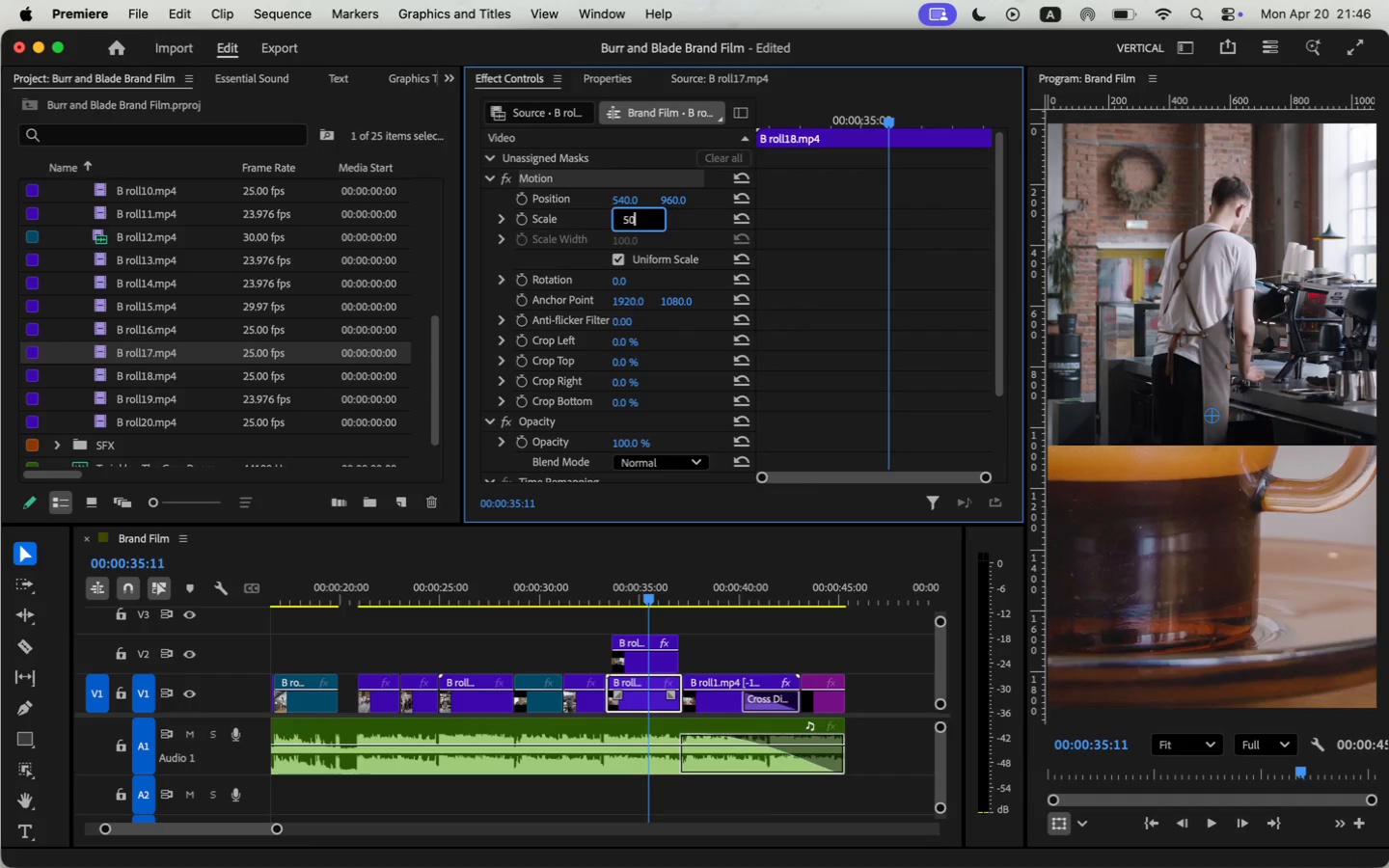 
left_click_drag(start_coordinate=[1140, 530], to_coordinate=[1182, 663])
 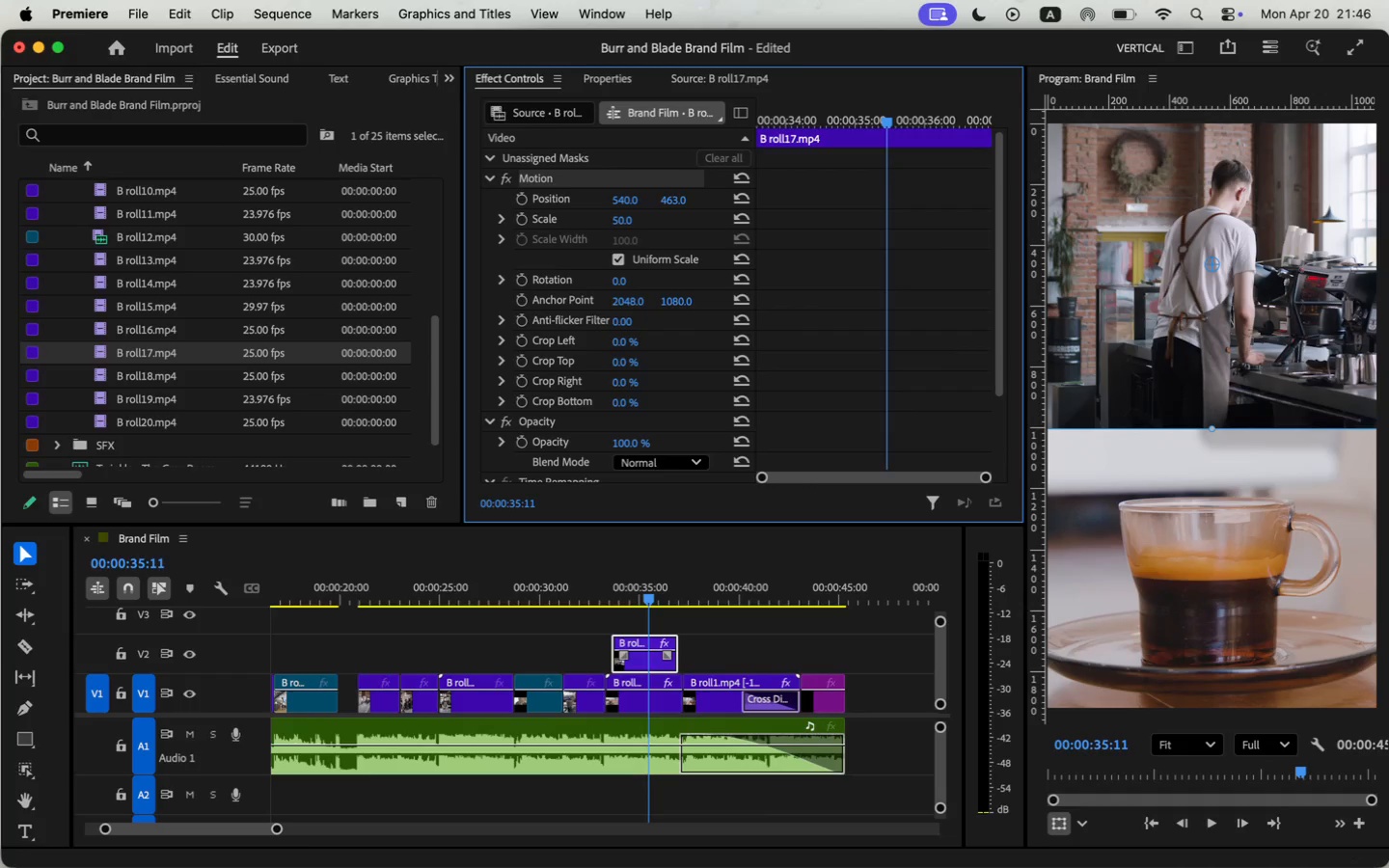 
key(Space)
 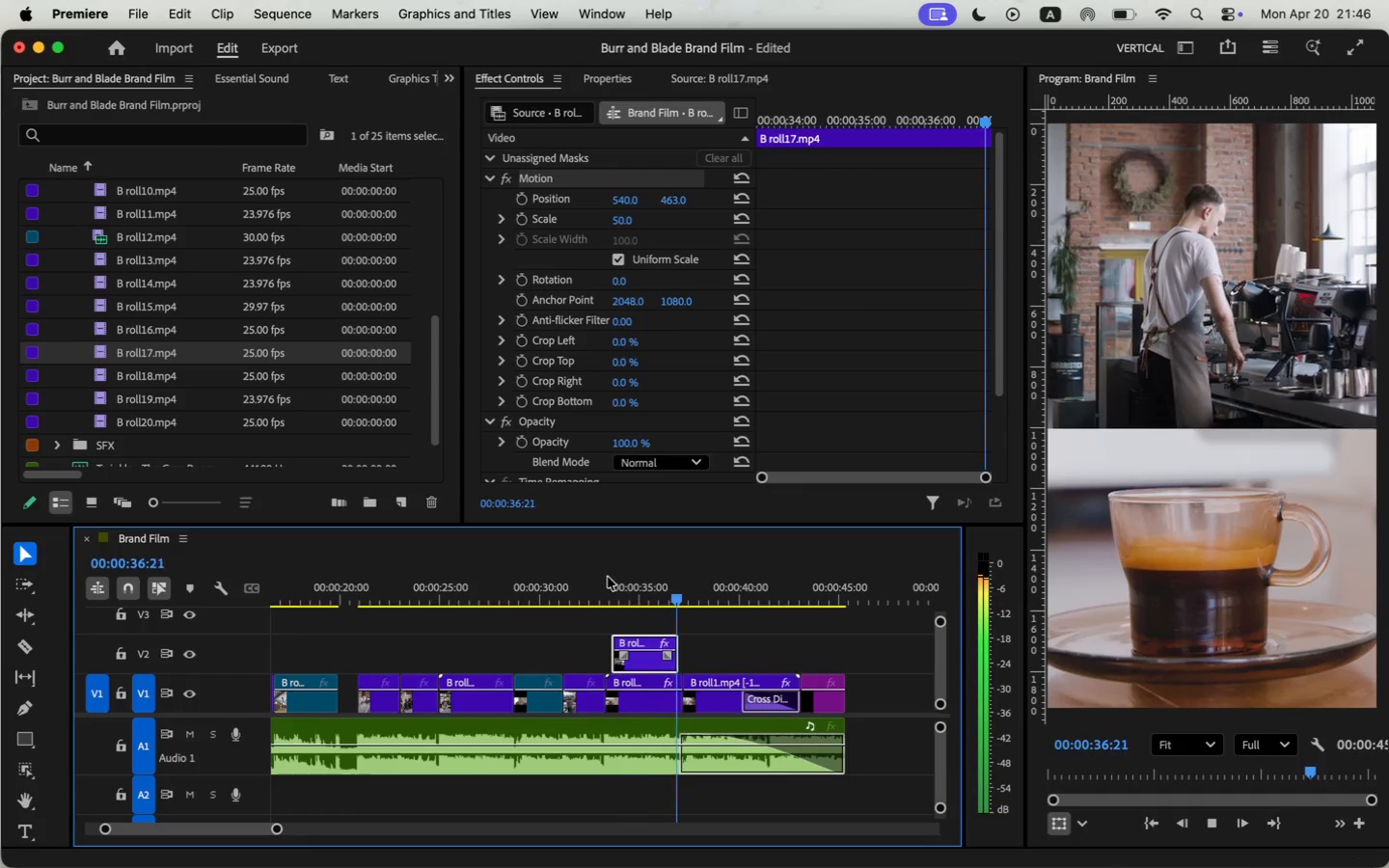 
wait(5.04)
 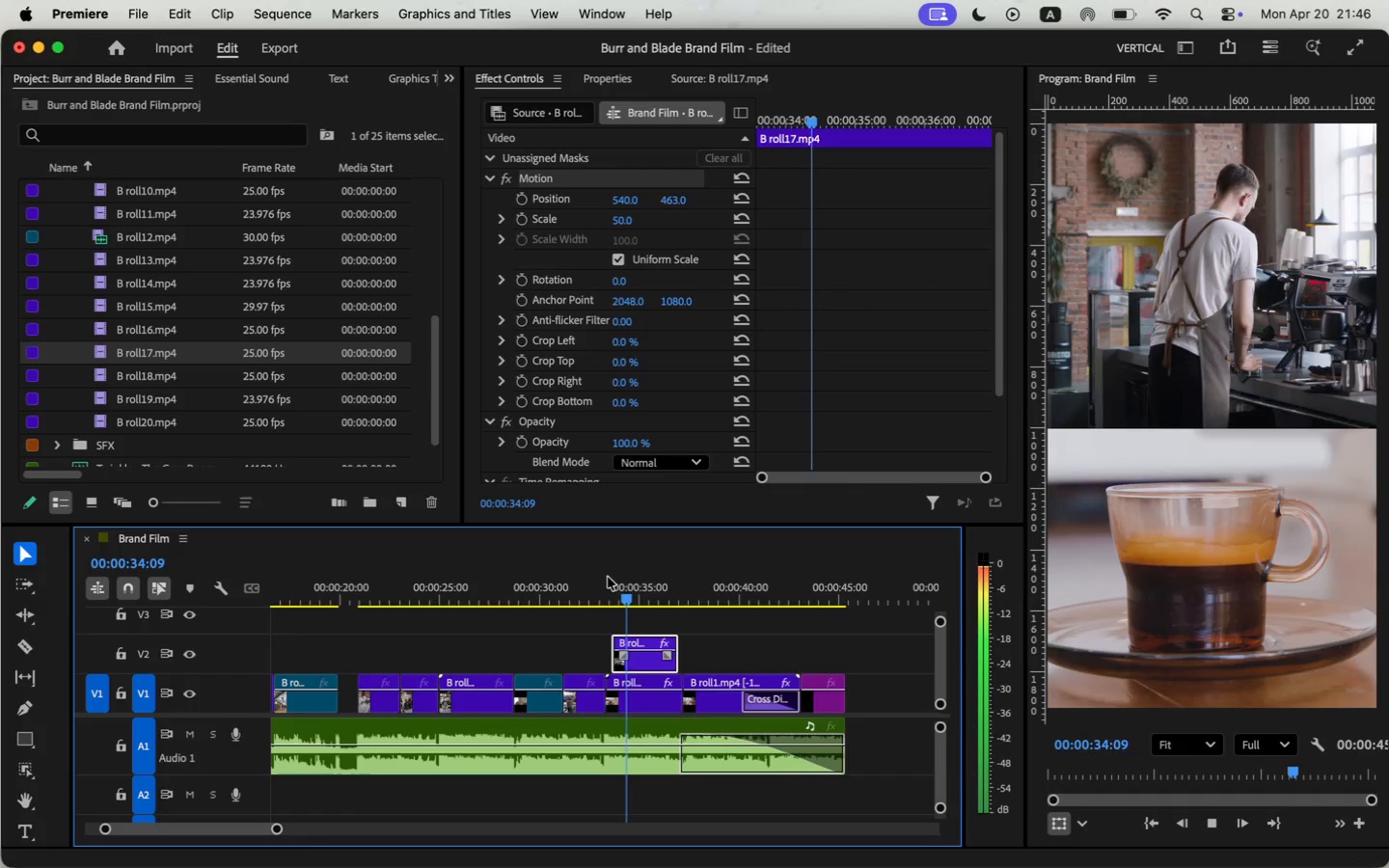 
key(Space)
 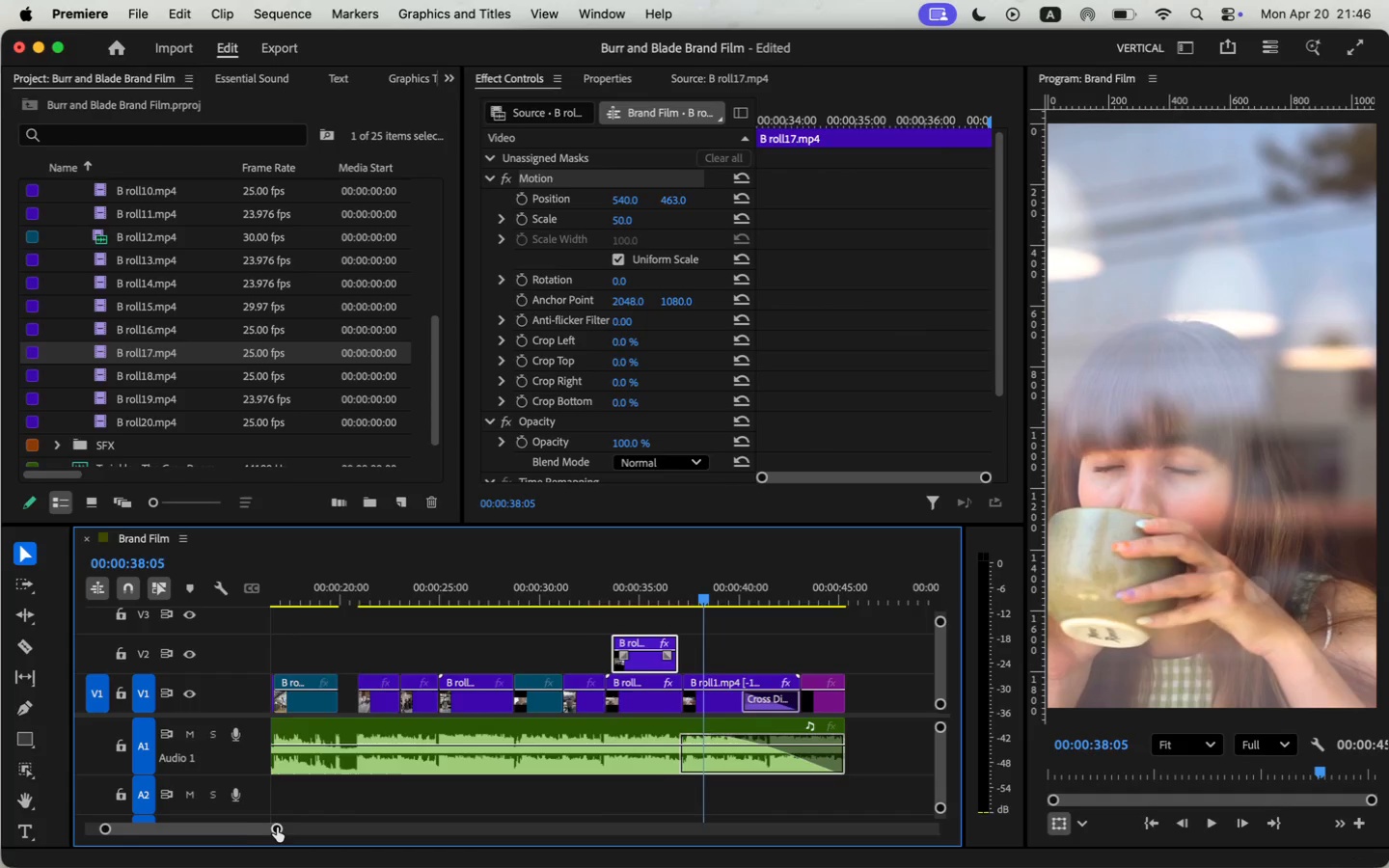 
left_click_drag(start_coordinate=[279, 827], to_coordinate=[236, 833])
 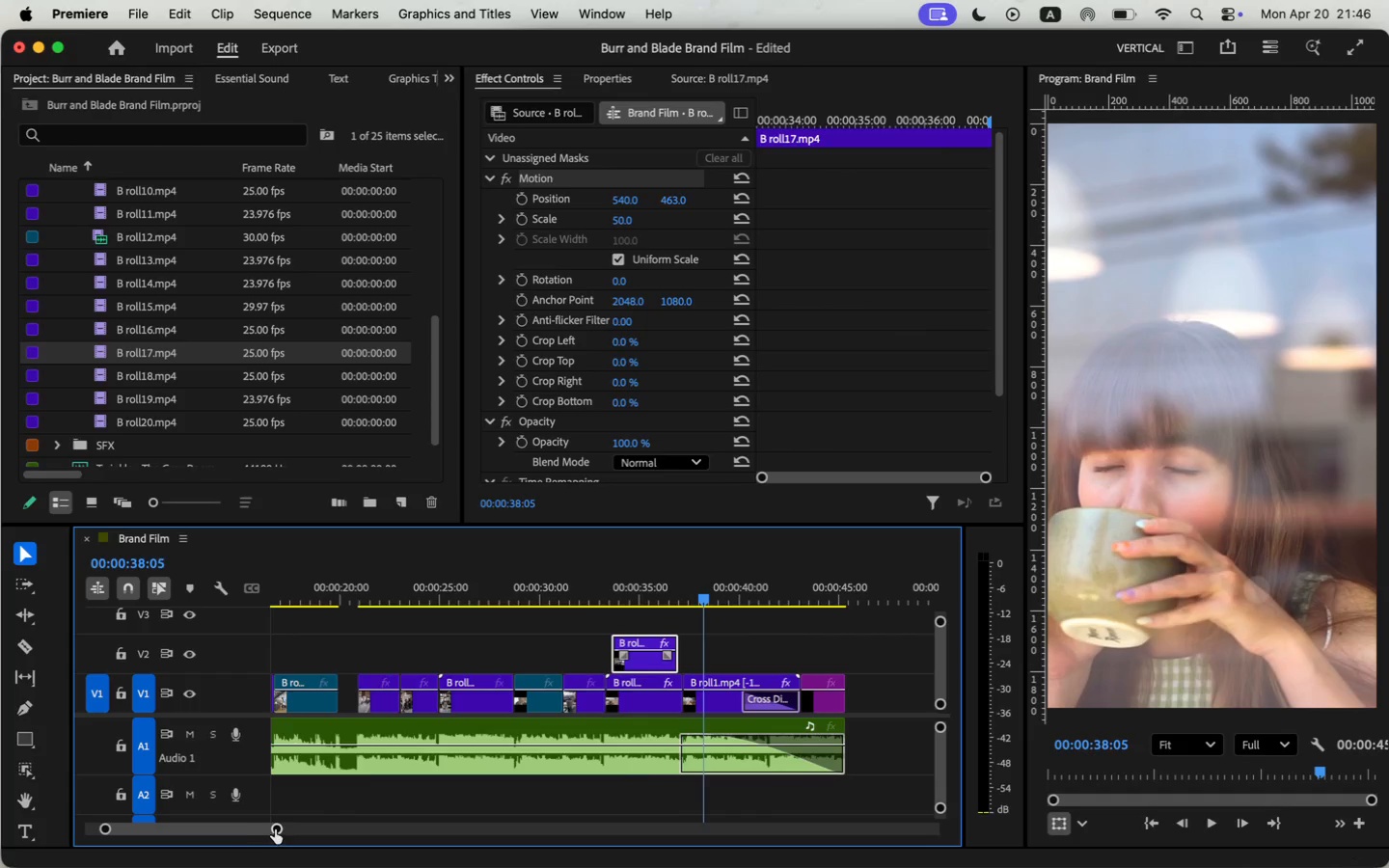 
left_click_drag(start_coordinate=[511, 662], to_coordinate=[519, 661])
 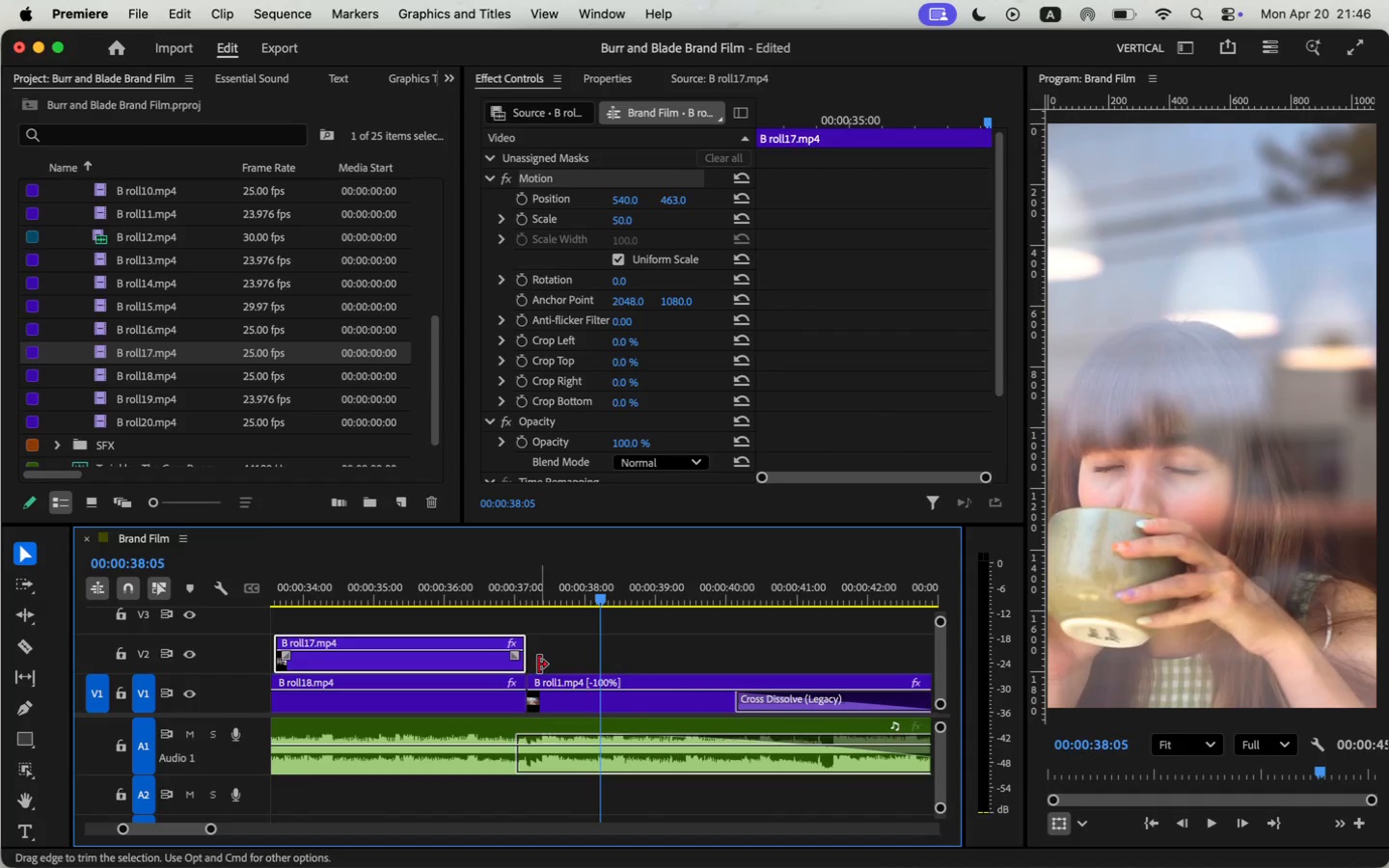 
left_click_drag(start_coordinate=[562, 660], to_coordinate=[540, 660])
 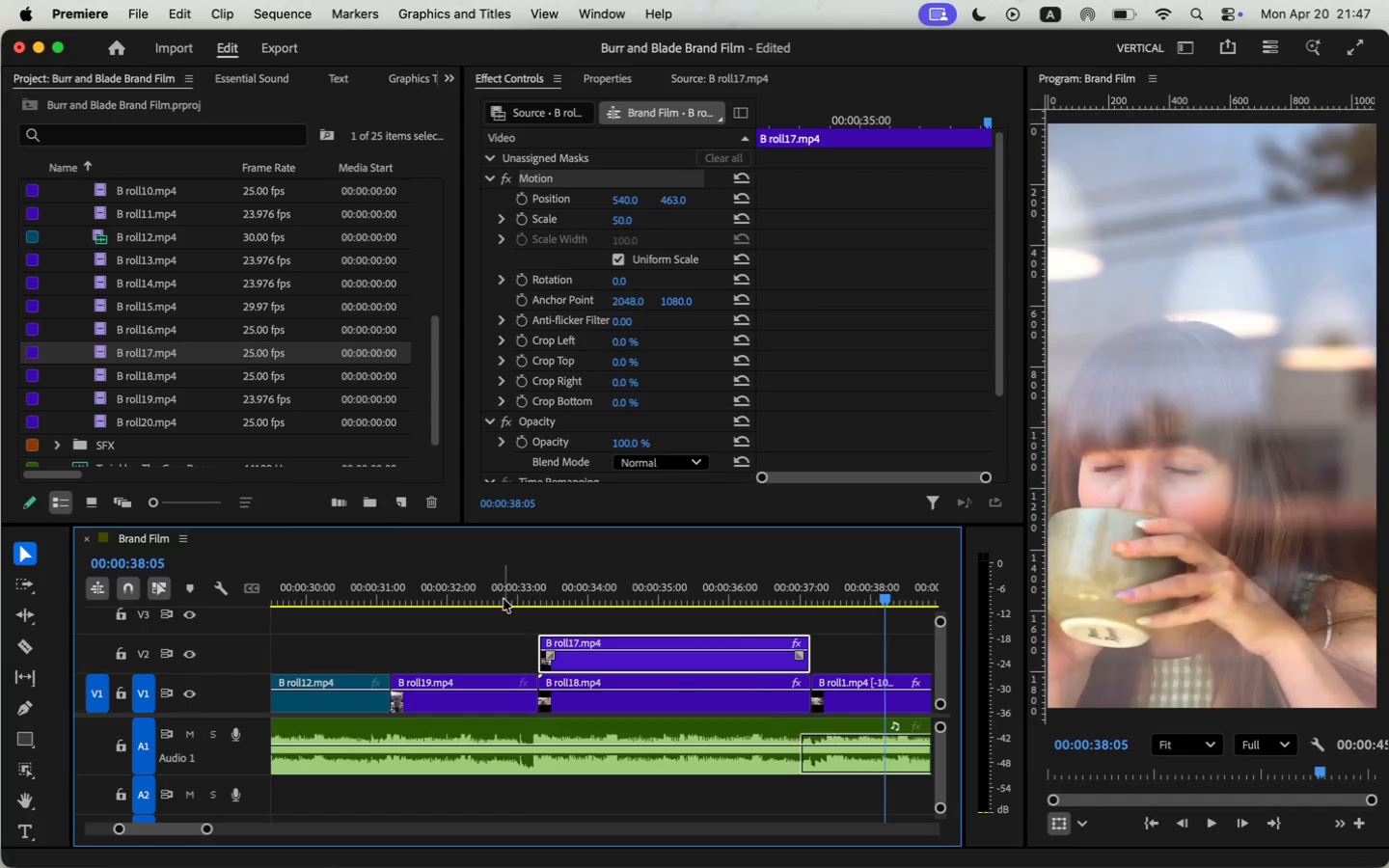 
key(Space)
 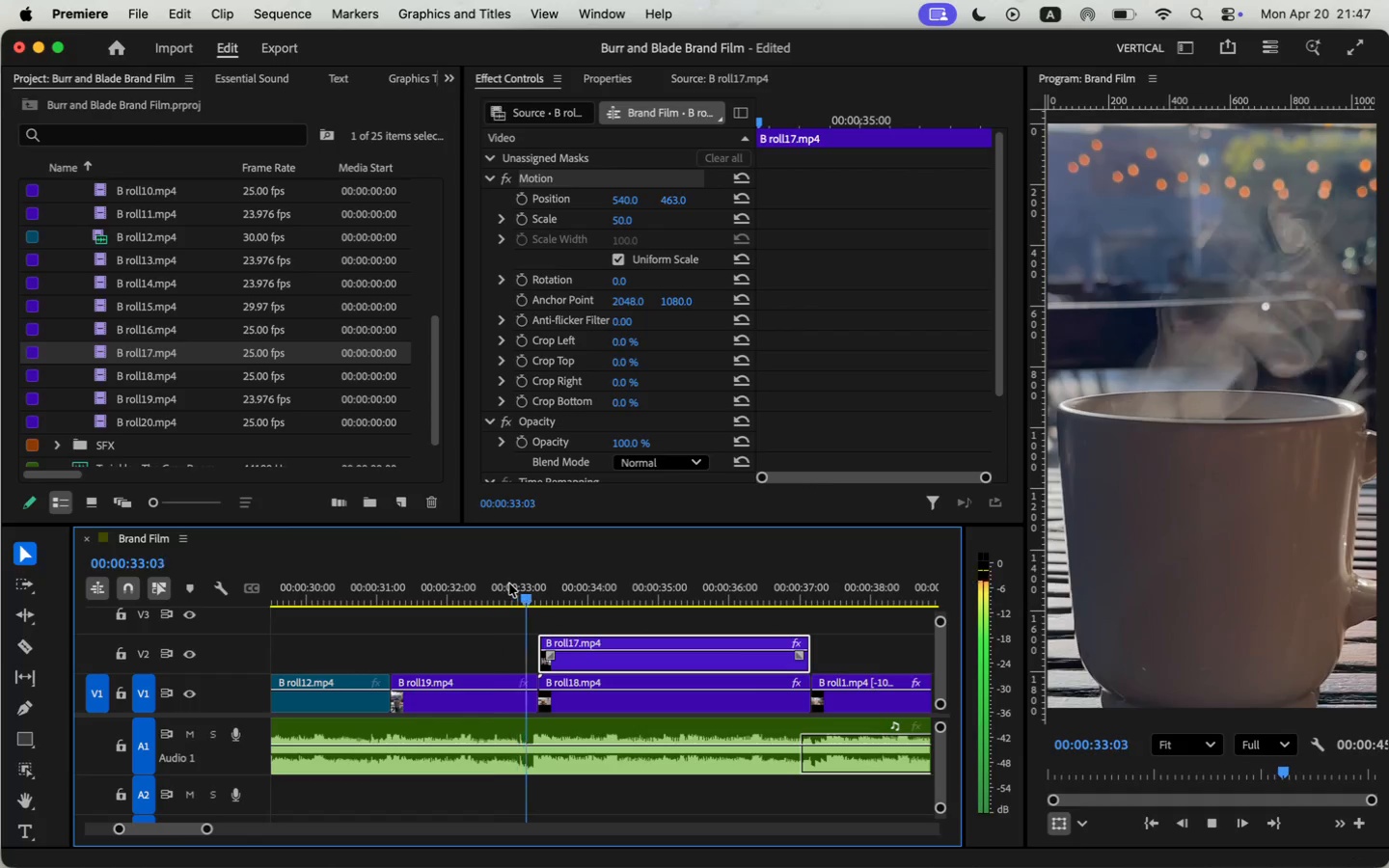 
left_click_drag(start_coordinate=[206, 826], to_coordinate=[249, 837])
 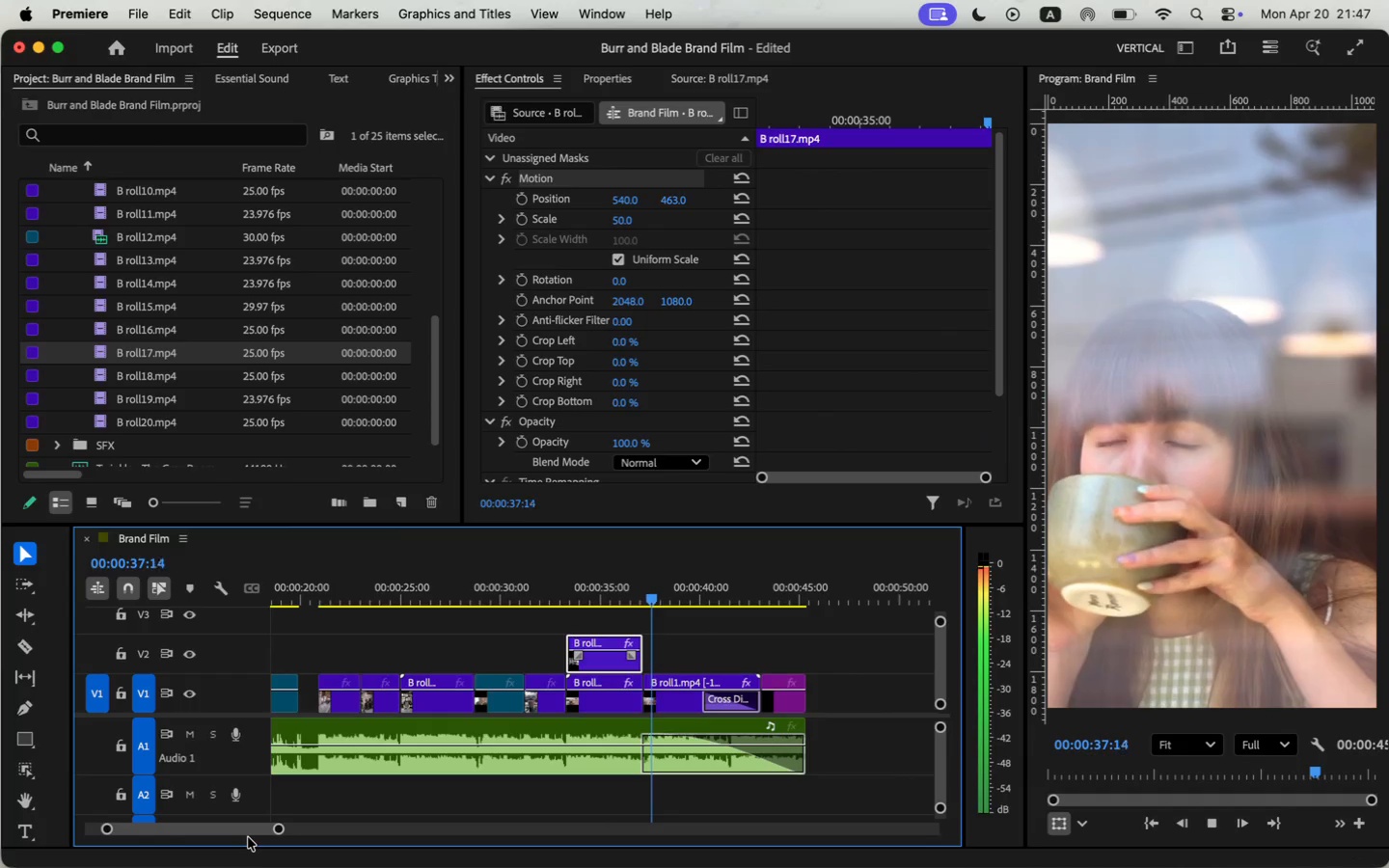 
key(Space)
 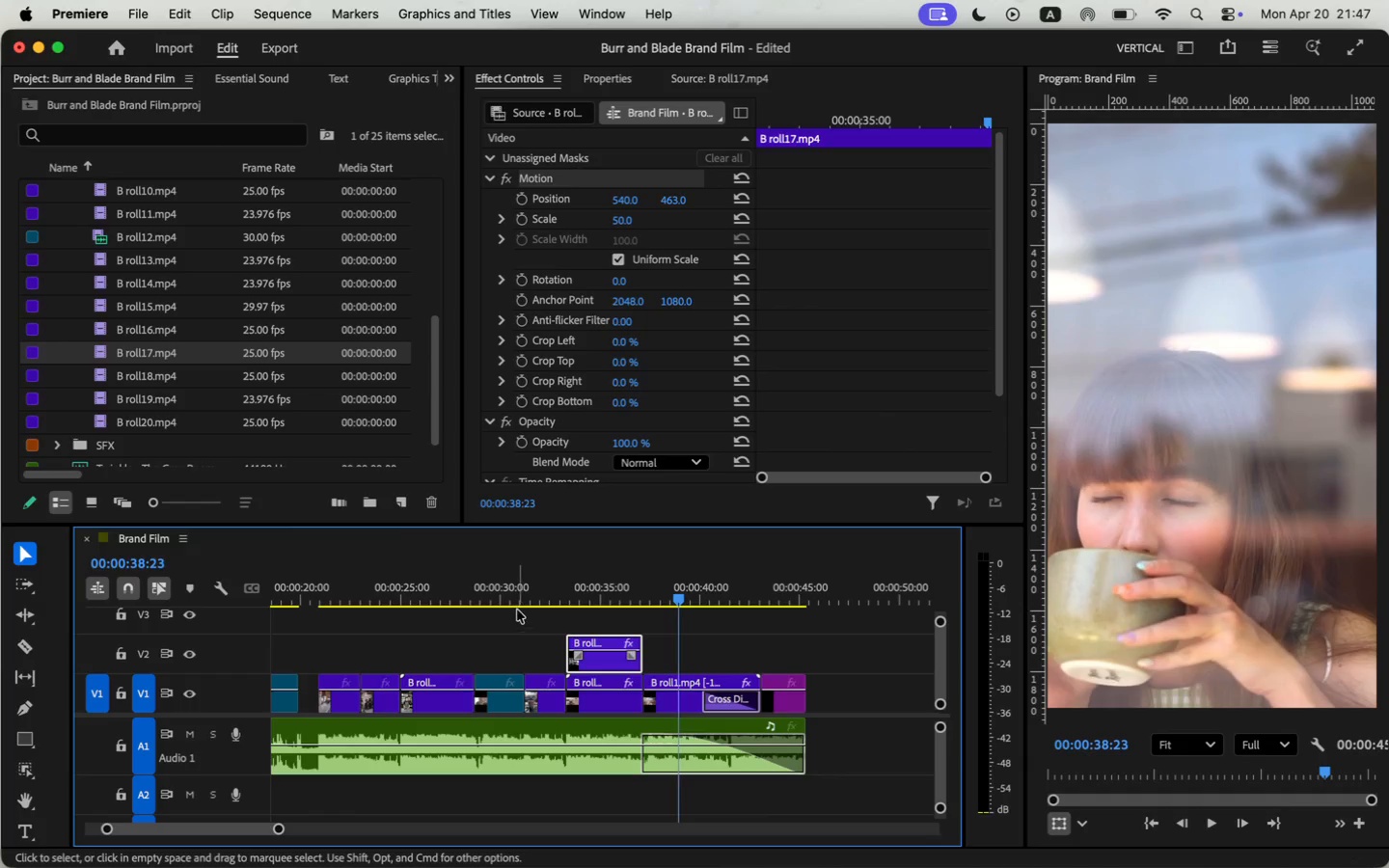 
left_click([515, 584])
 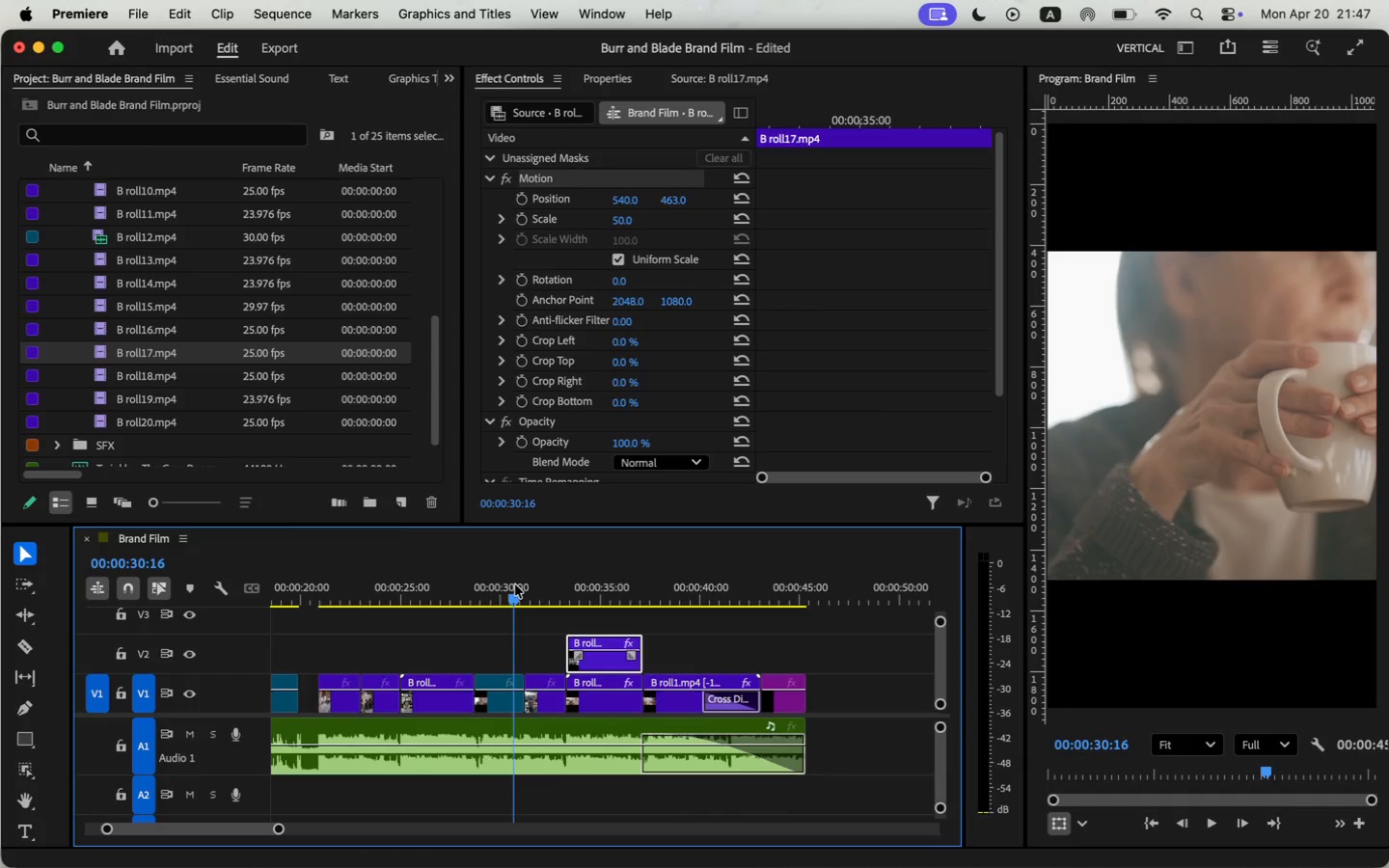 
key(Space)
 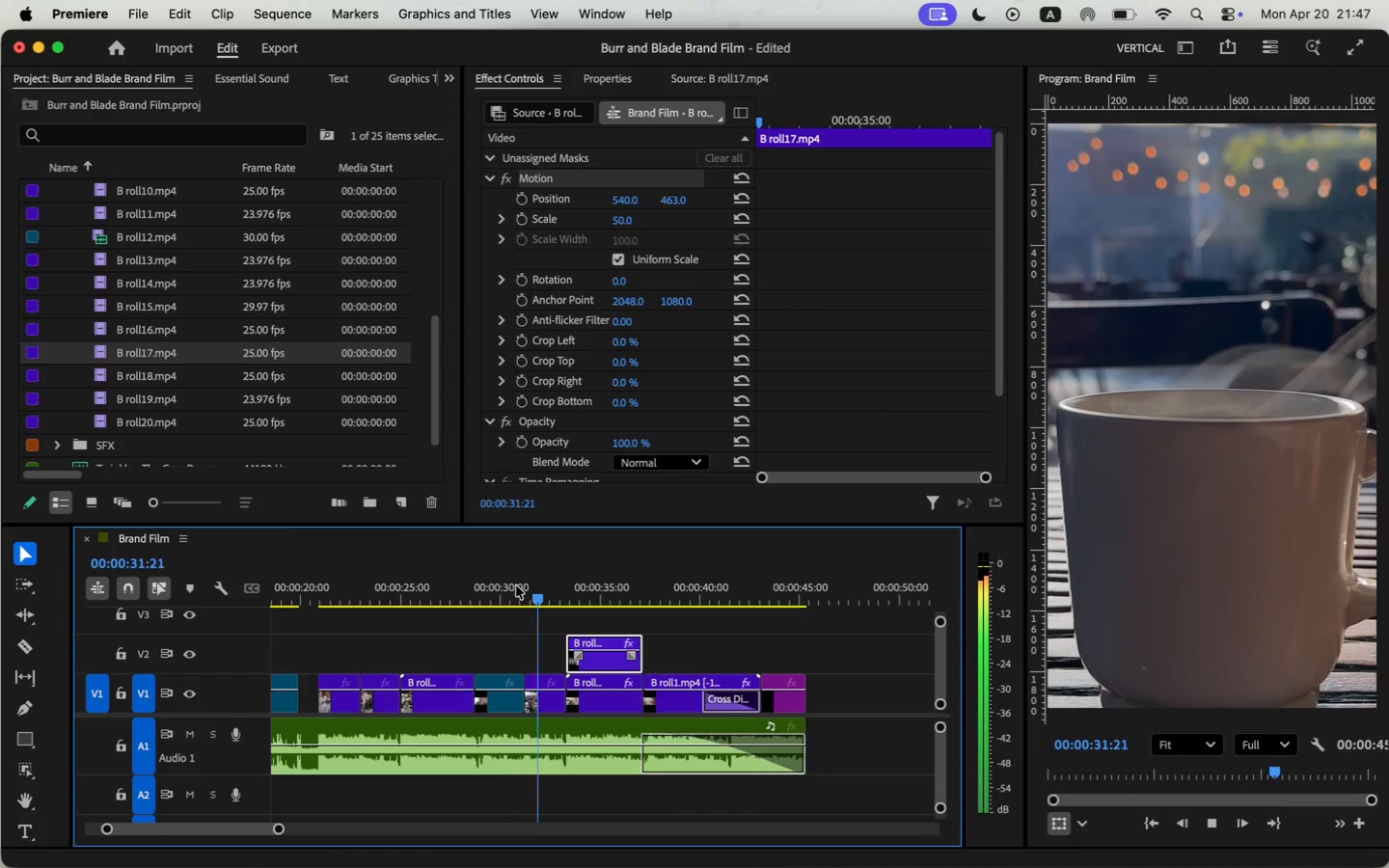 
key(Space)
 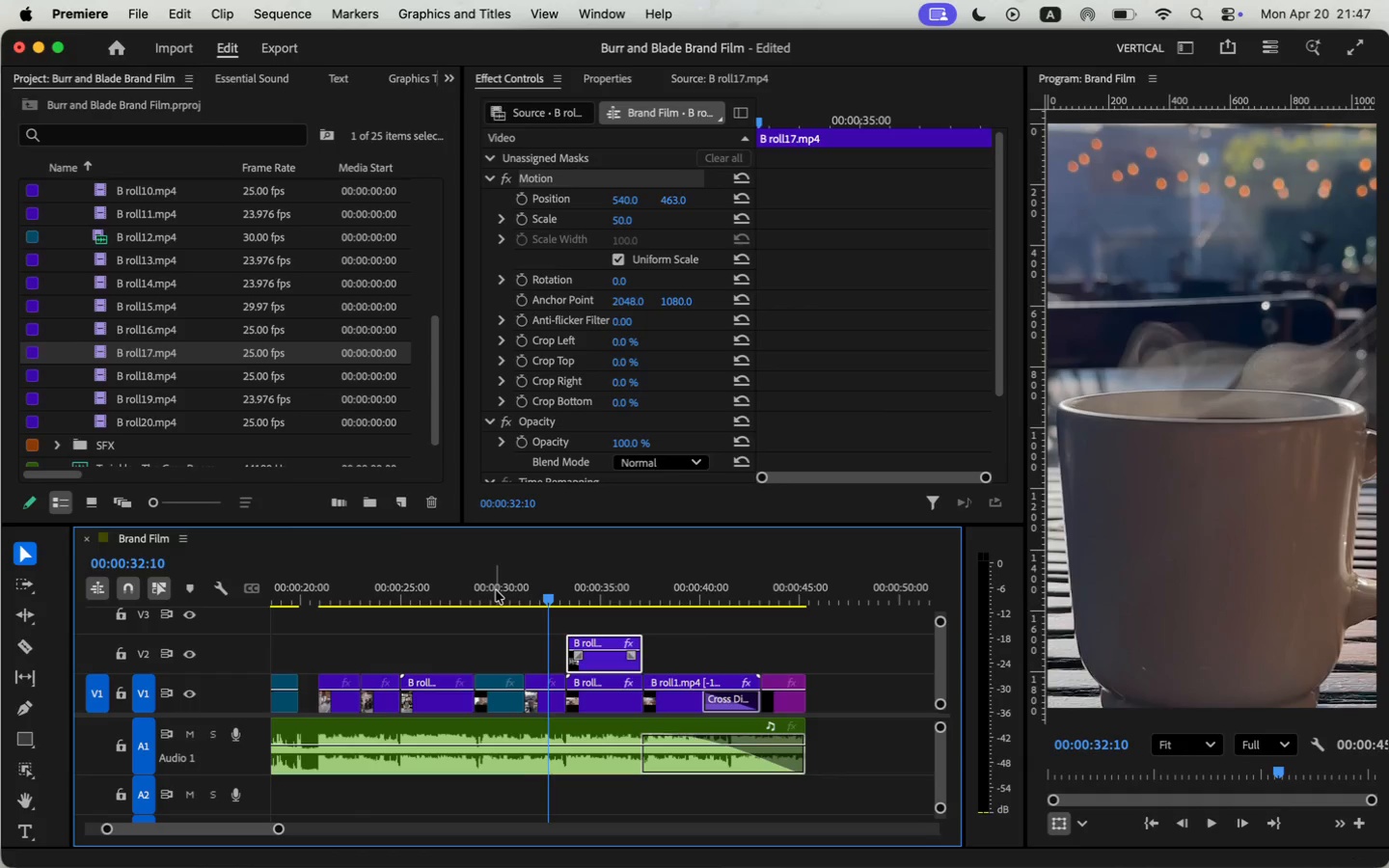 
left_click([496, 590])
 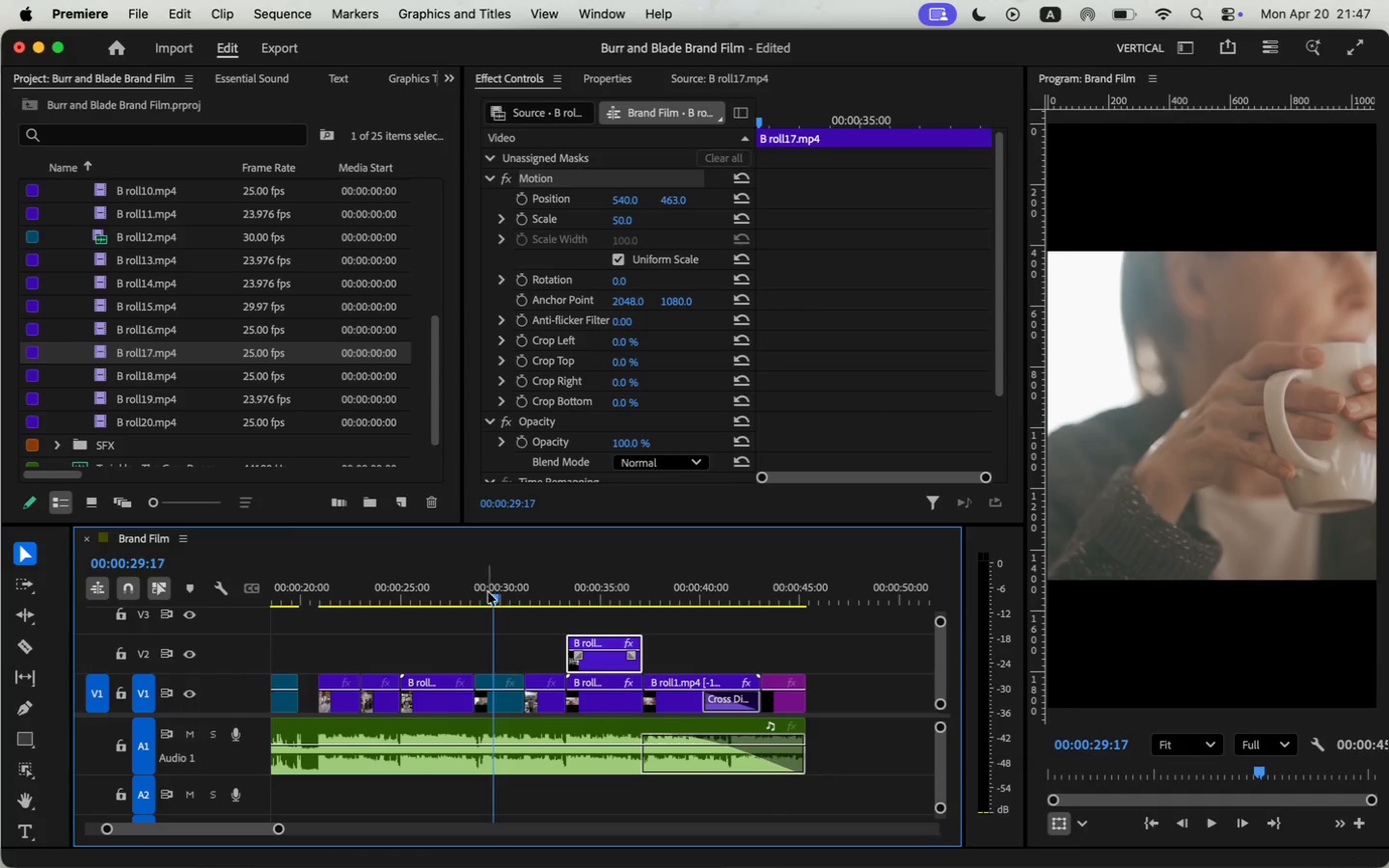 
left_click([471, 592])
 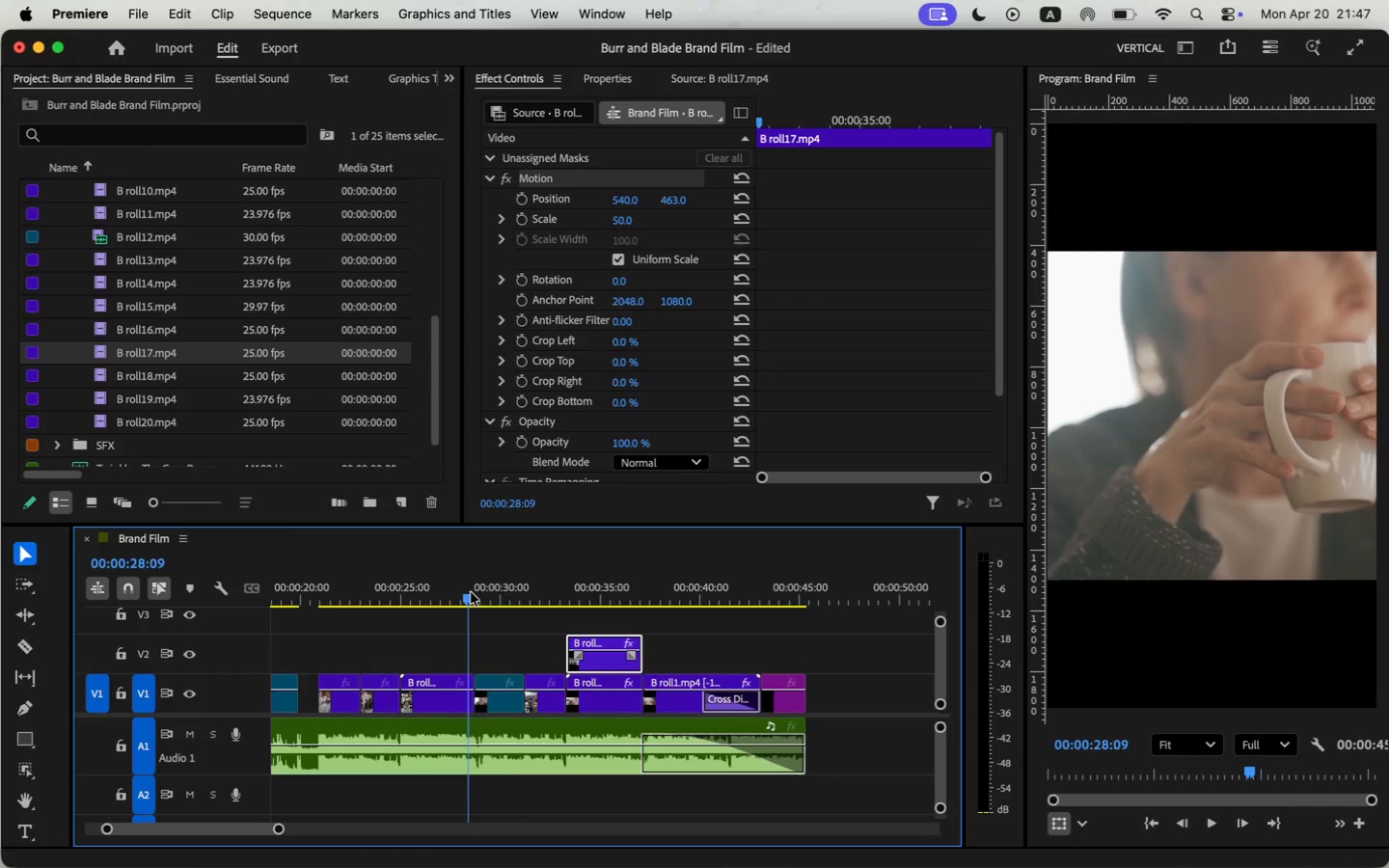 
key(Space)
 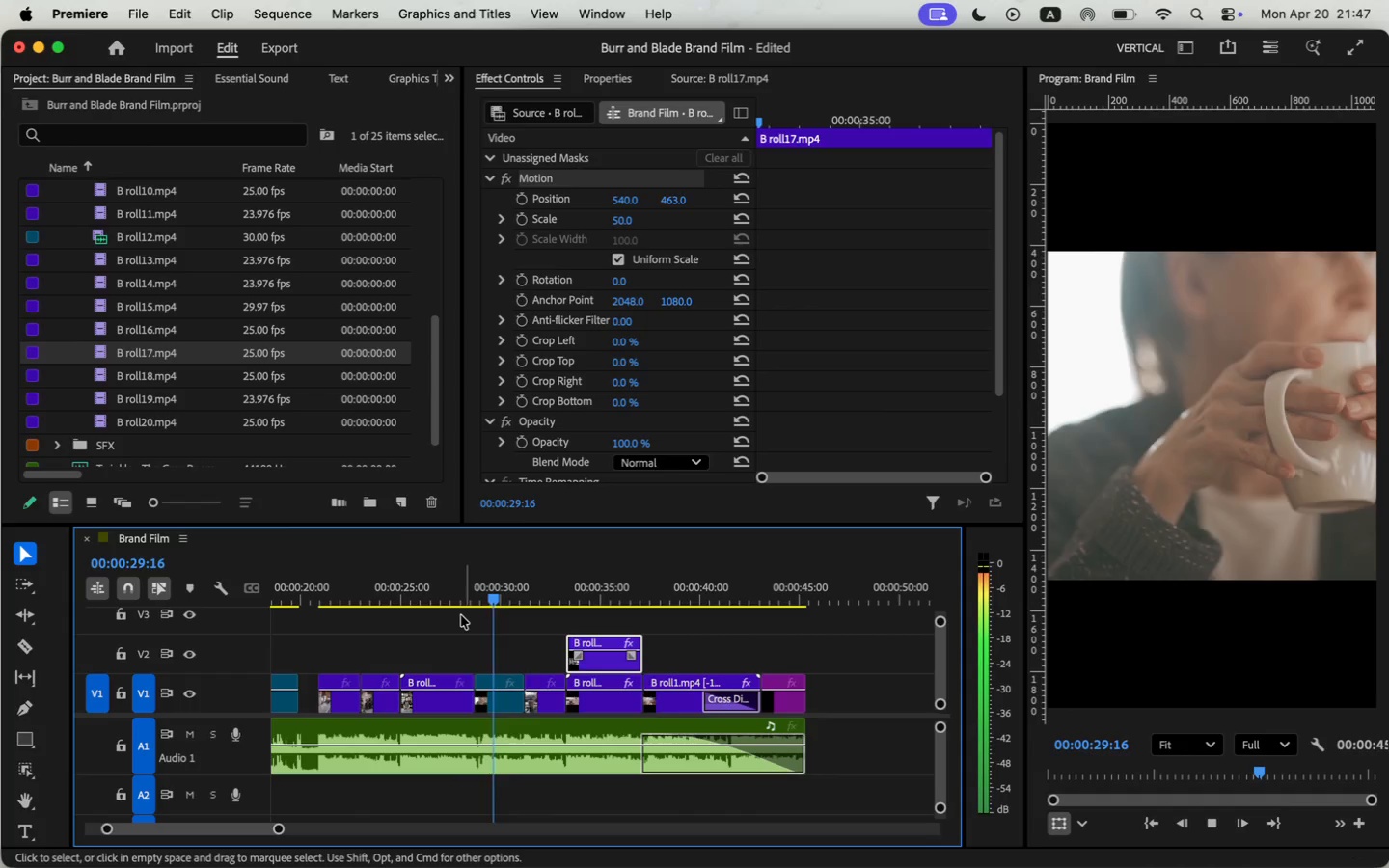 
key(Space)
 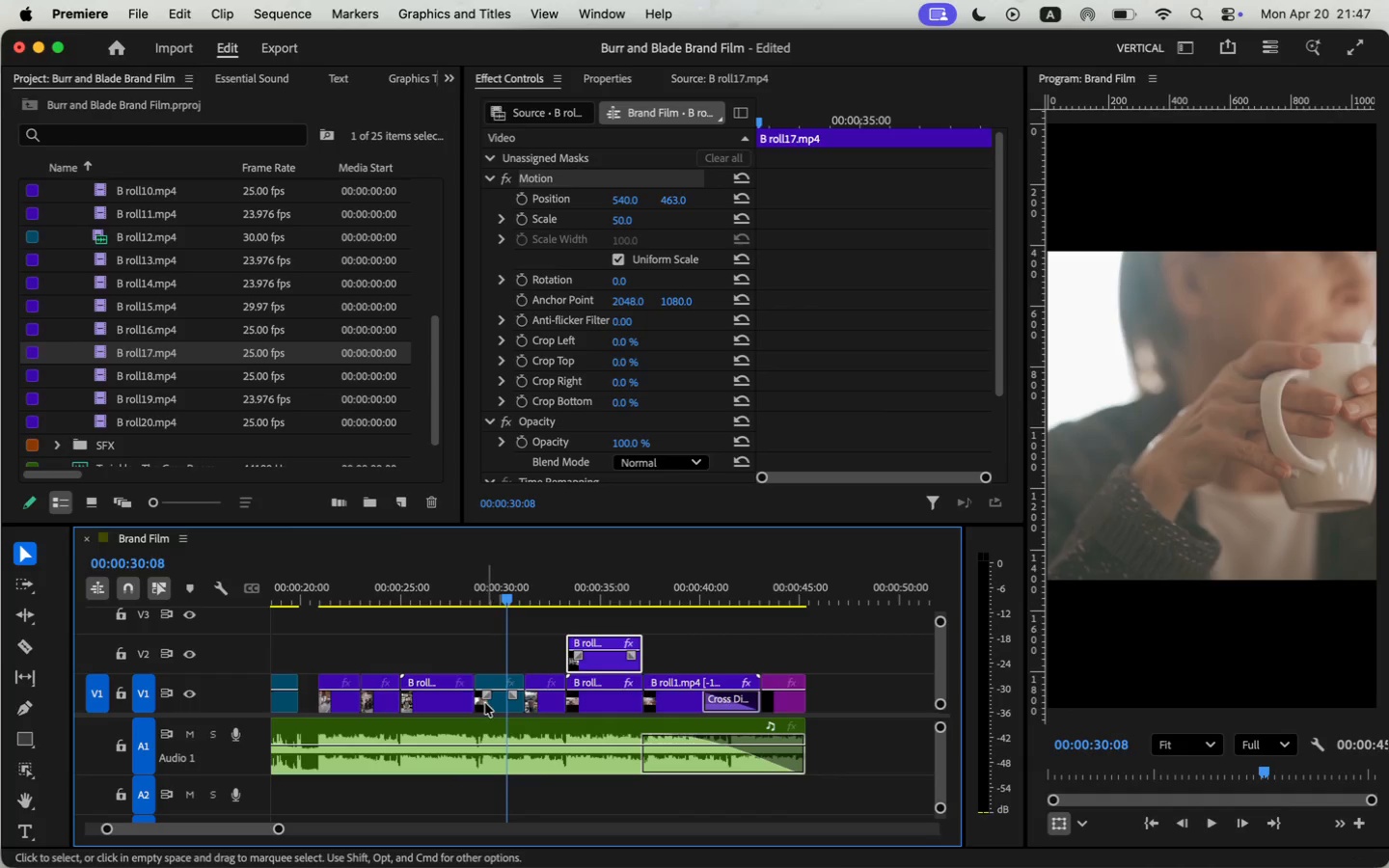 
left_click([488, 702])
 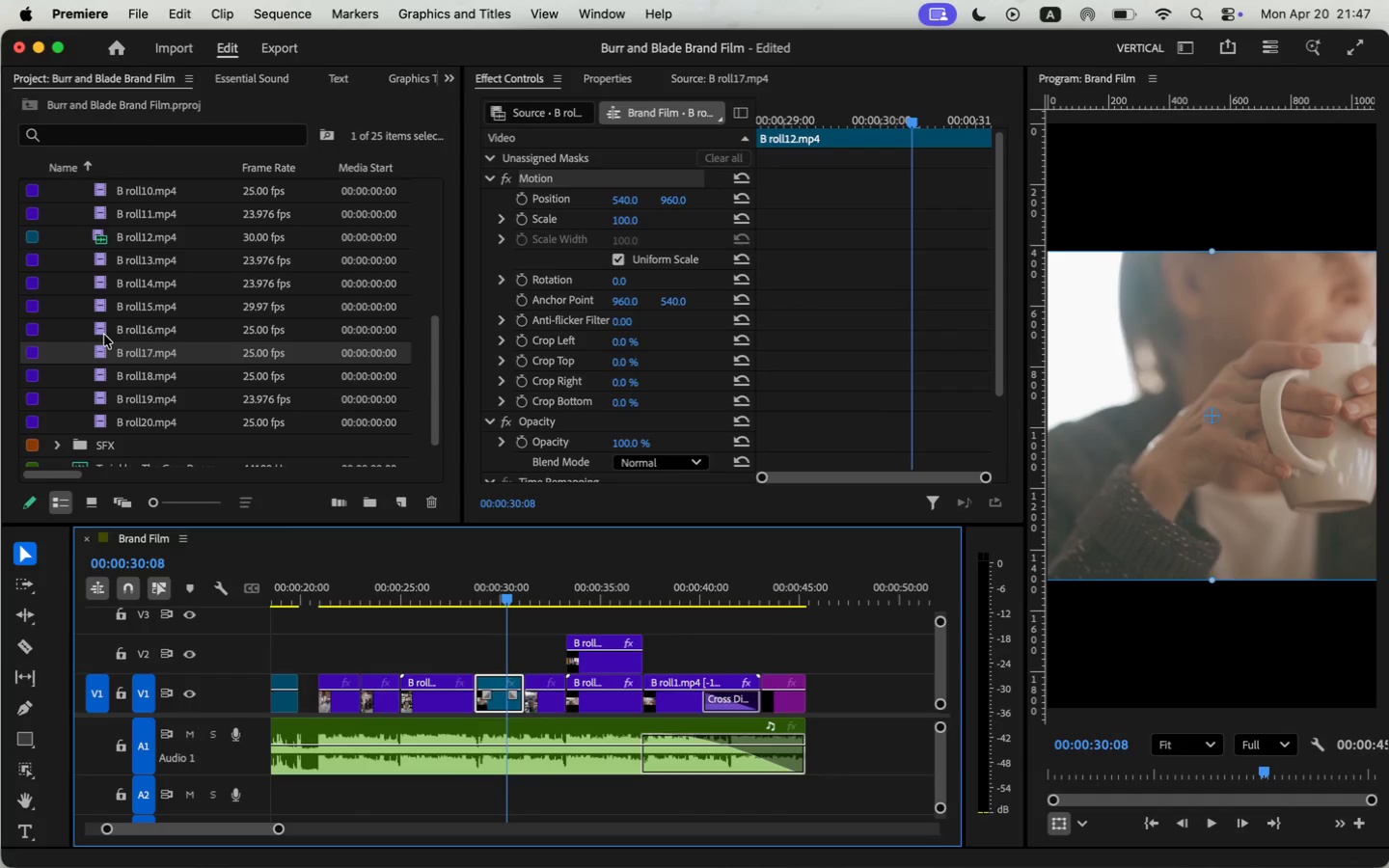 
double_click([102, 331])
 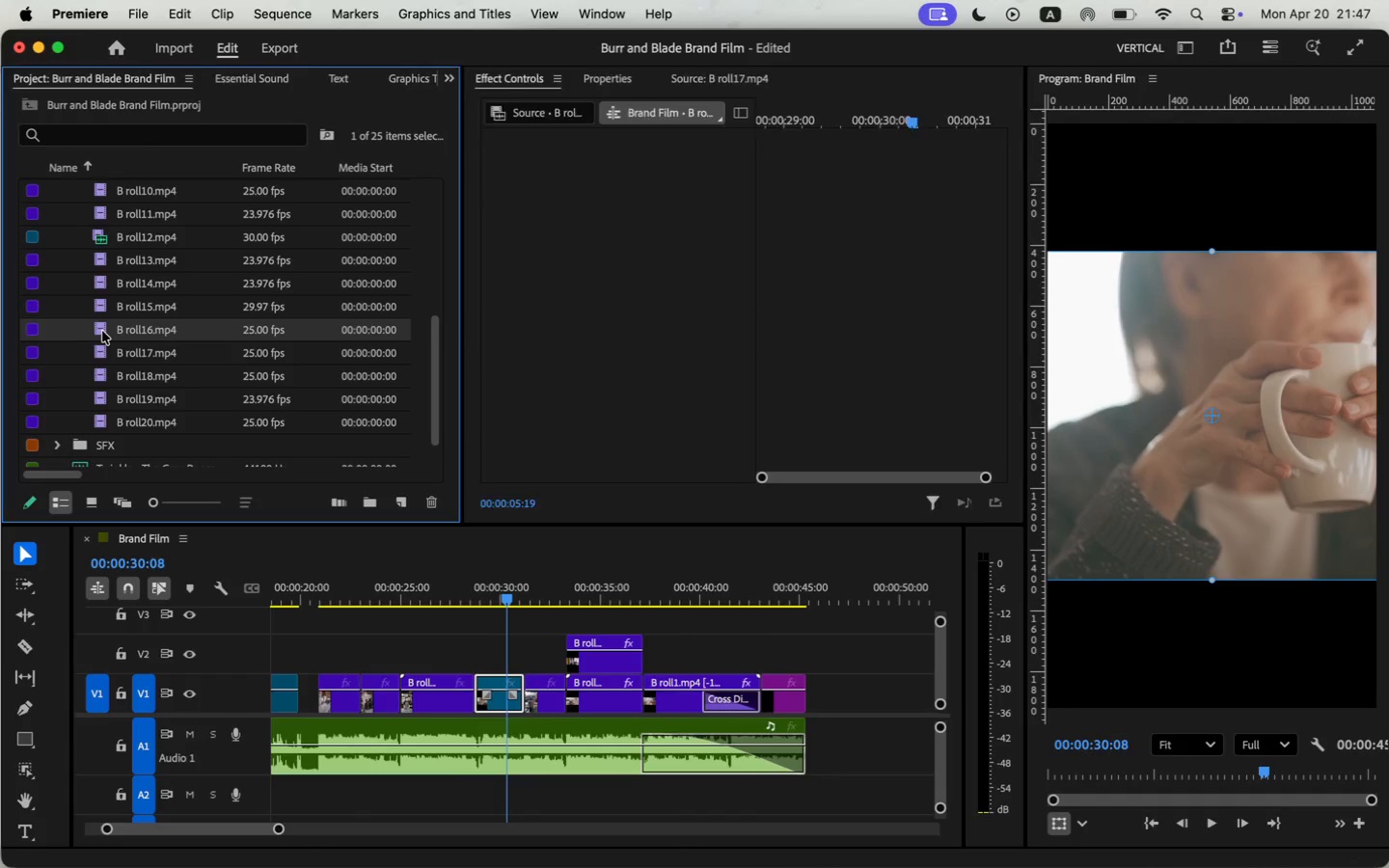 
scroll: coordinate [105, 263], scroll_direction: up, amount: 19.0
 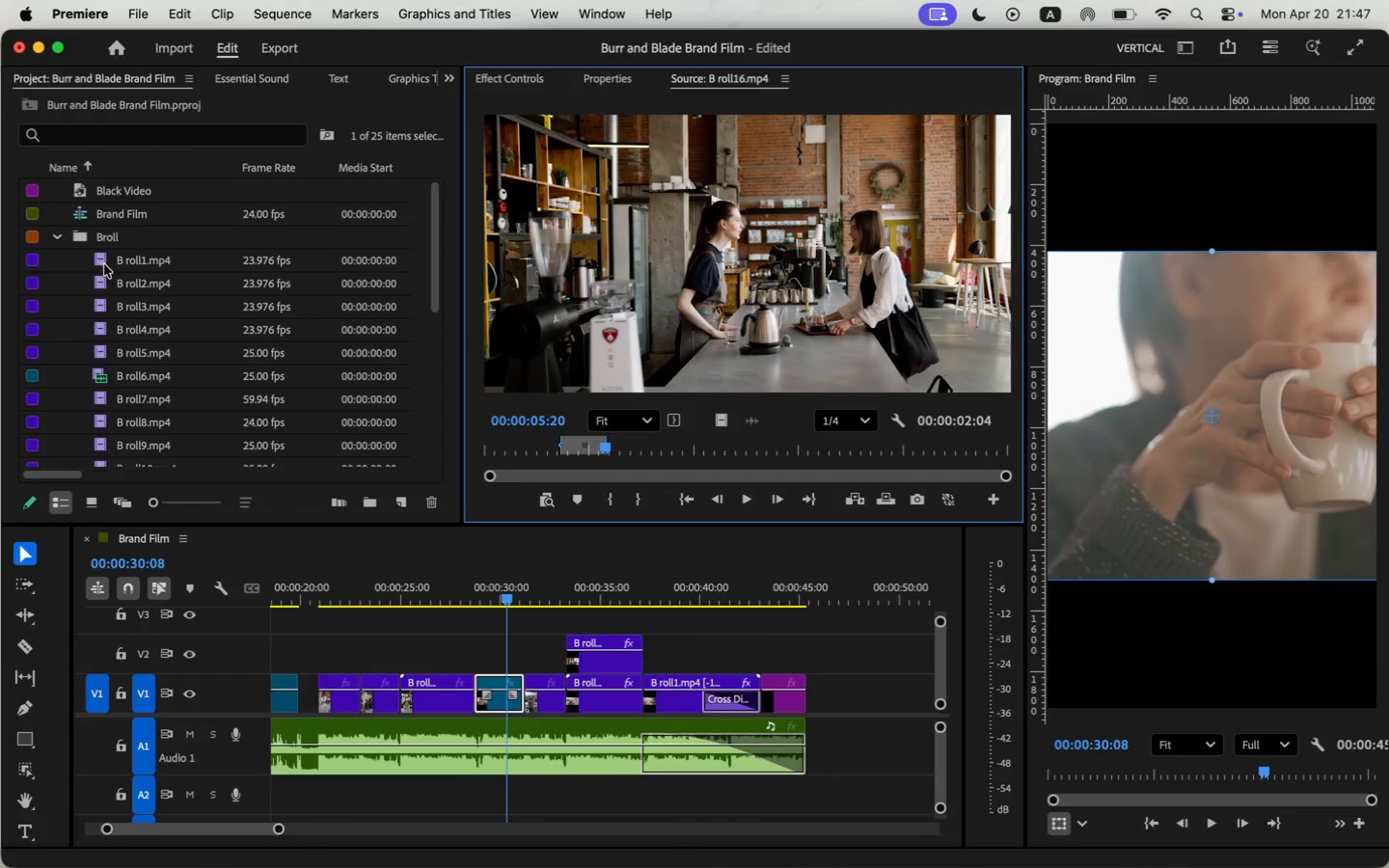 
double_click([104, 264])
 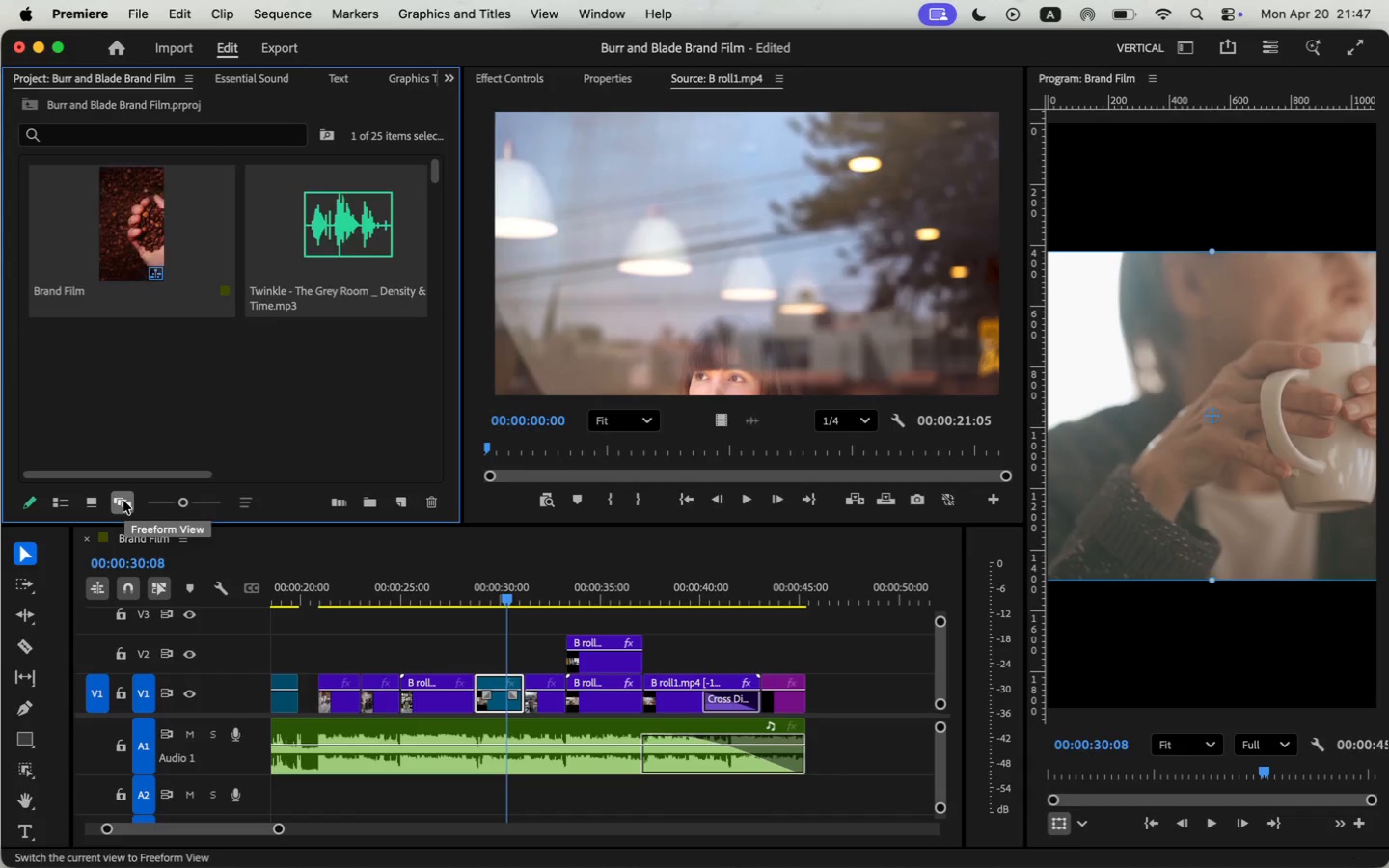 
left_click([103, 501])
 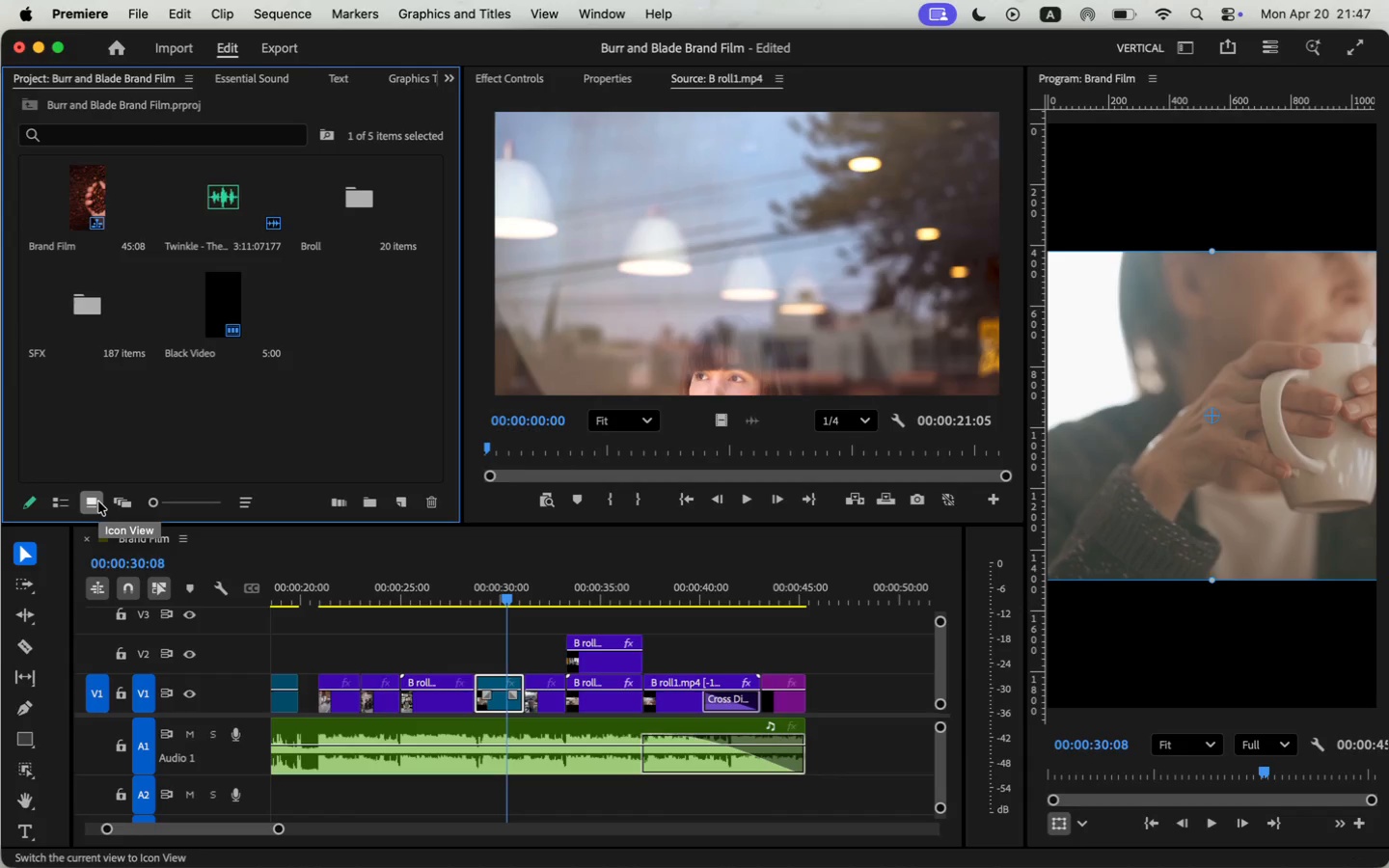 
scroll: coordinate [138, 408], scroll_direction: up, amount: 12.0
 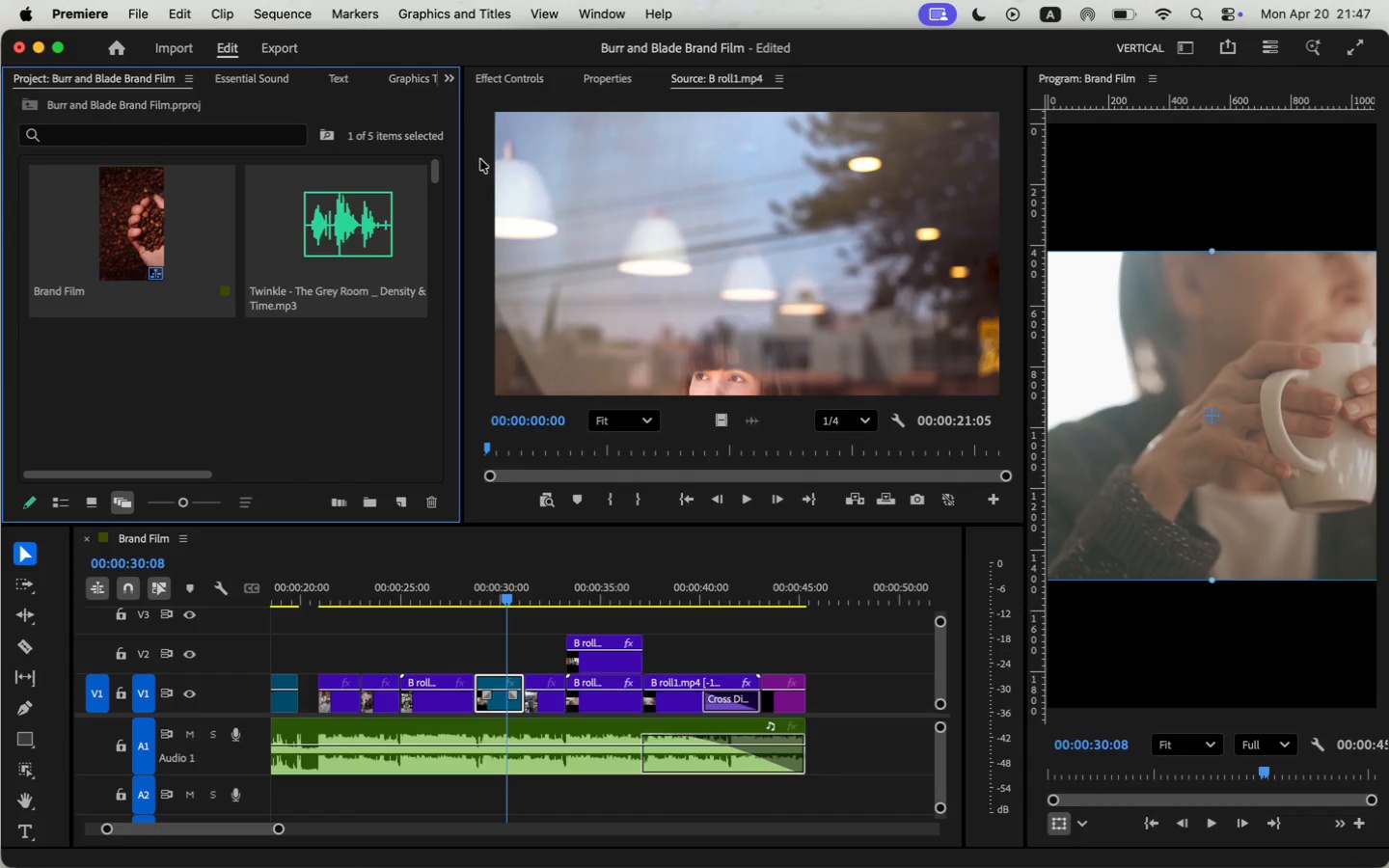 
left_click_drag(start_coordinate=[438, 173], to_coordinate=[448, 136])
 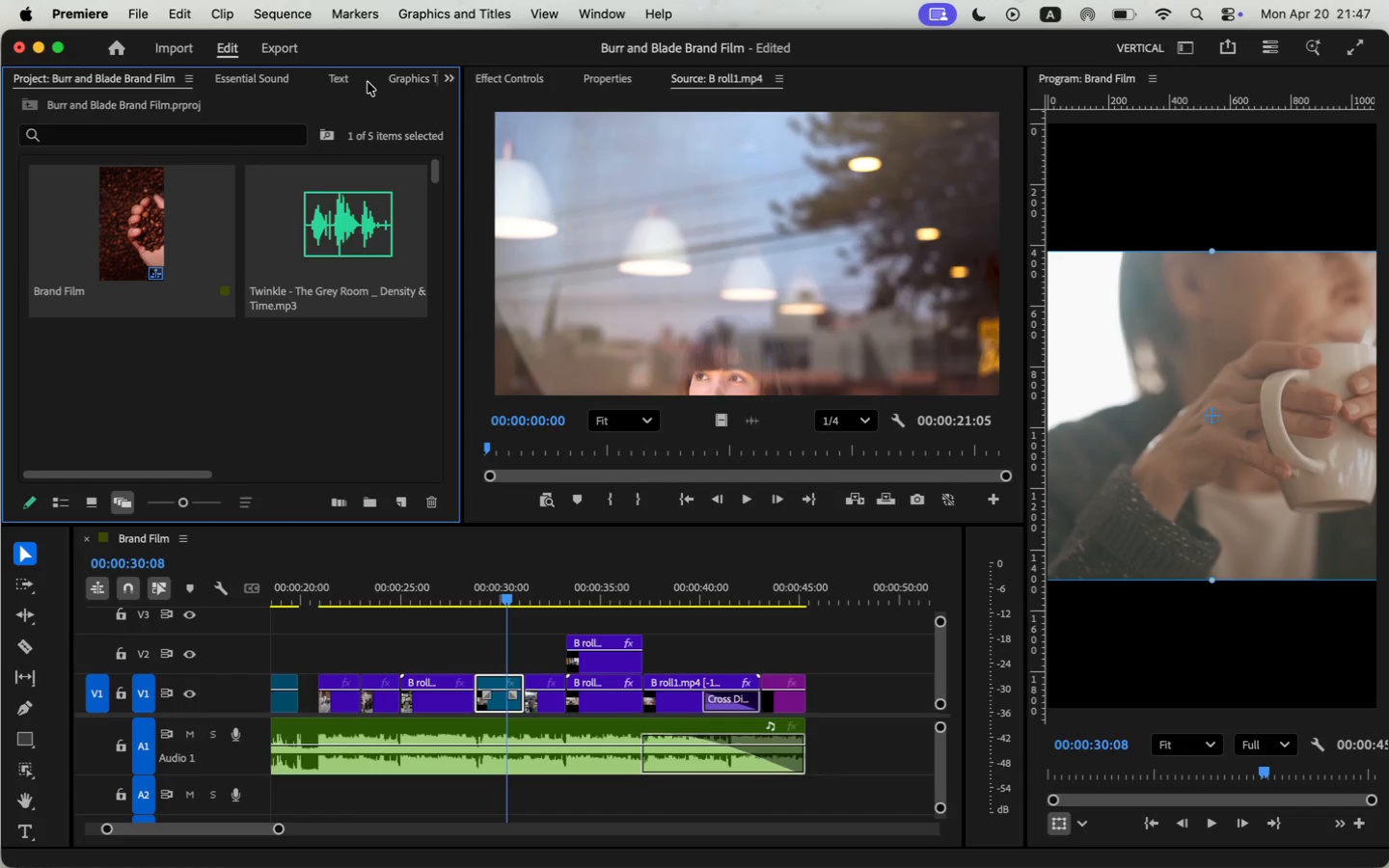 
mouse_move([71, 471])
 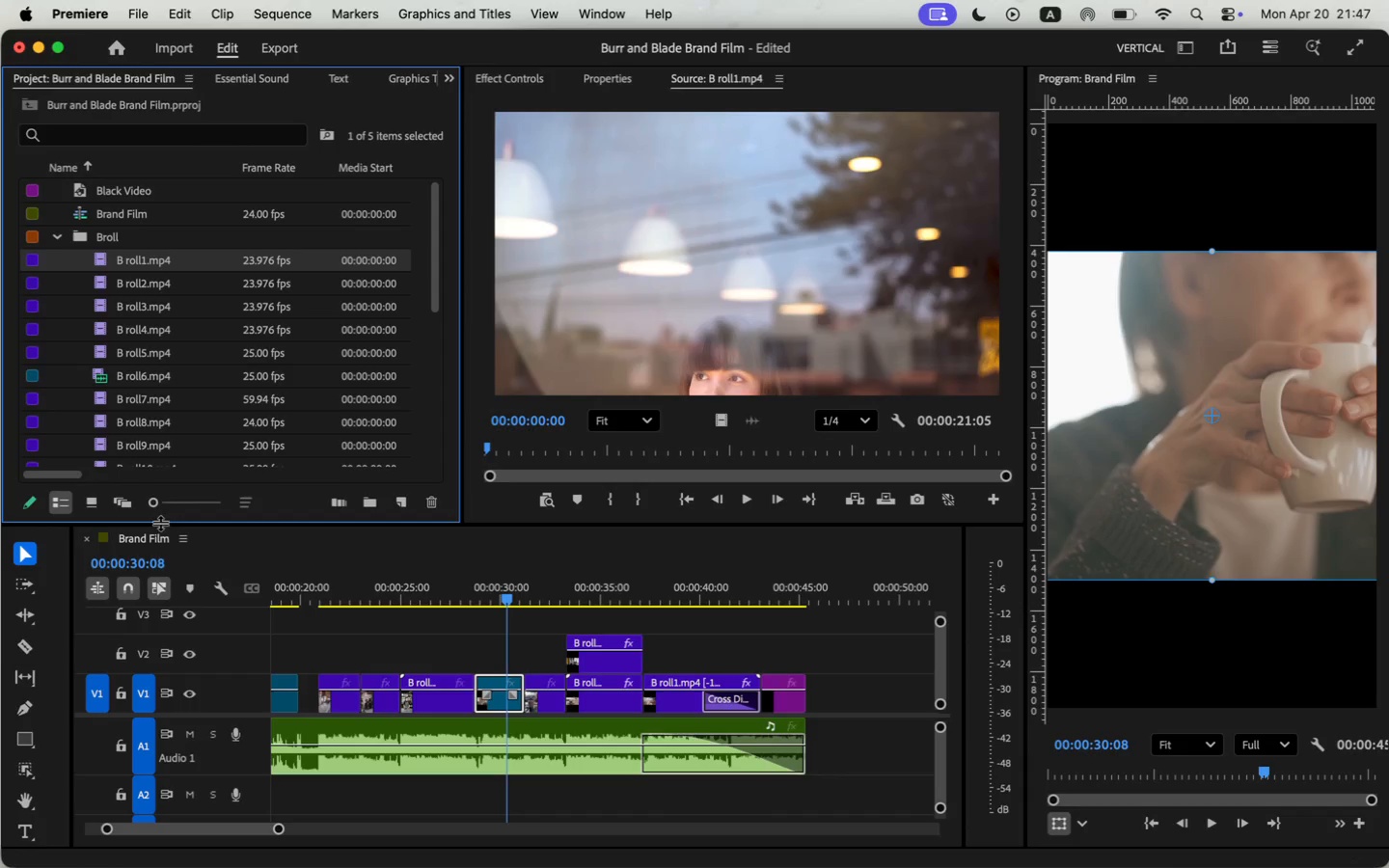 
left_click([126, 502])
 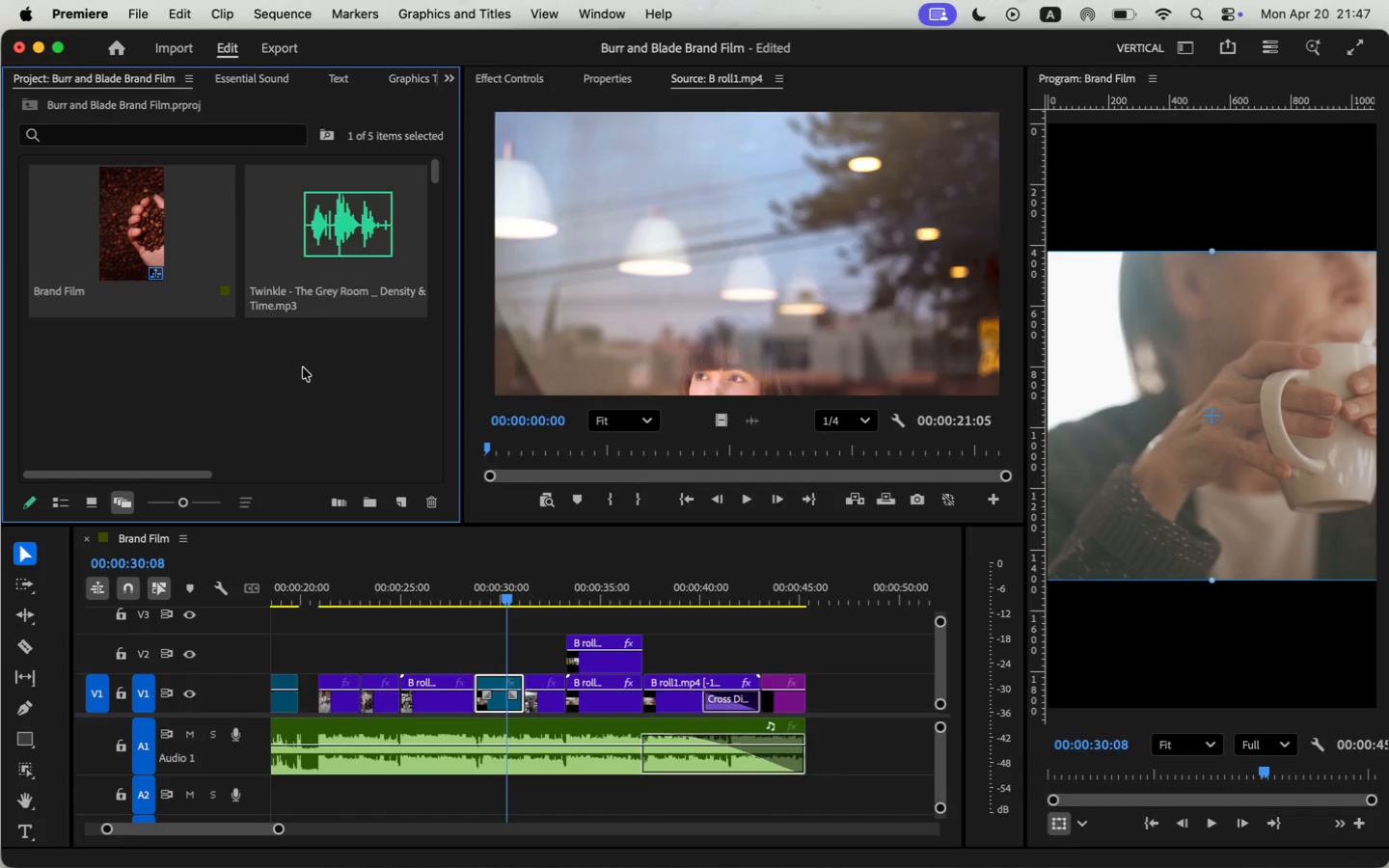 
scroll: coordinate [305, 369], scroll_direction: down, amount: 23.0
 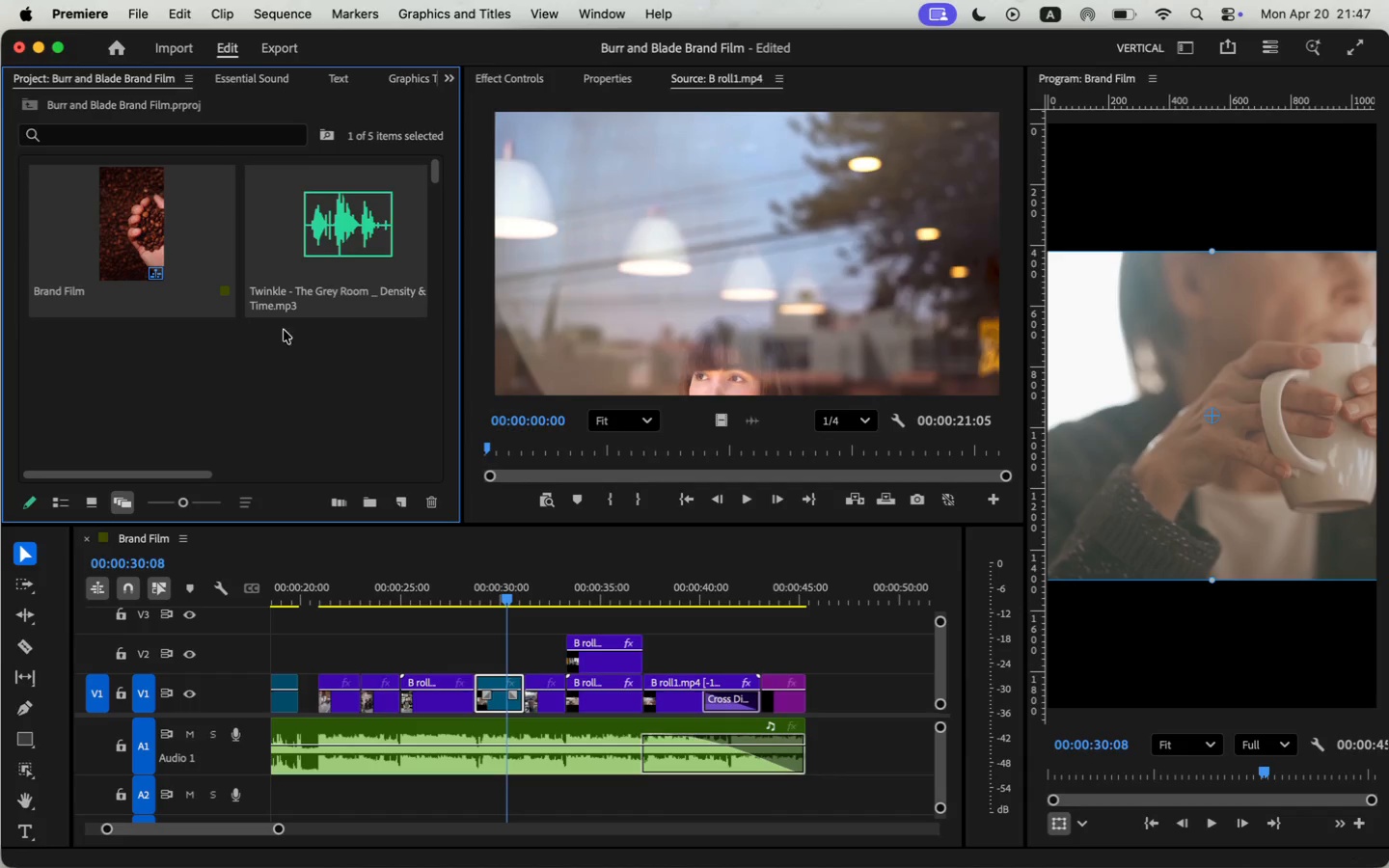 
left_click_drag(start_coordinate=[182, 502], to_coordinate=[153, 514])
 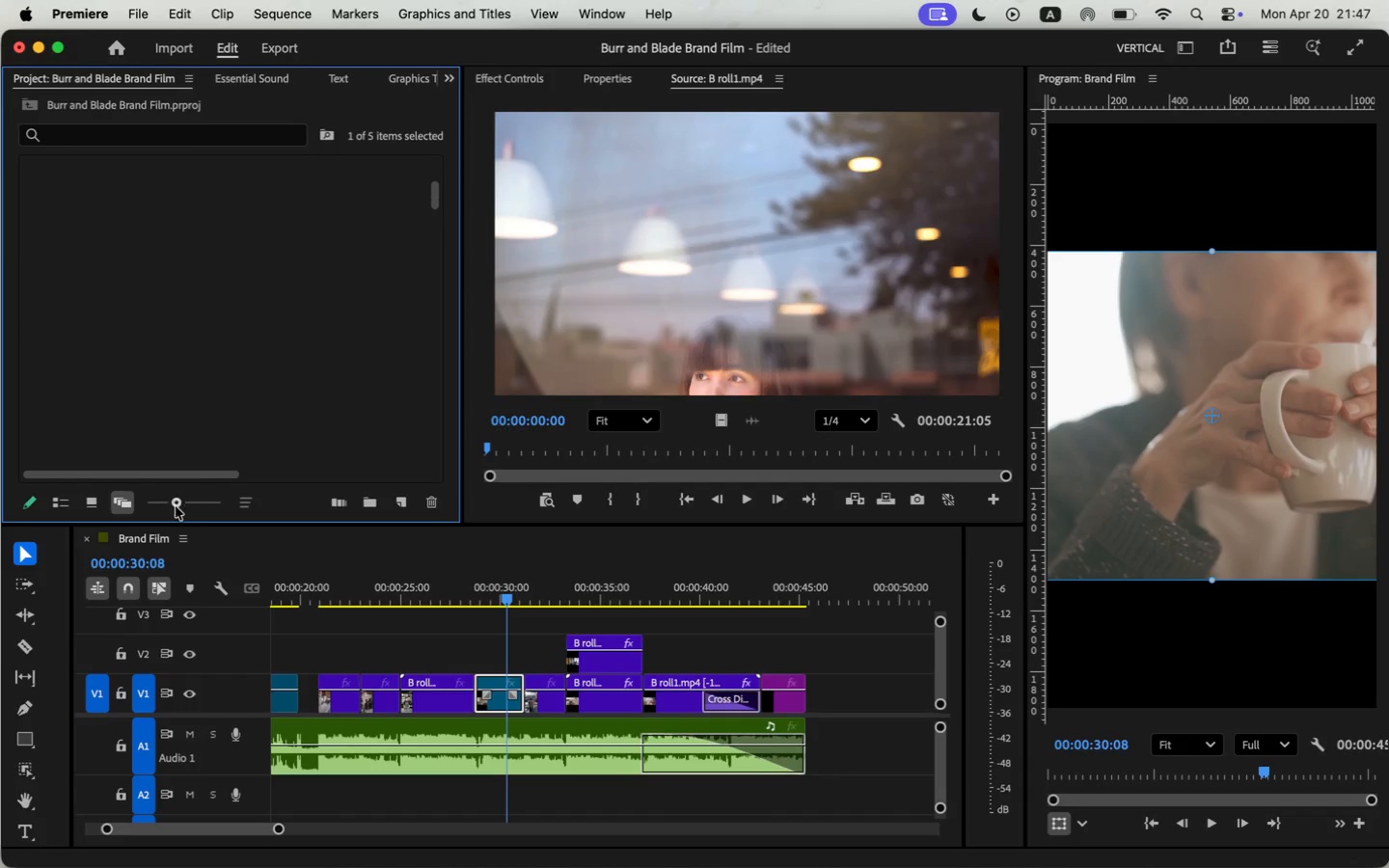 
left_click_drag(start_coordinate=[433, 234], to_coordinate=[446, 149])
 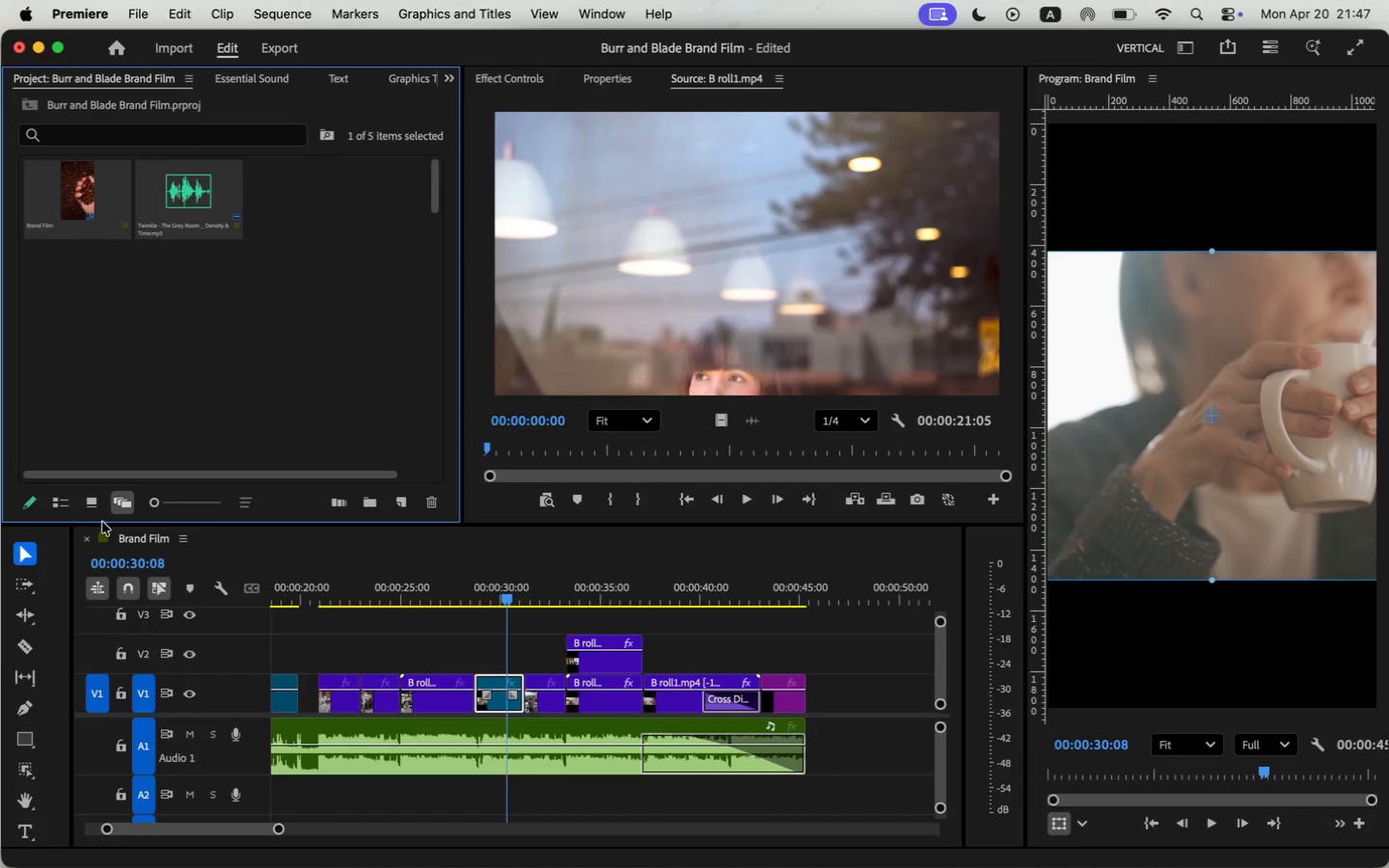 
left_click([182, 362])
 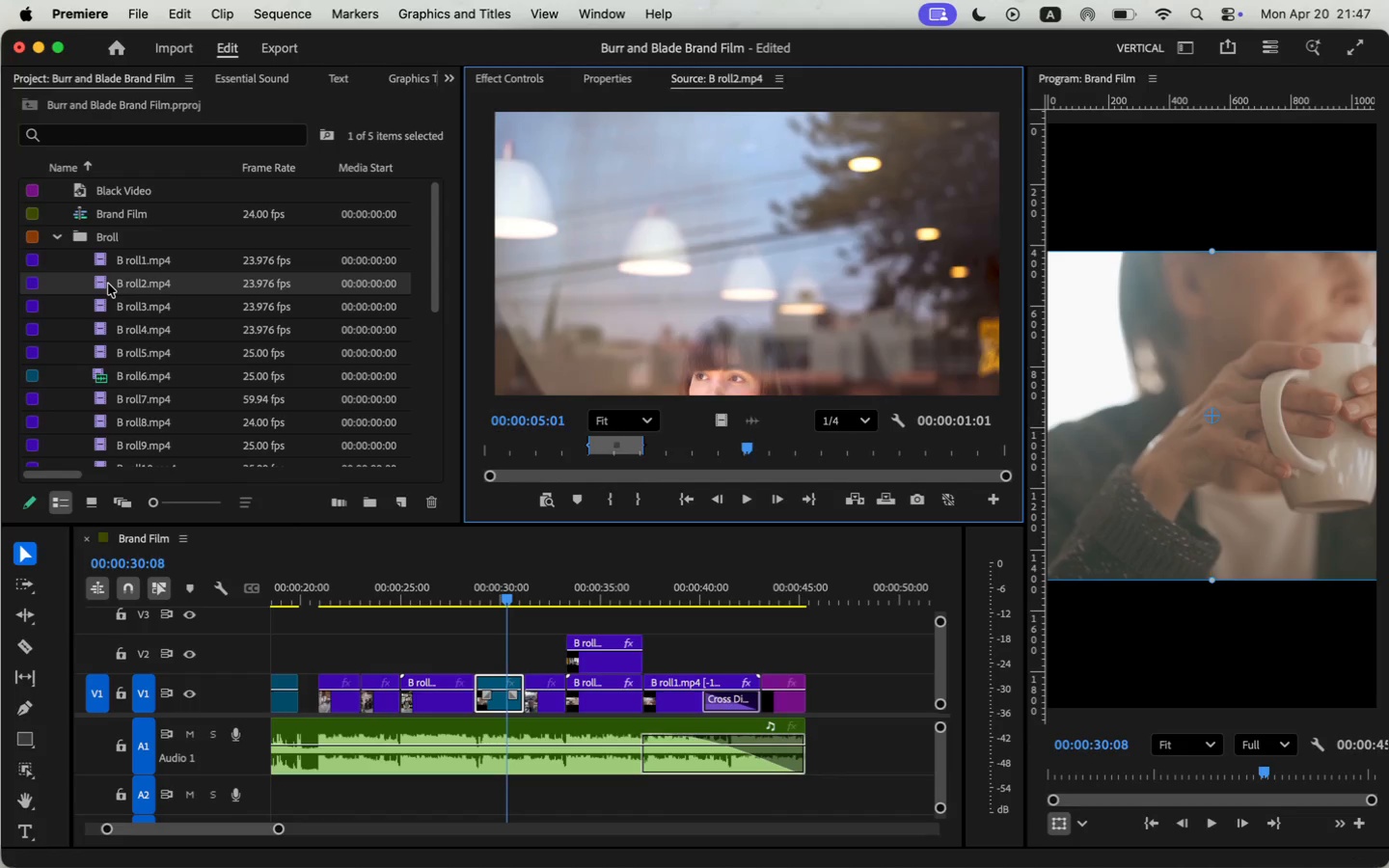 
wait(5.81)
 